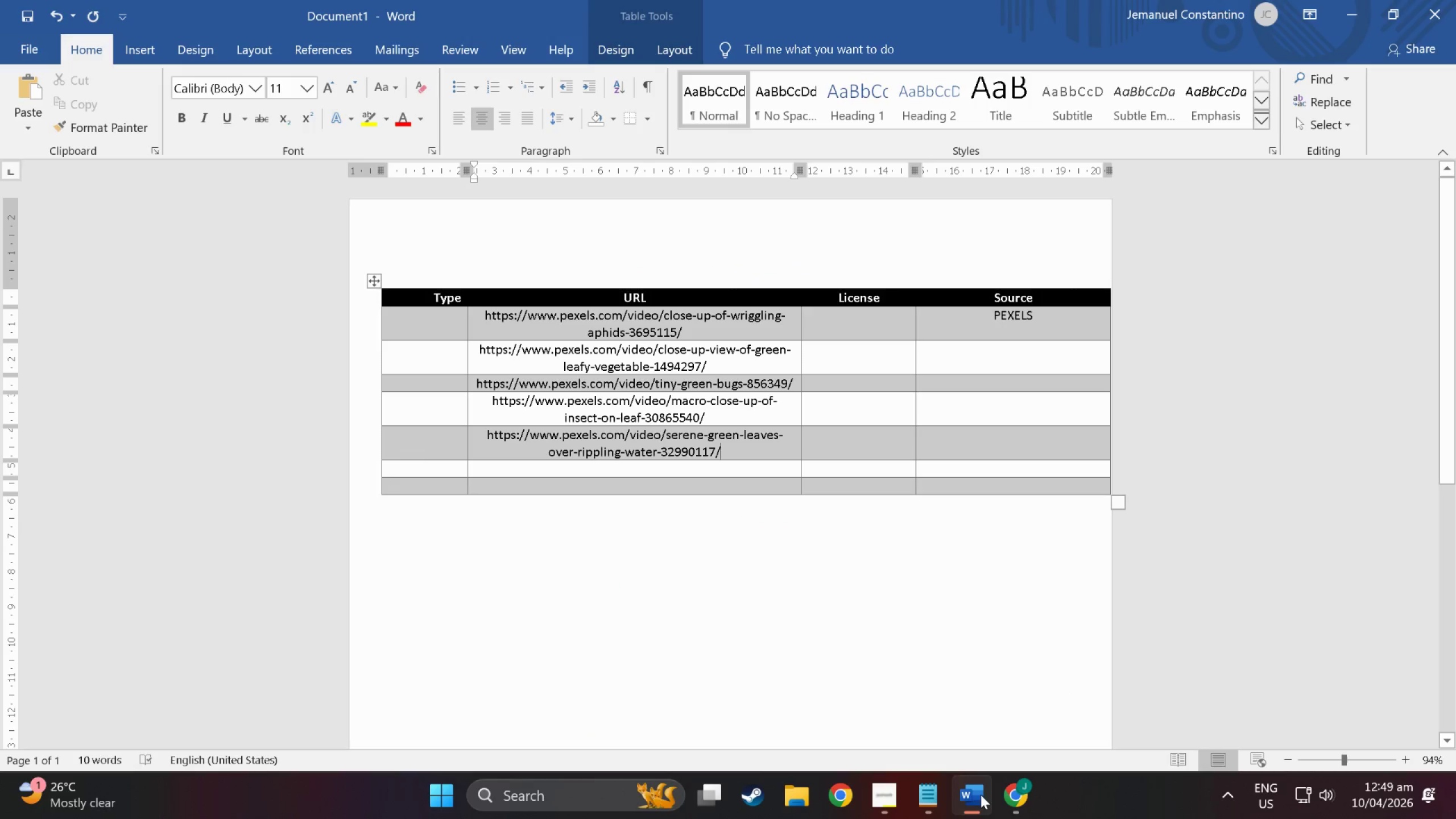 
left_click([981, 795])
 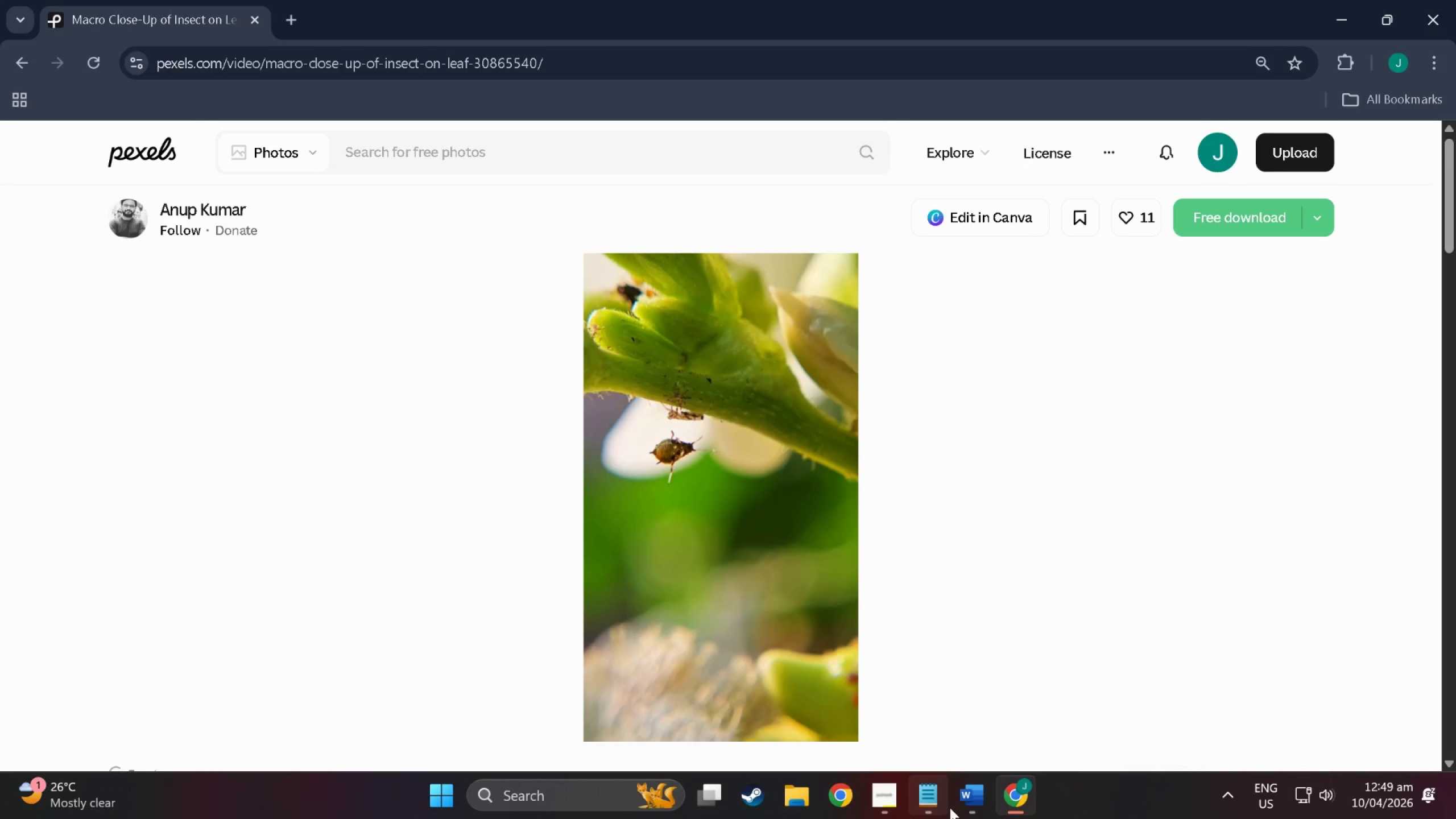 
left_click([925, 801])
 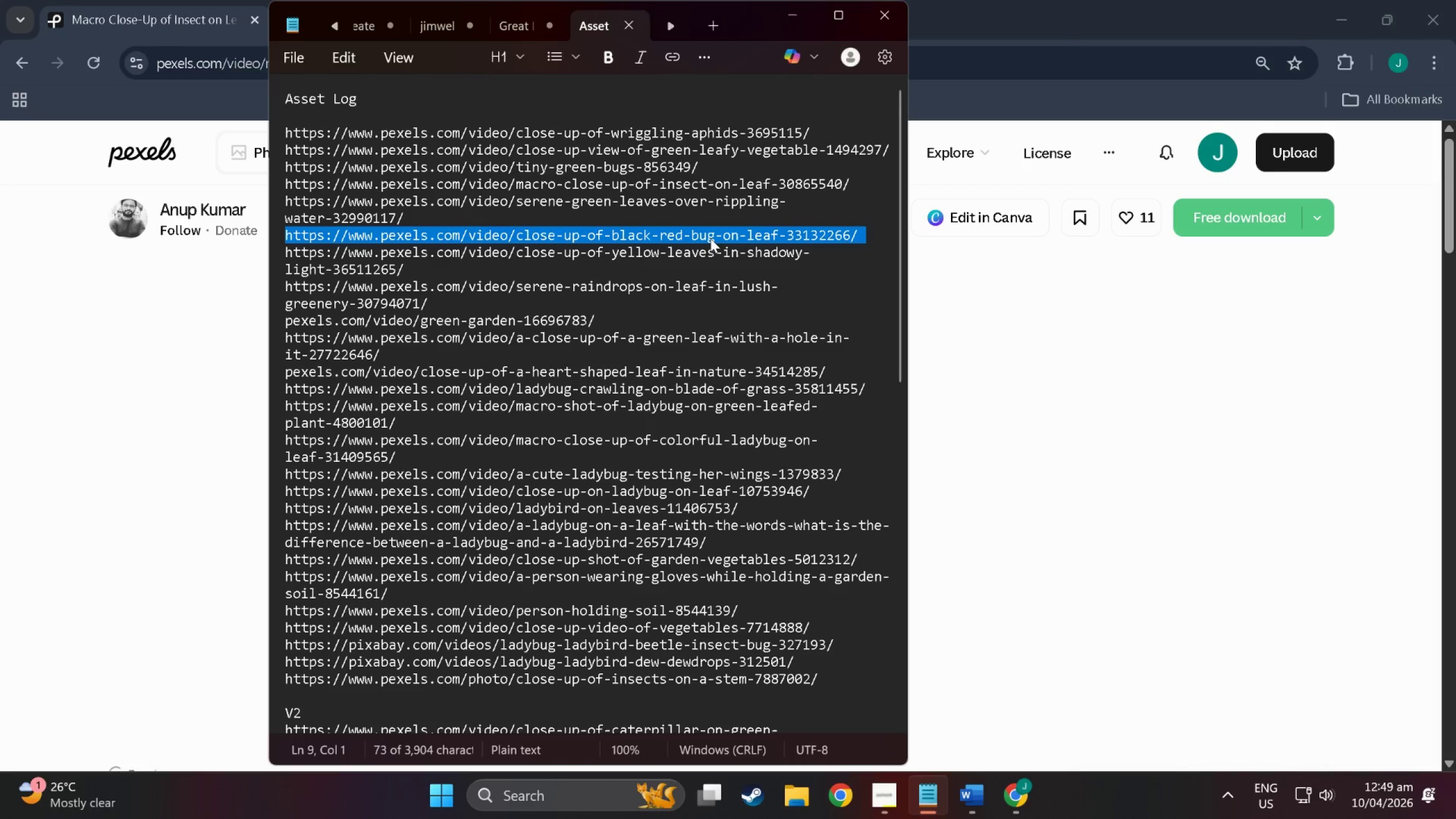 
double_click([714, 263])
 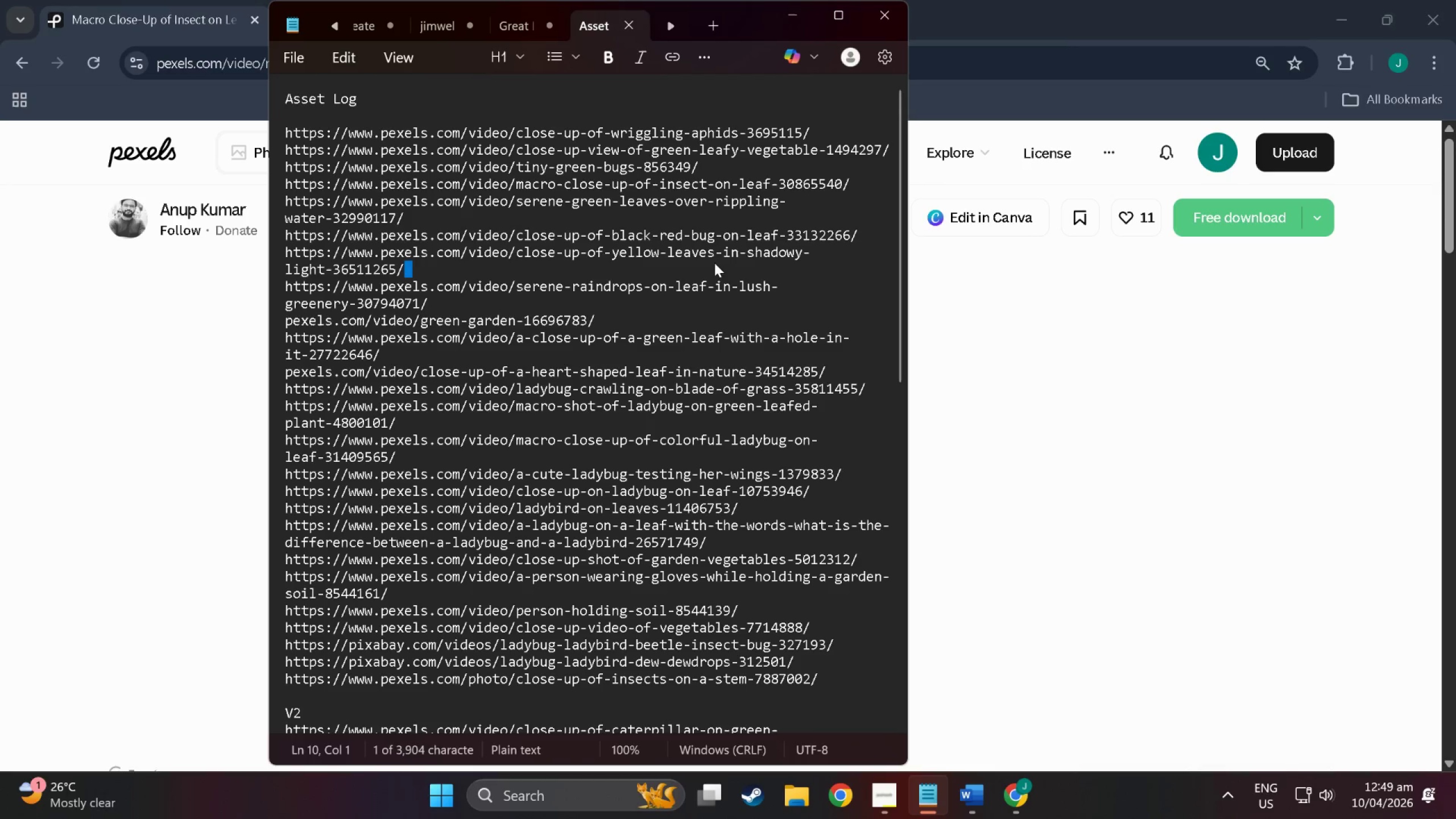 
triple_click([714, 263])
 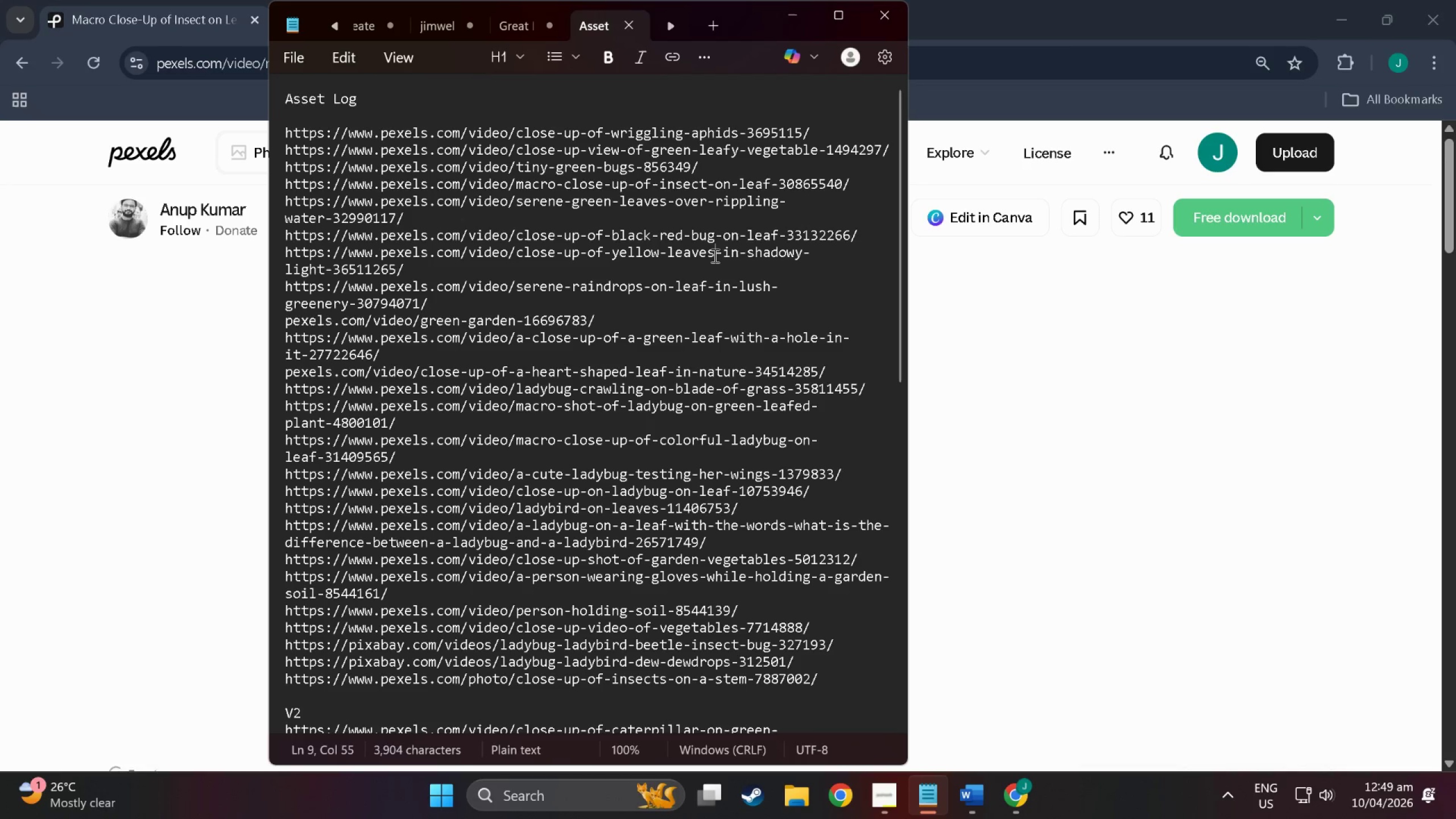 
double_click([713, 253])
 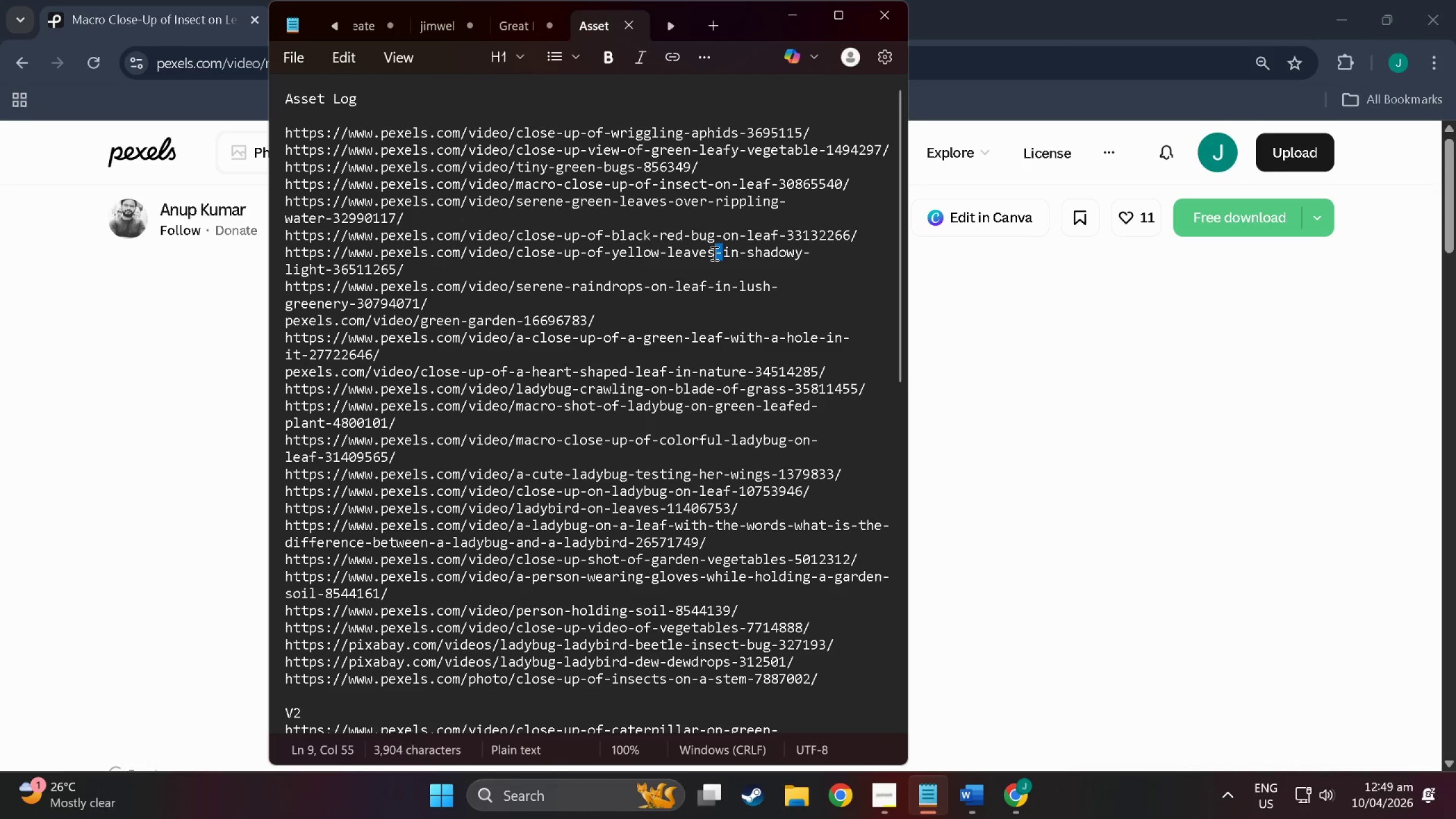 
triple_click([713, 253])
 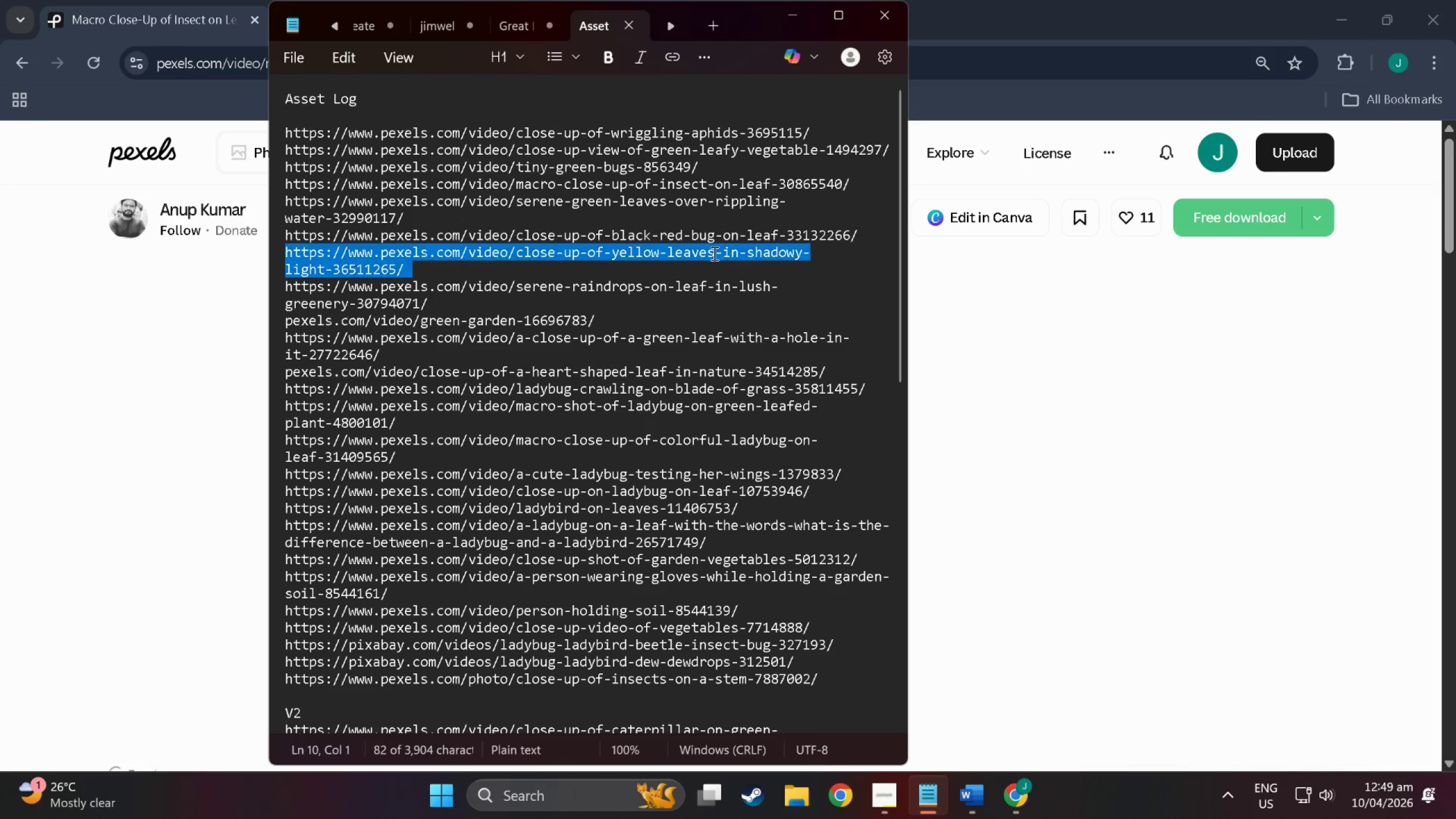 
triple_click([713, 253])
 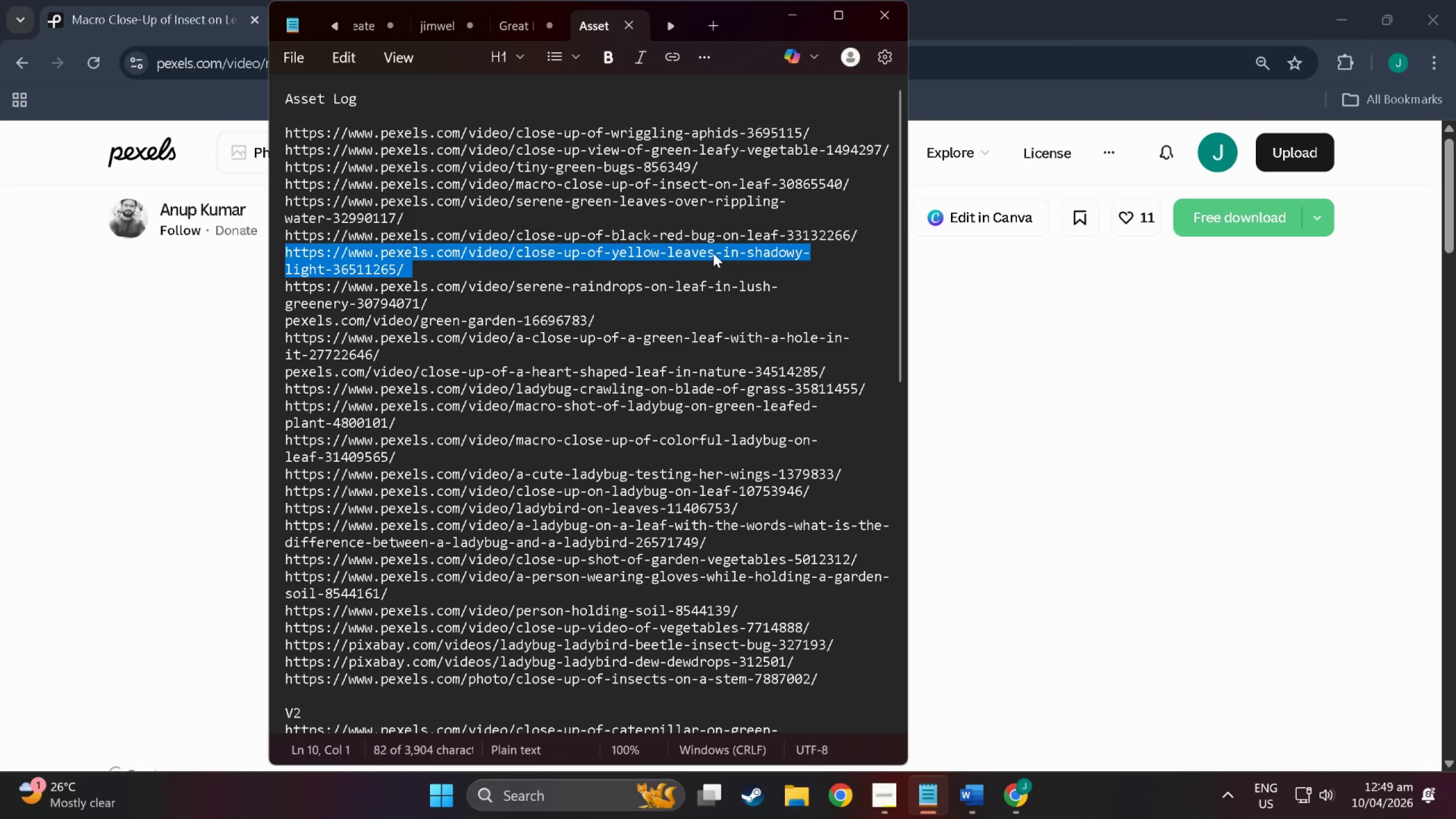 
right_click([713, 253])
 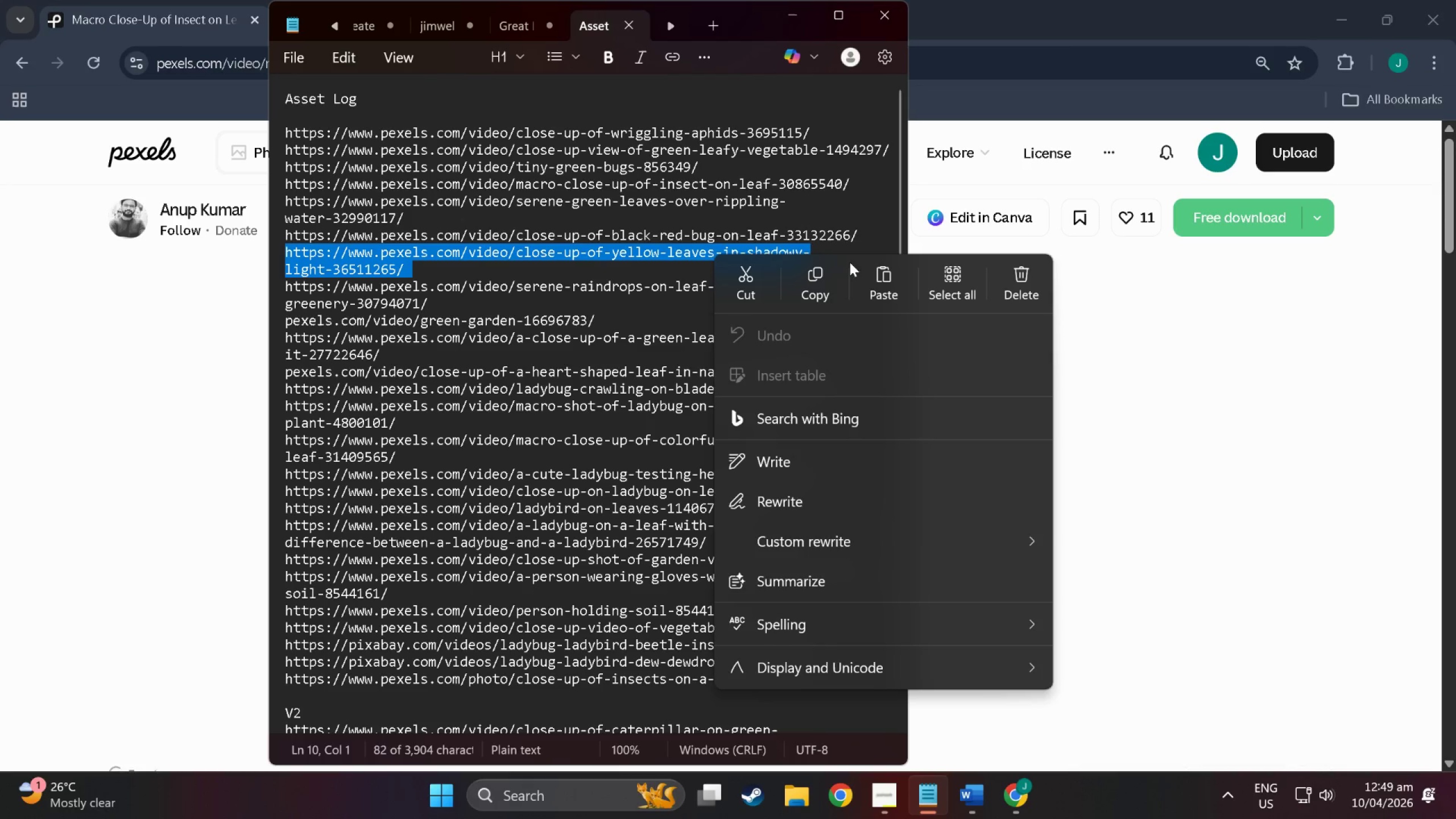 
left_click([827, 273])
 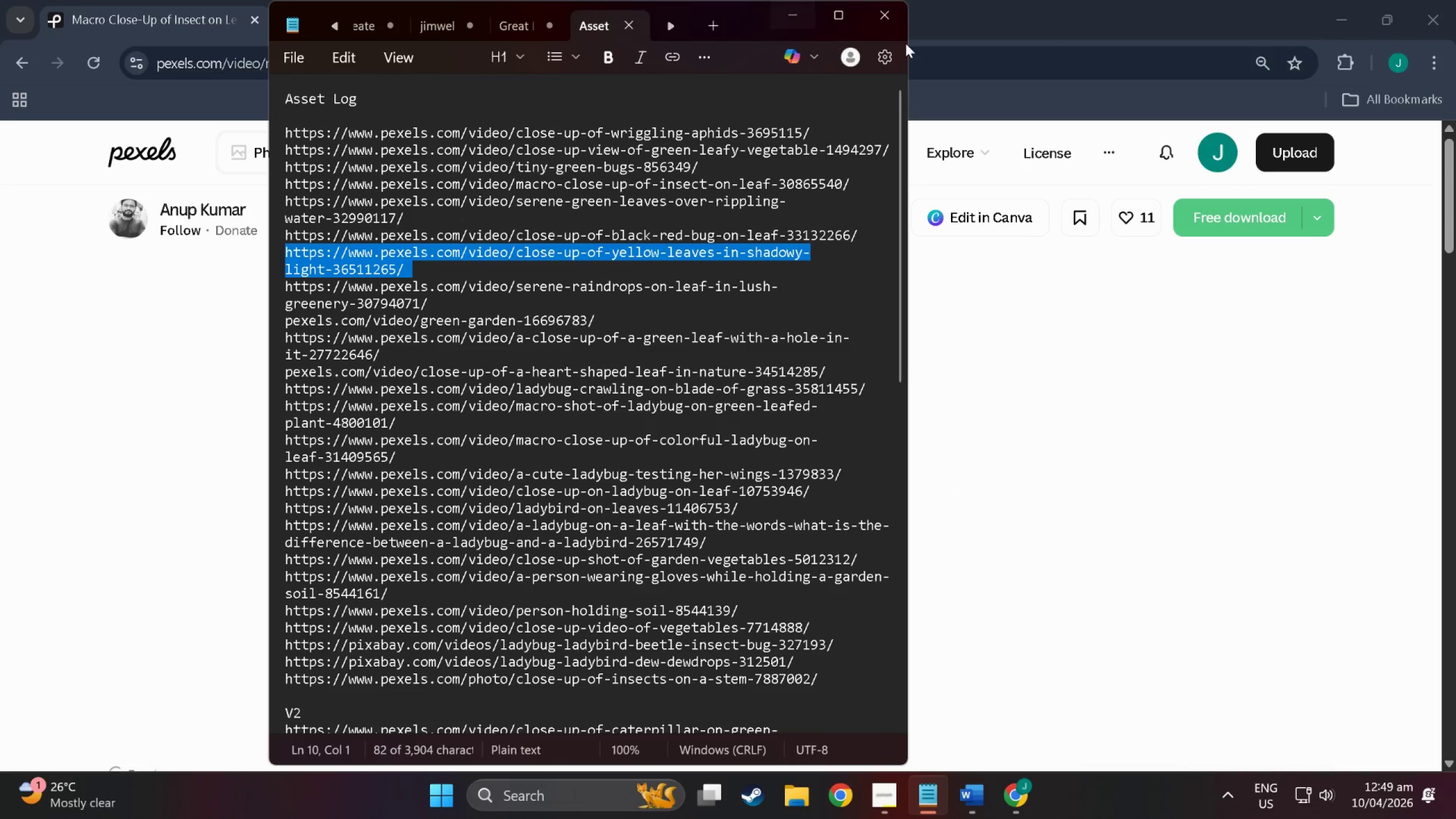 
left_click([977, 64])
 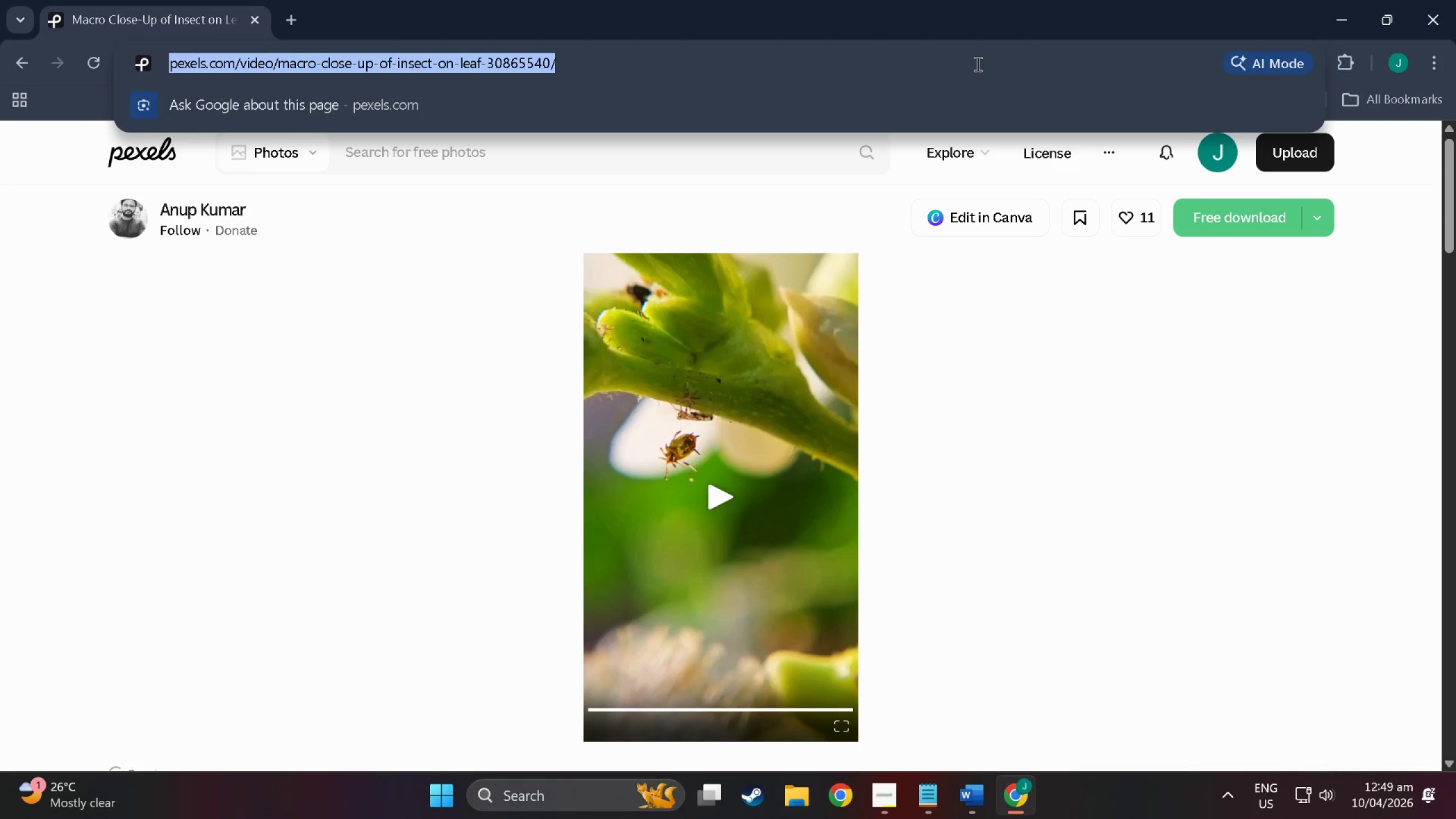 
right_click([976, 64])
 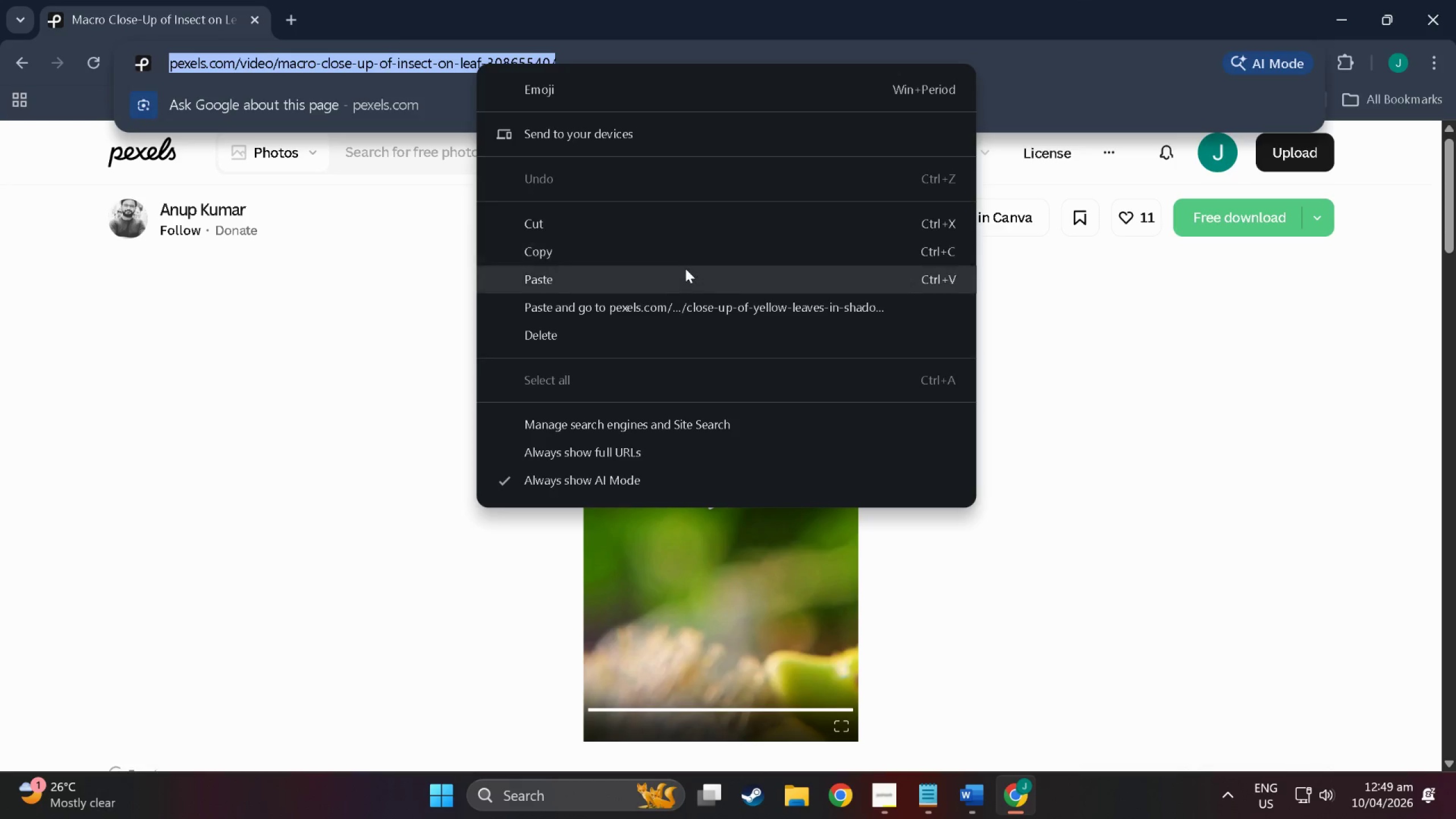 
left_click([685, 278])
 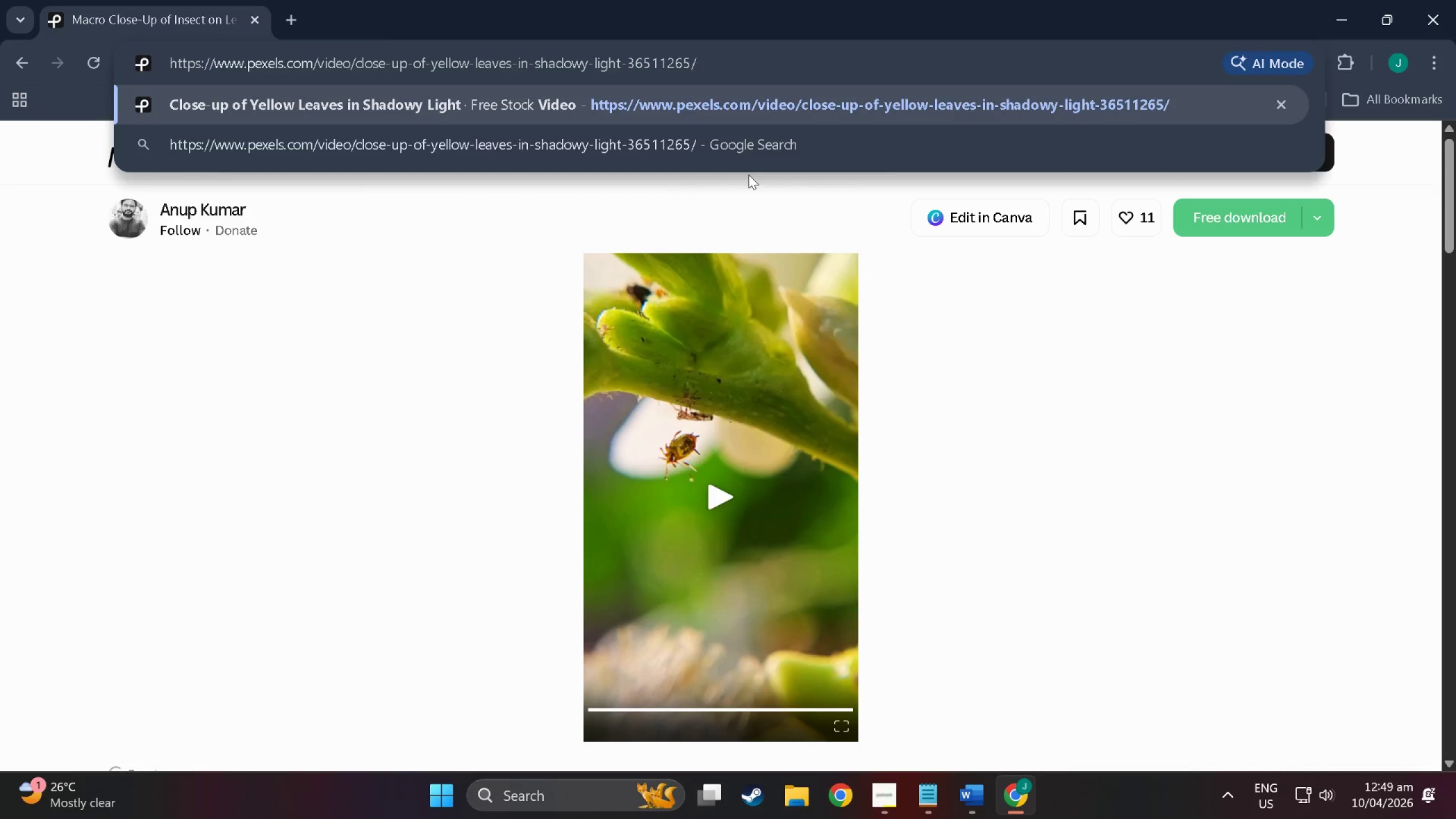 
key(NumpadEnter)
 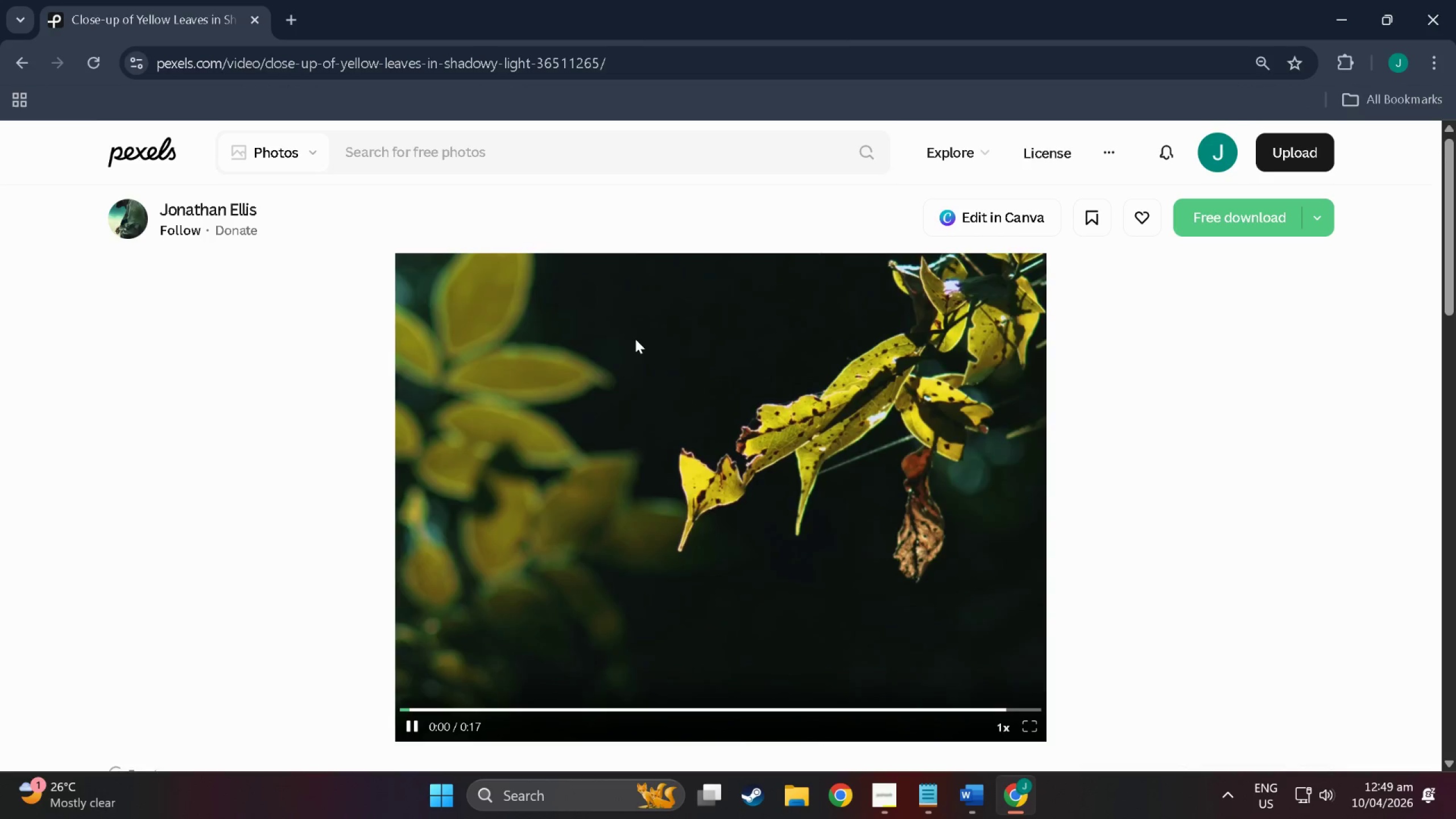 
left_click([491, 65])
 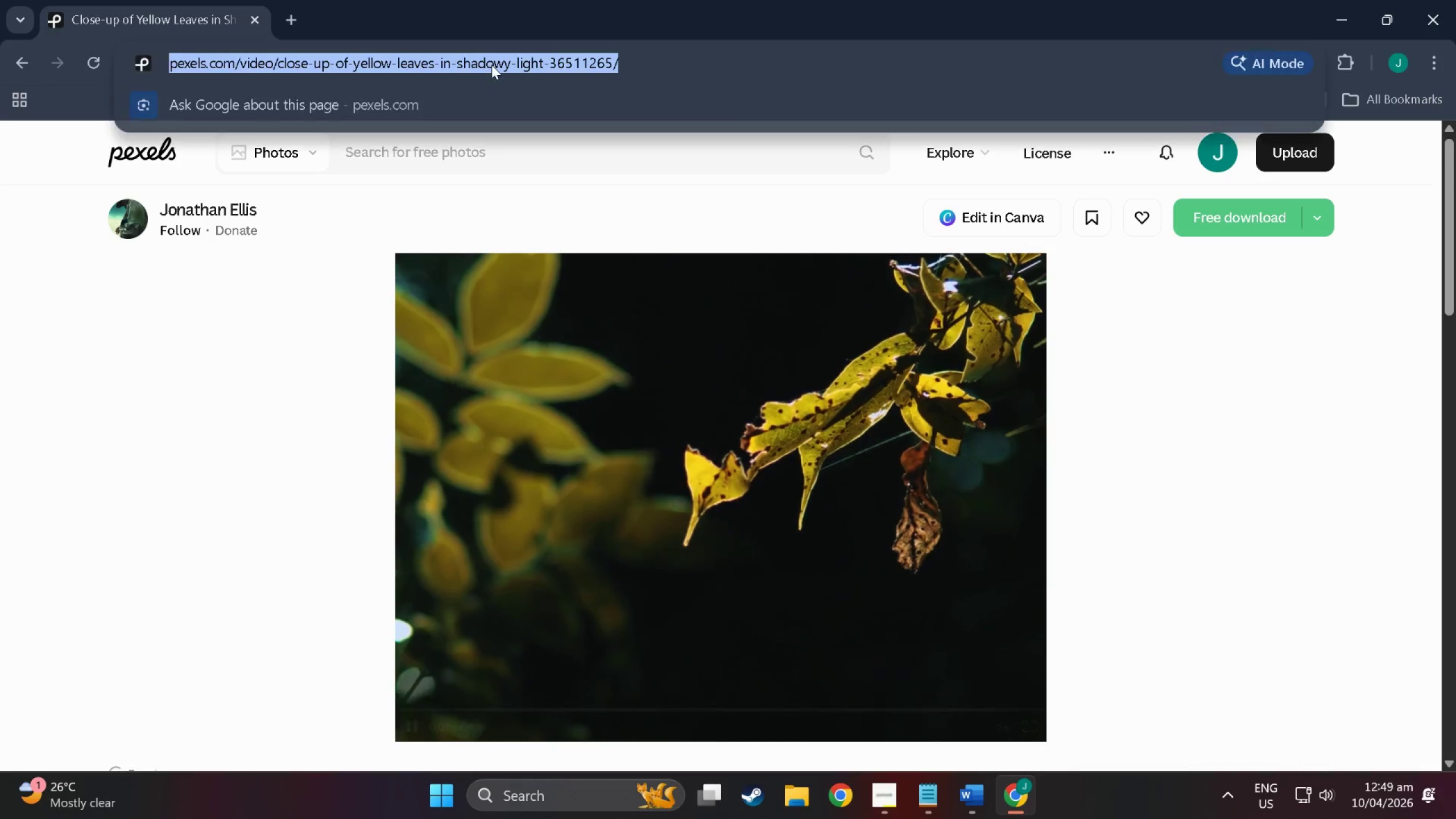 
right_click([491, 65])
 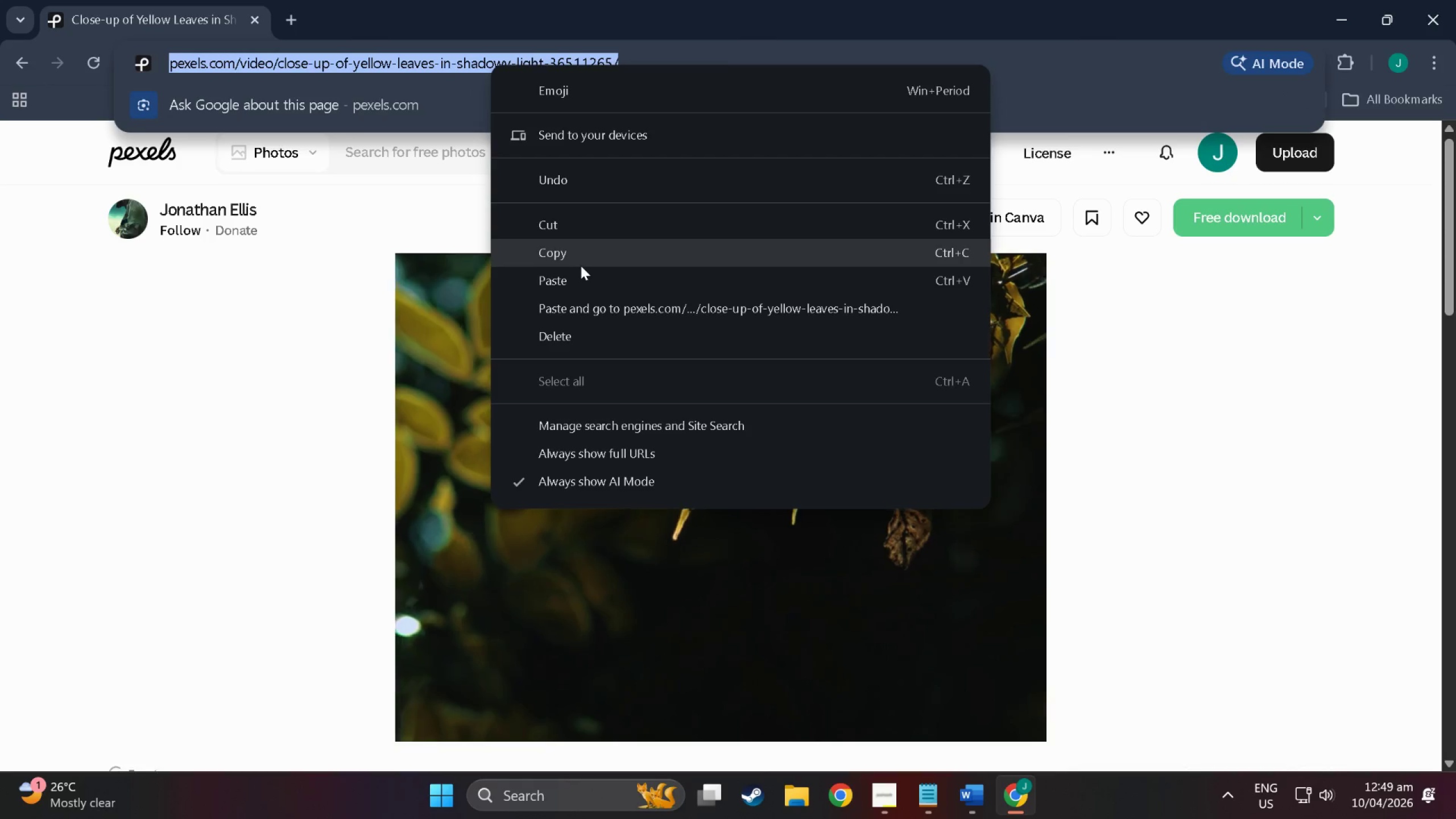 
left_click([581, 266])
 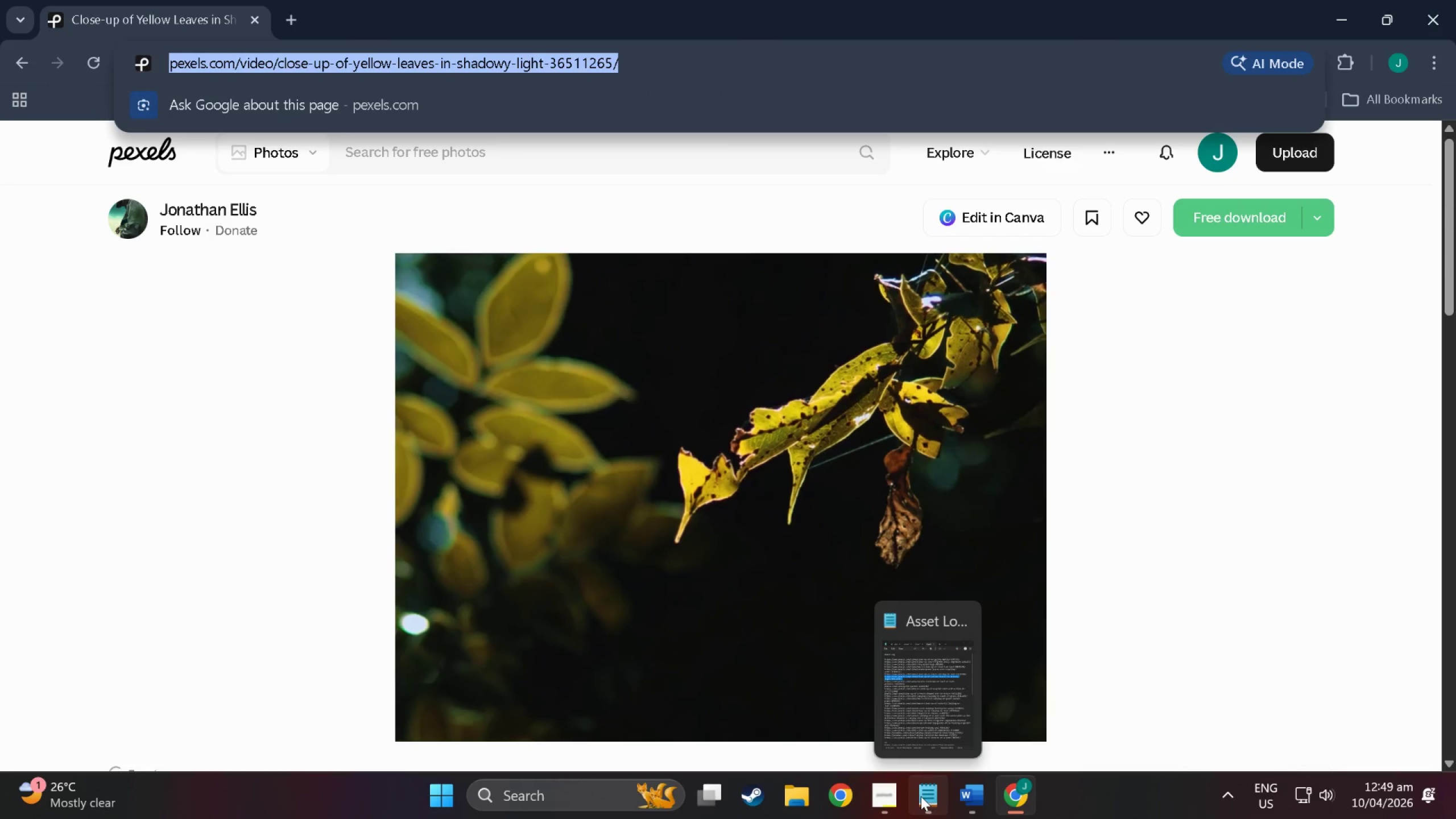 
left_click([964, 793])
 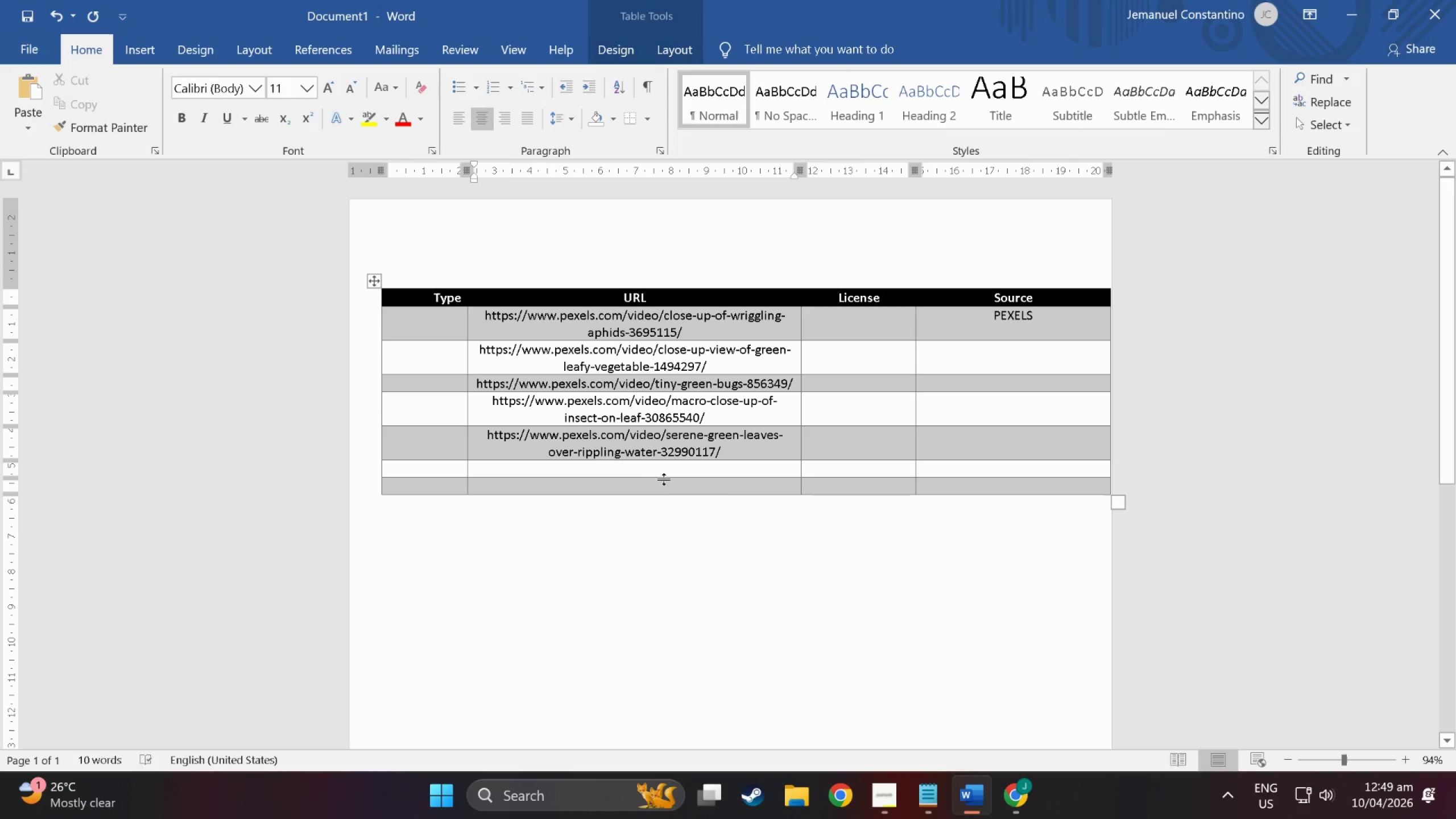 
left_click([664, 474])
 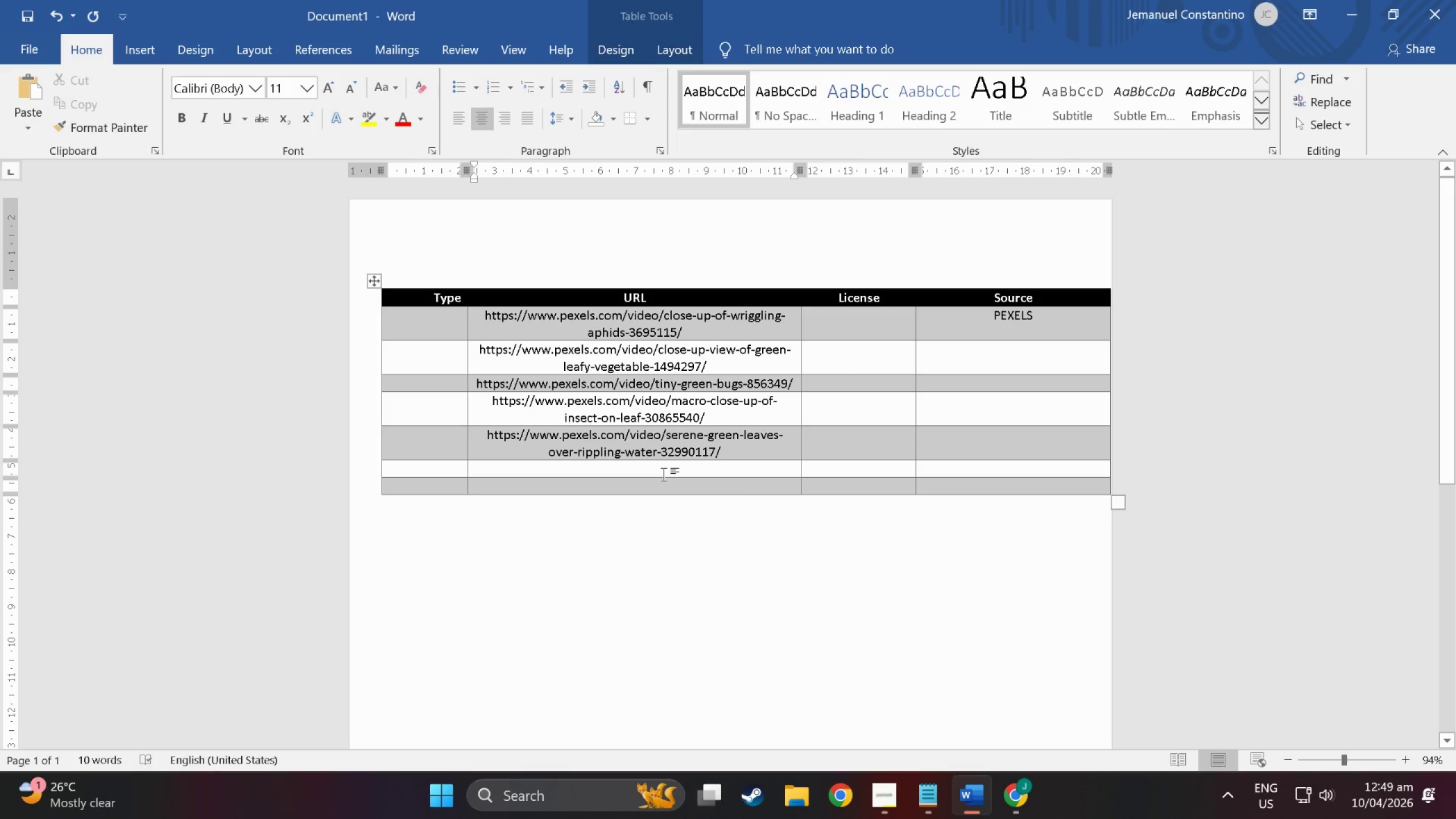 
key(Control+V)
 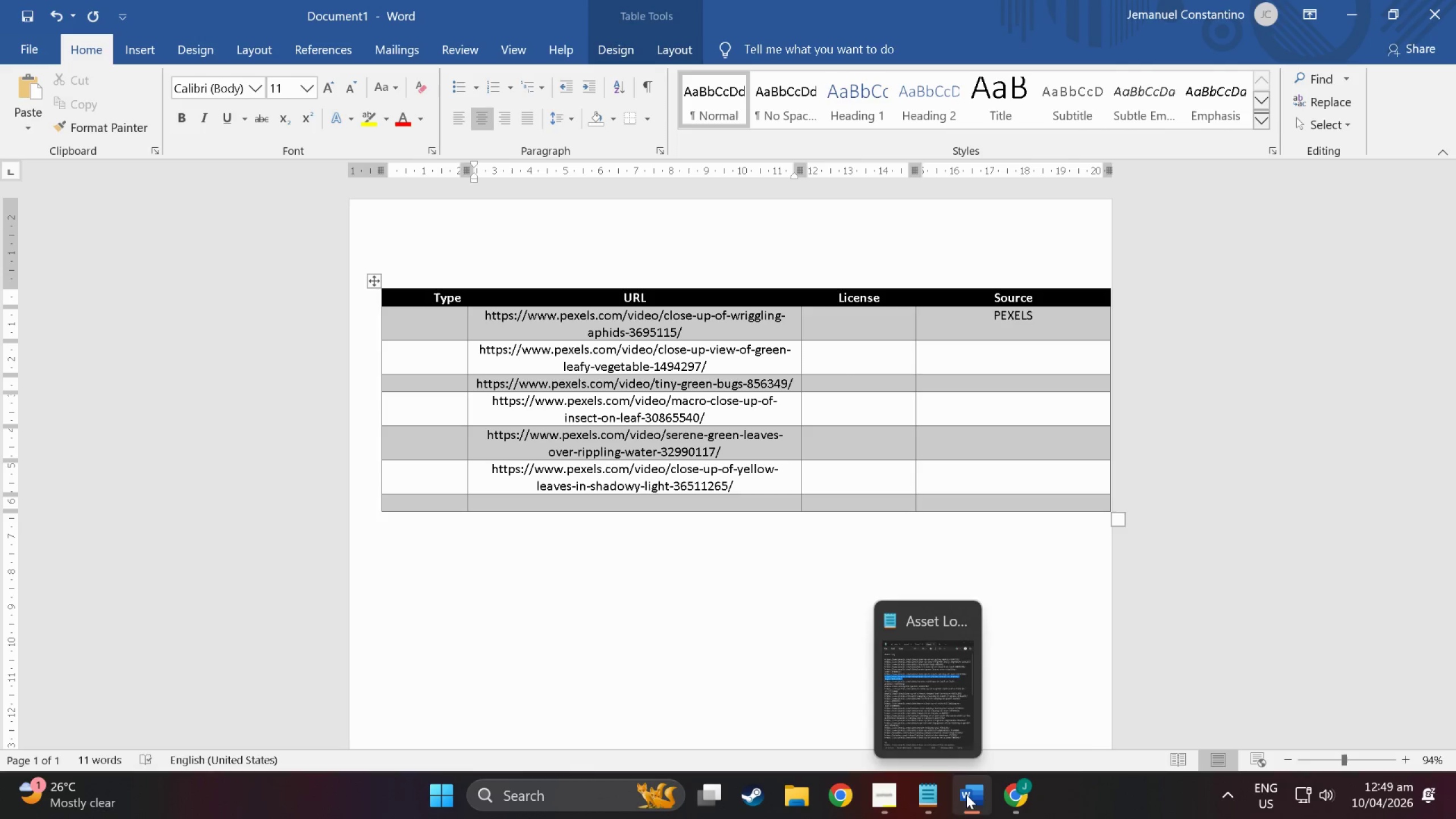 
left_click([934, 790])
 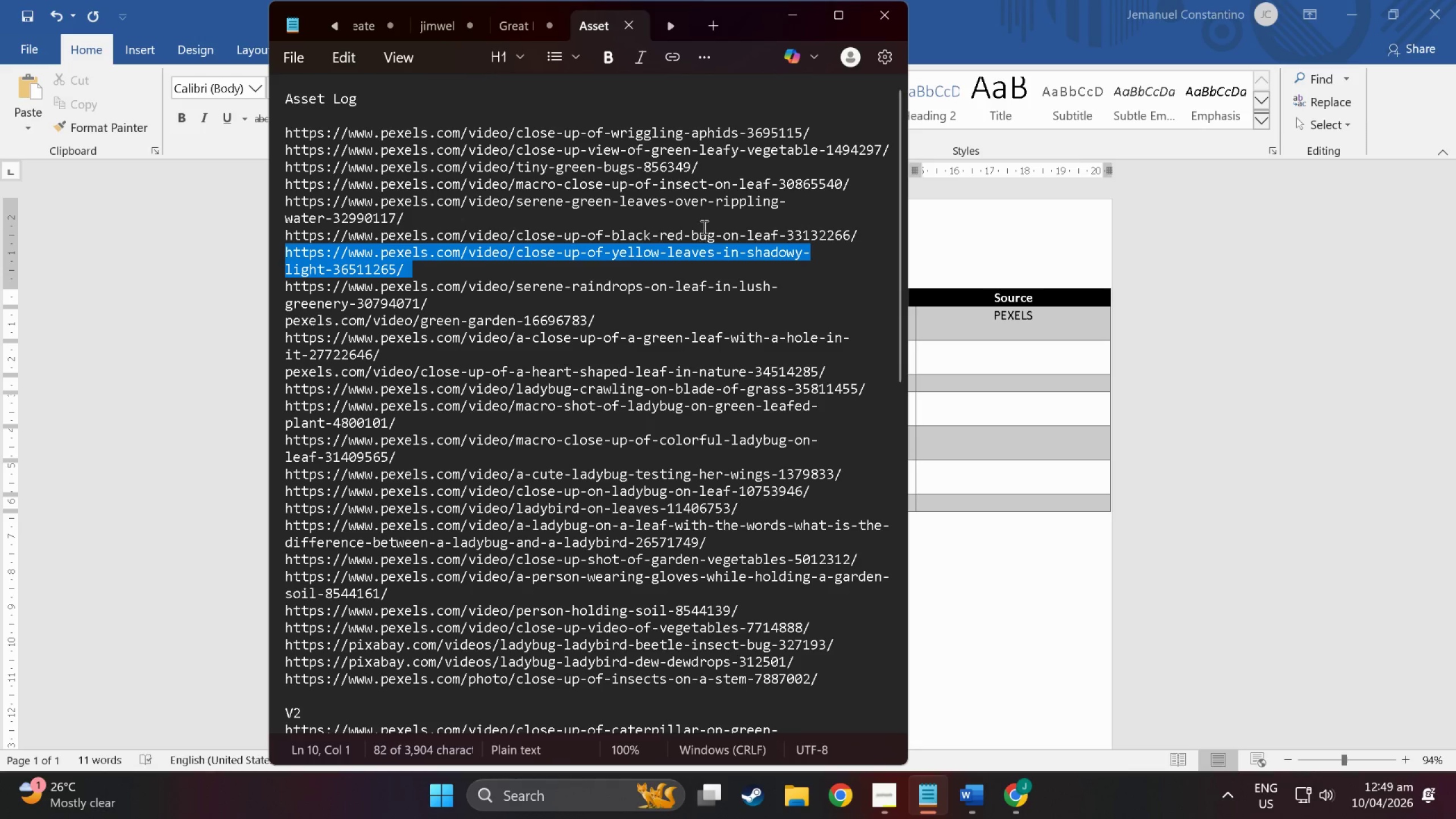 
double_click([696, 241])
 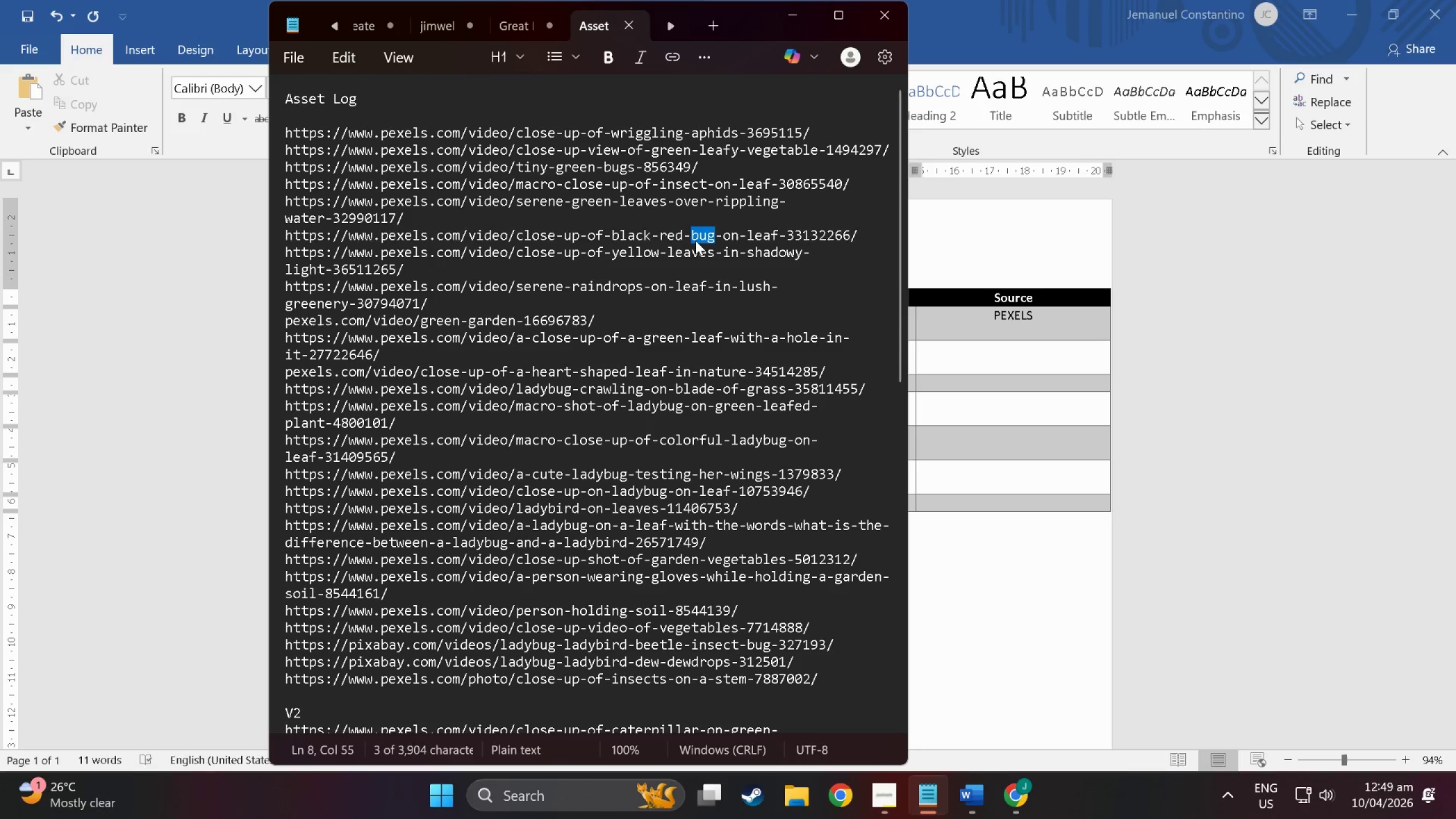 
triple_click([696, 241])
 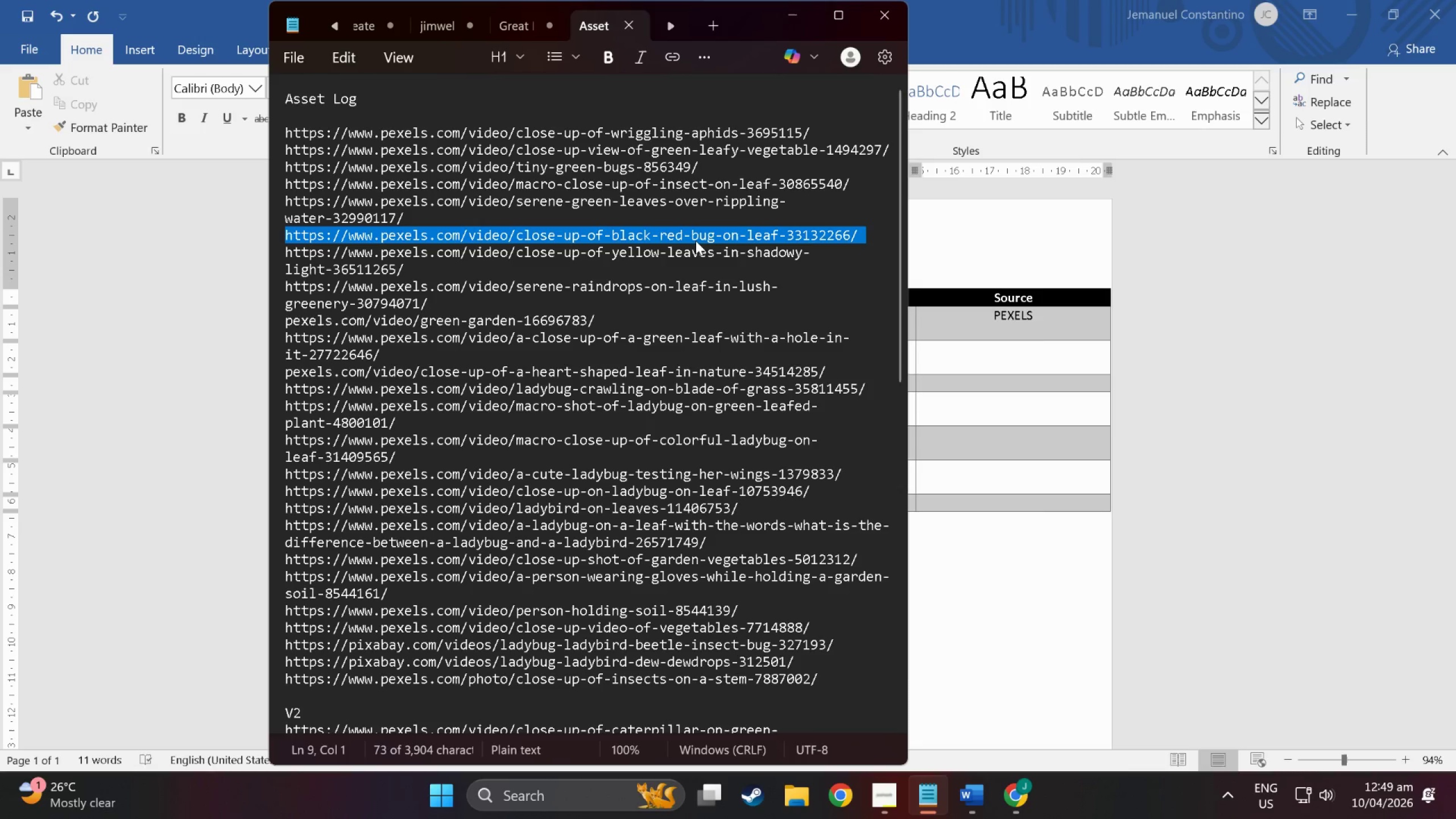 
right_click([696, 241])
 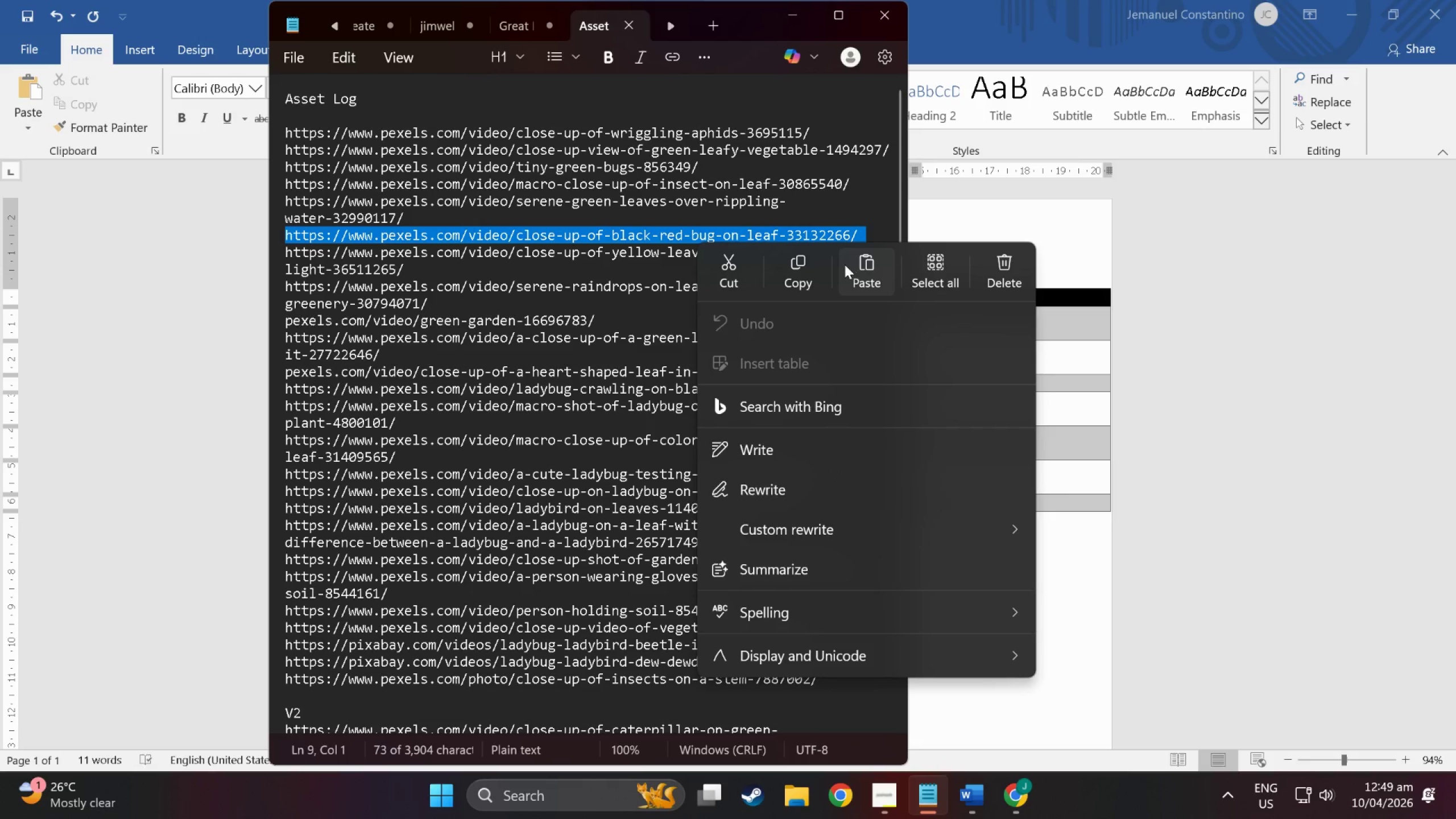 
left_click([788, 267])
 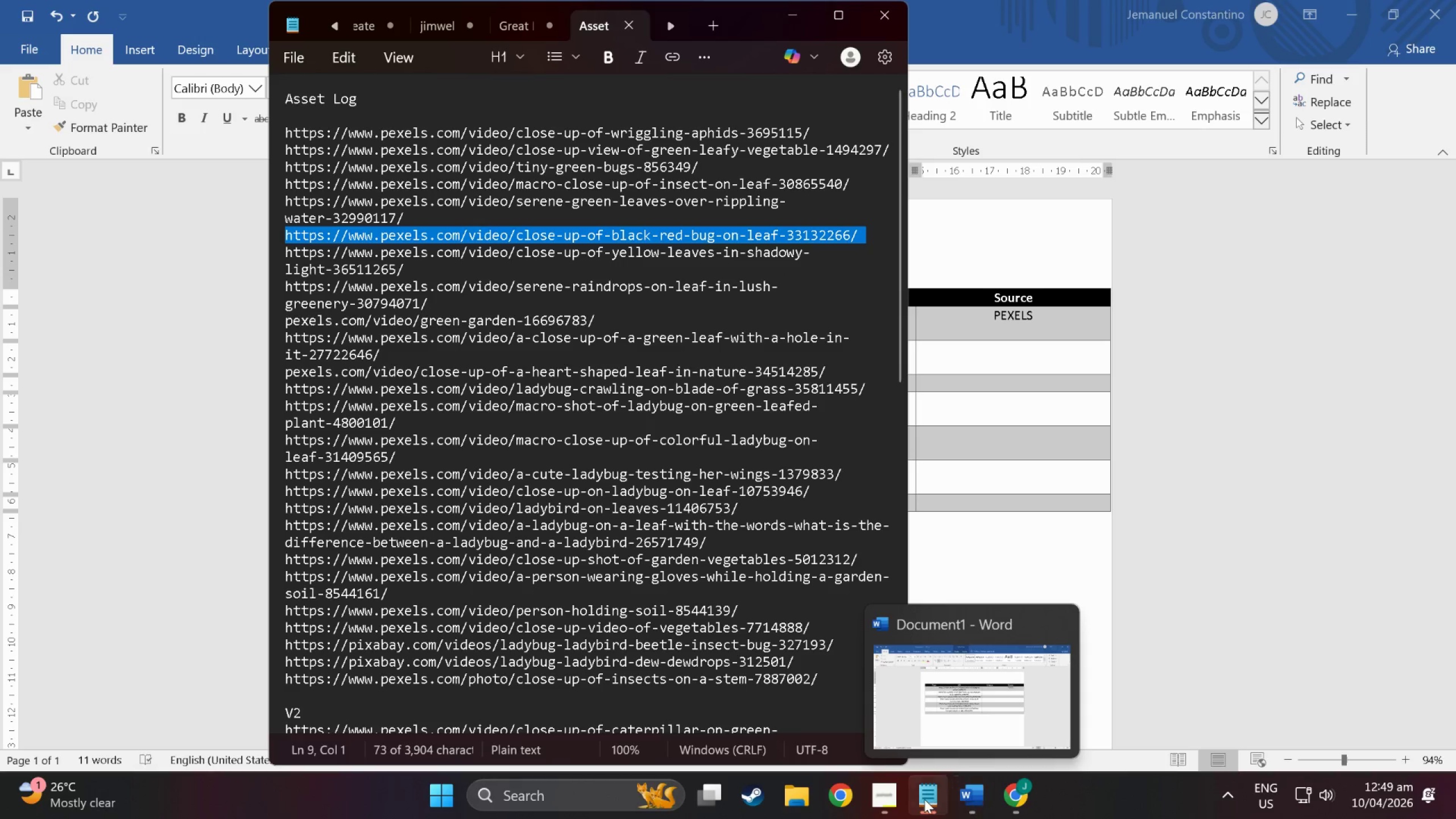 
left_click([1014, 796])
 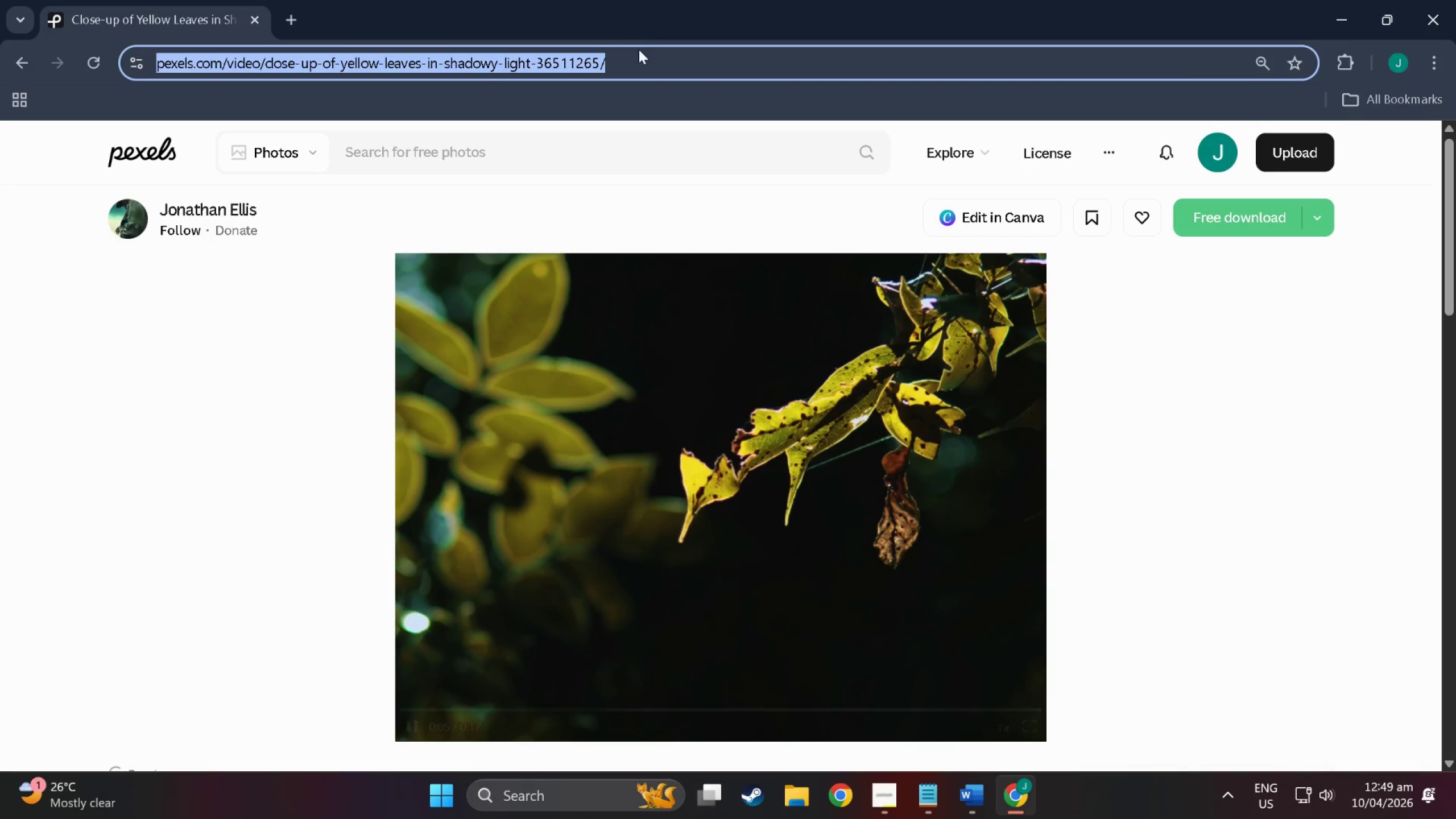 
double_click([639, 52])
 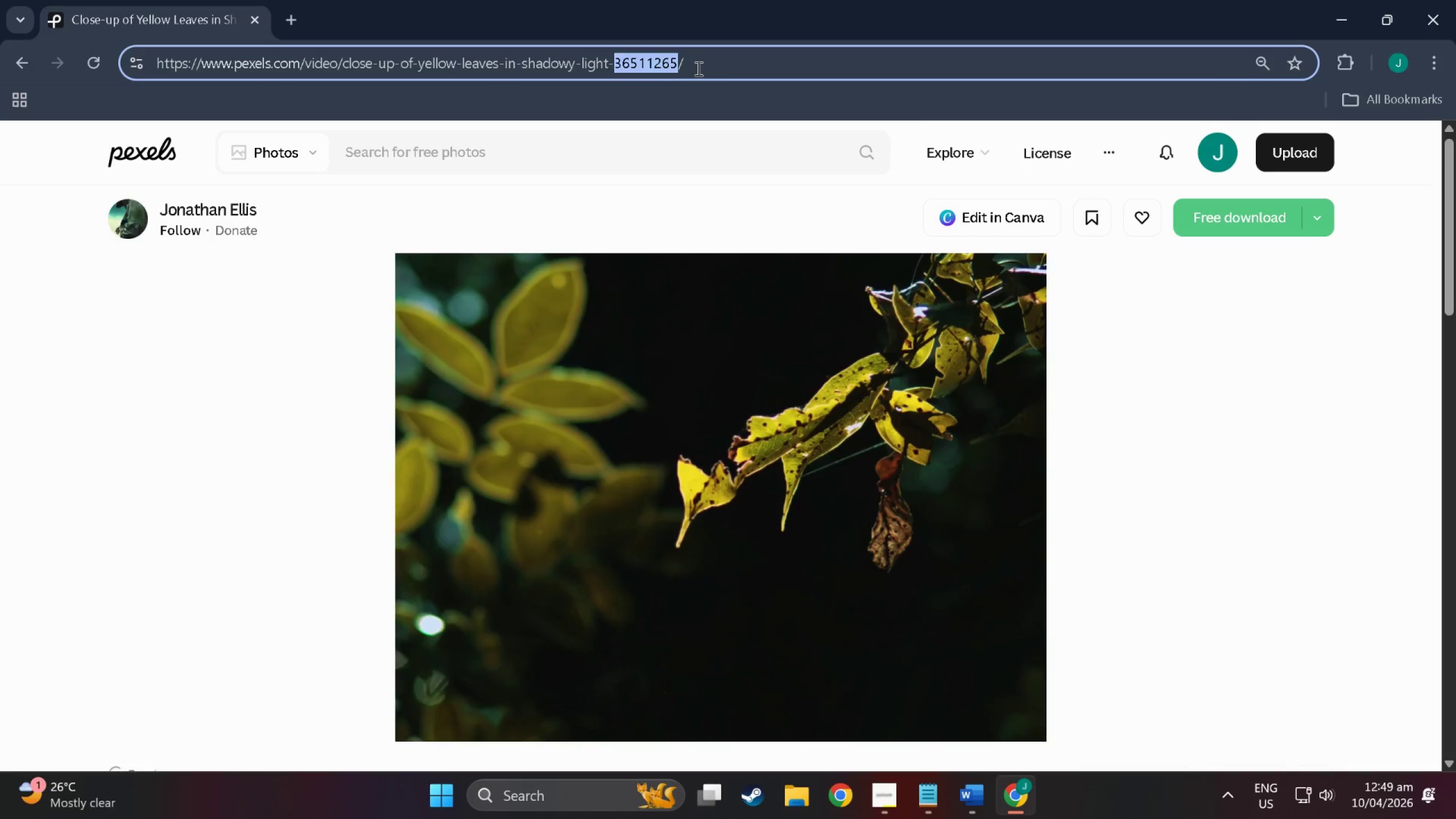 
double_click([697, 68])
 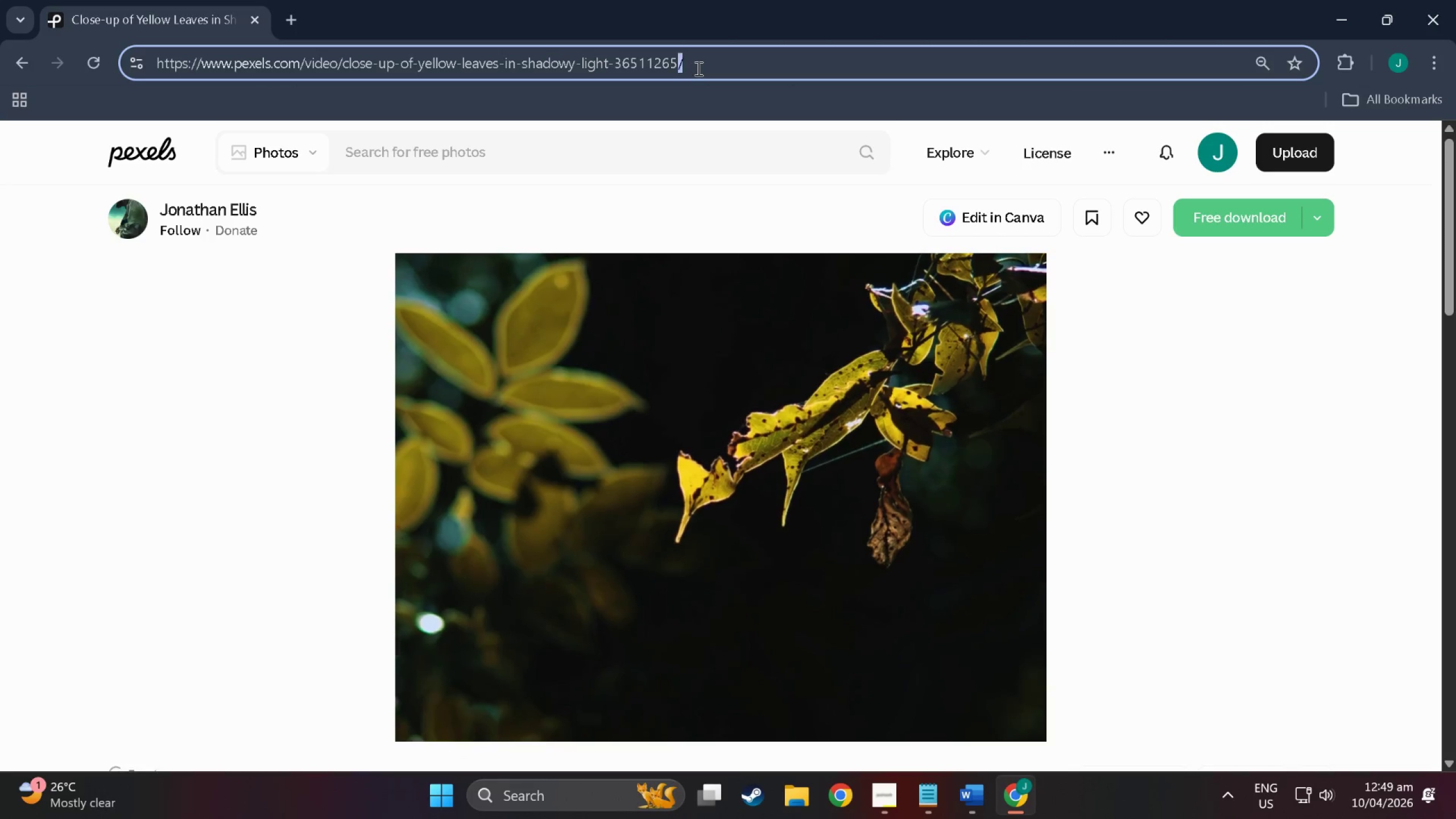 
triple_click([697, 68])
 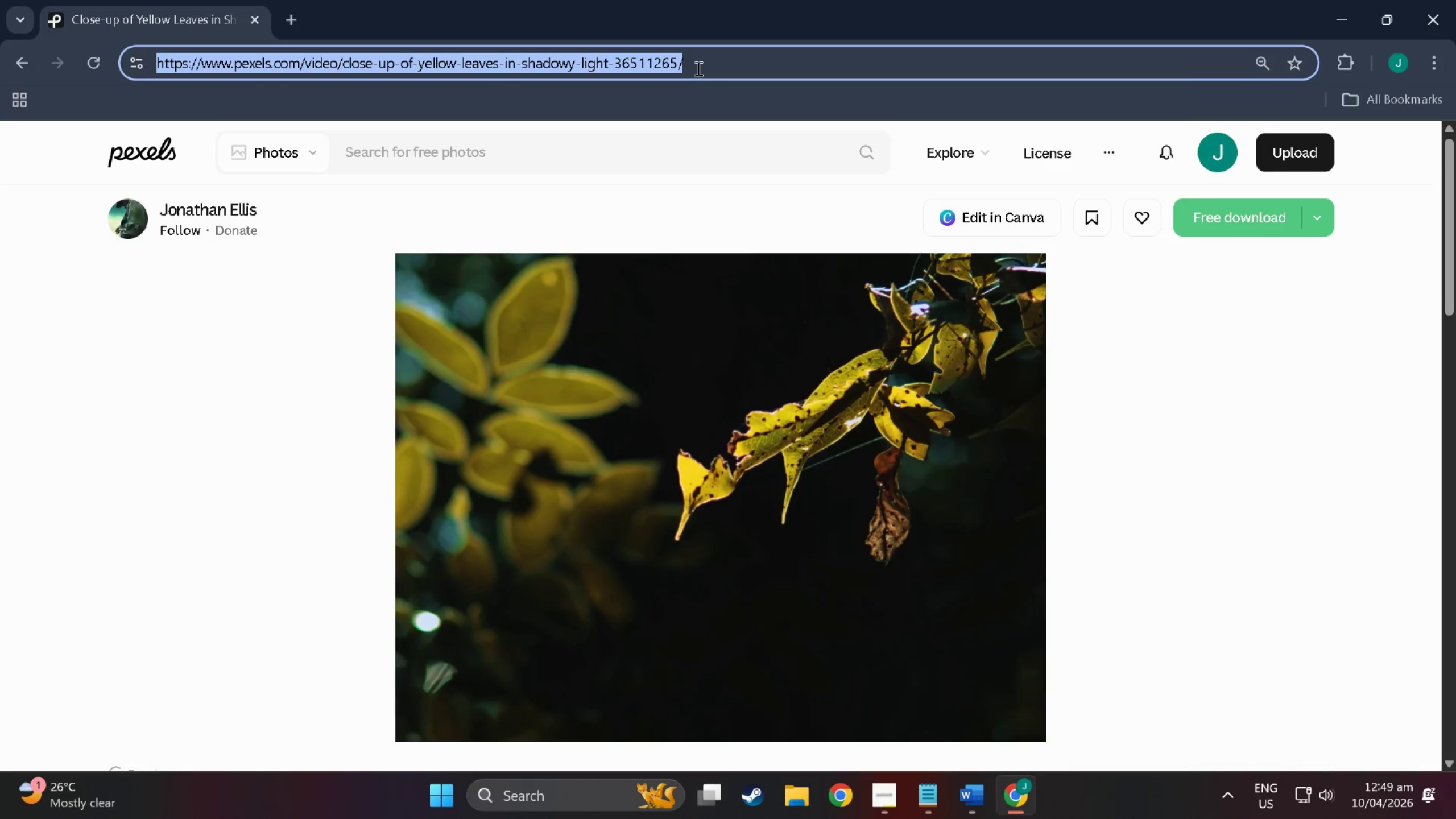 
right_click([697, 68])
 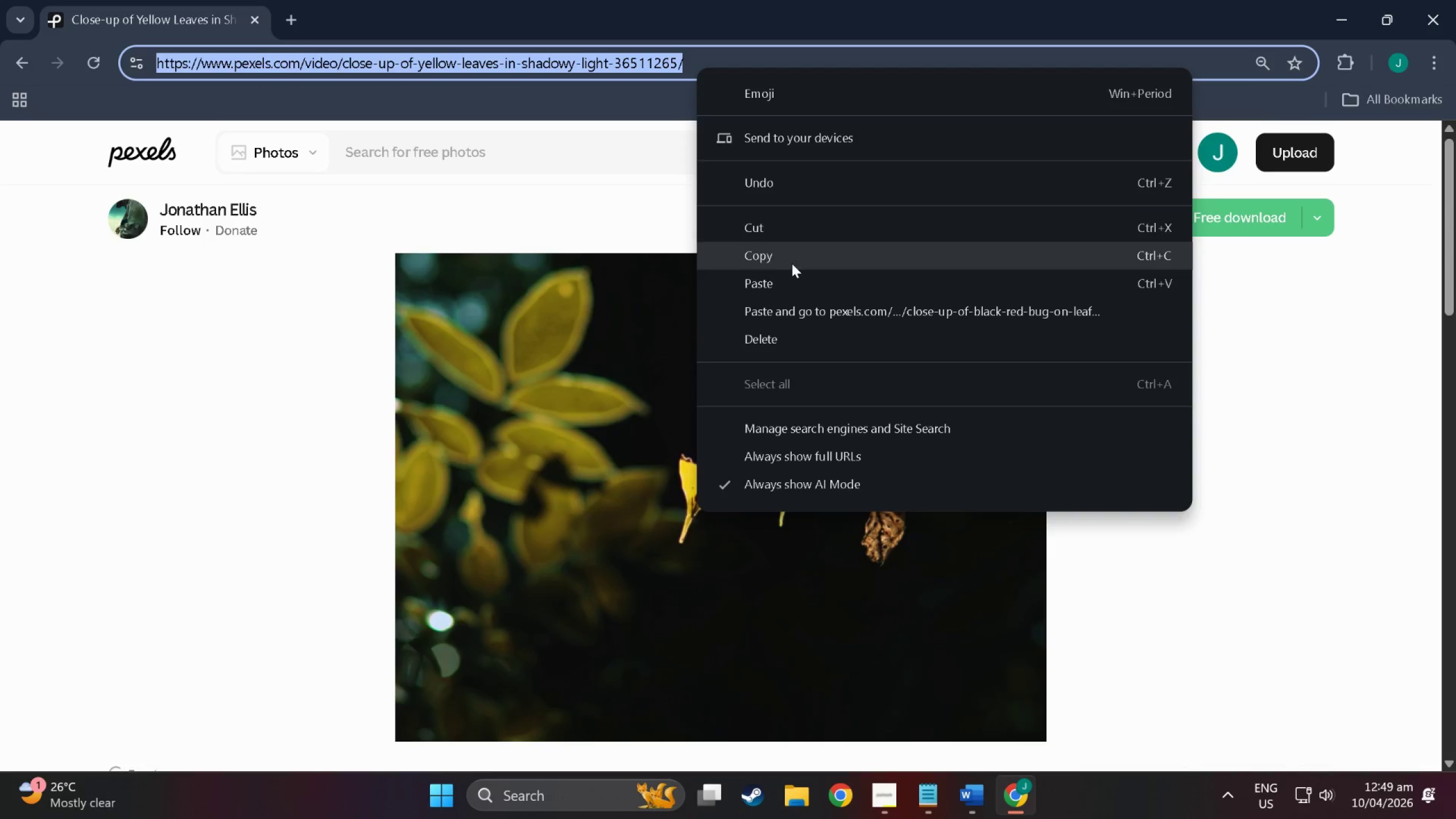 
left_click([792, 283])
 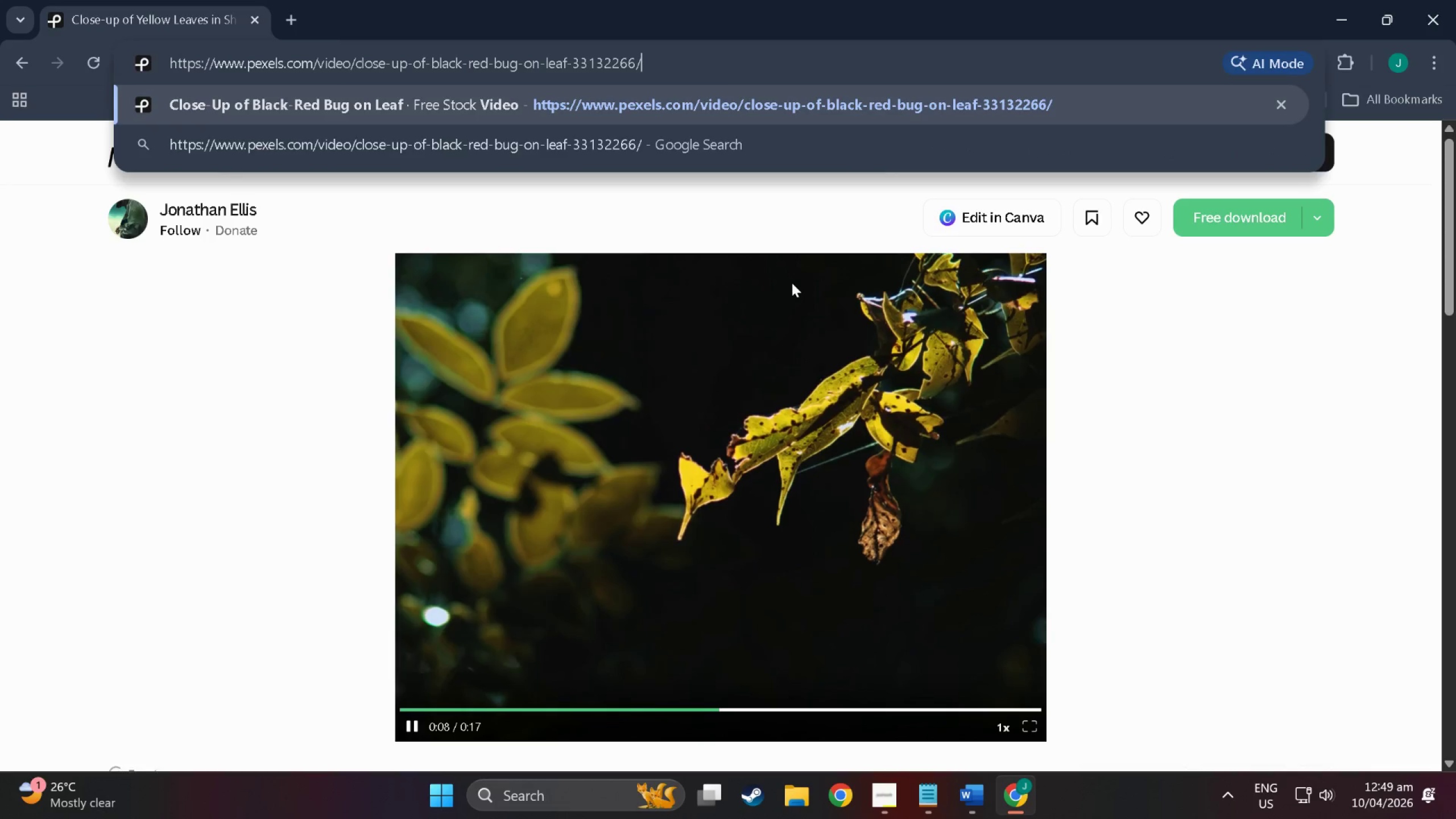 
key(NumpadEnter)
 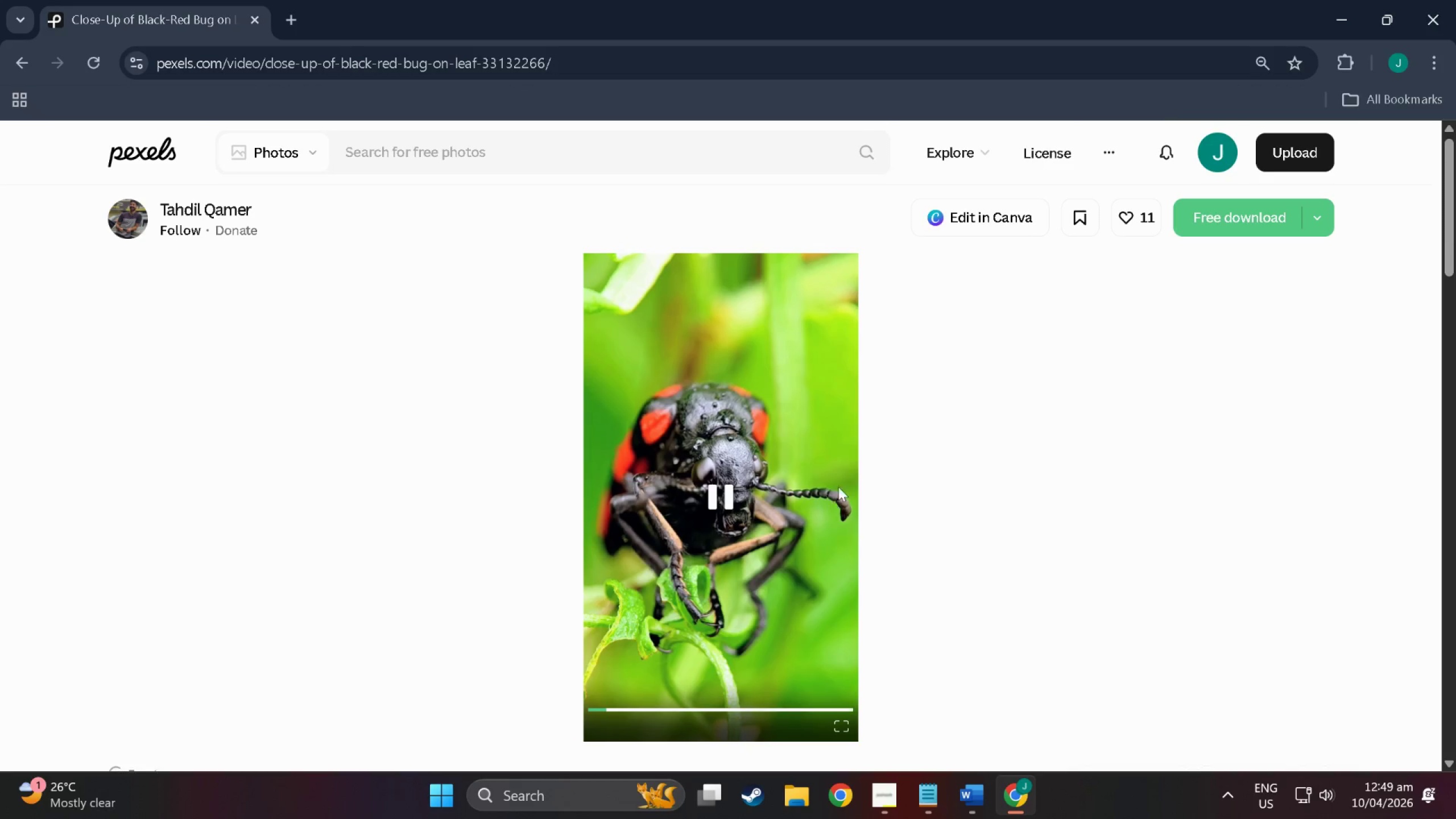 
left_click([1443, 16])
 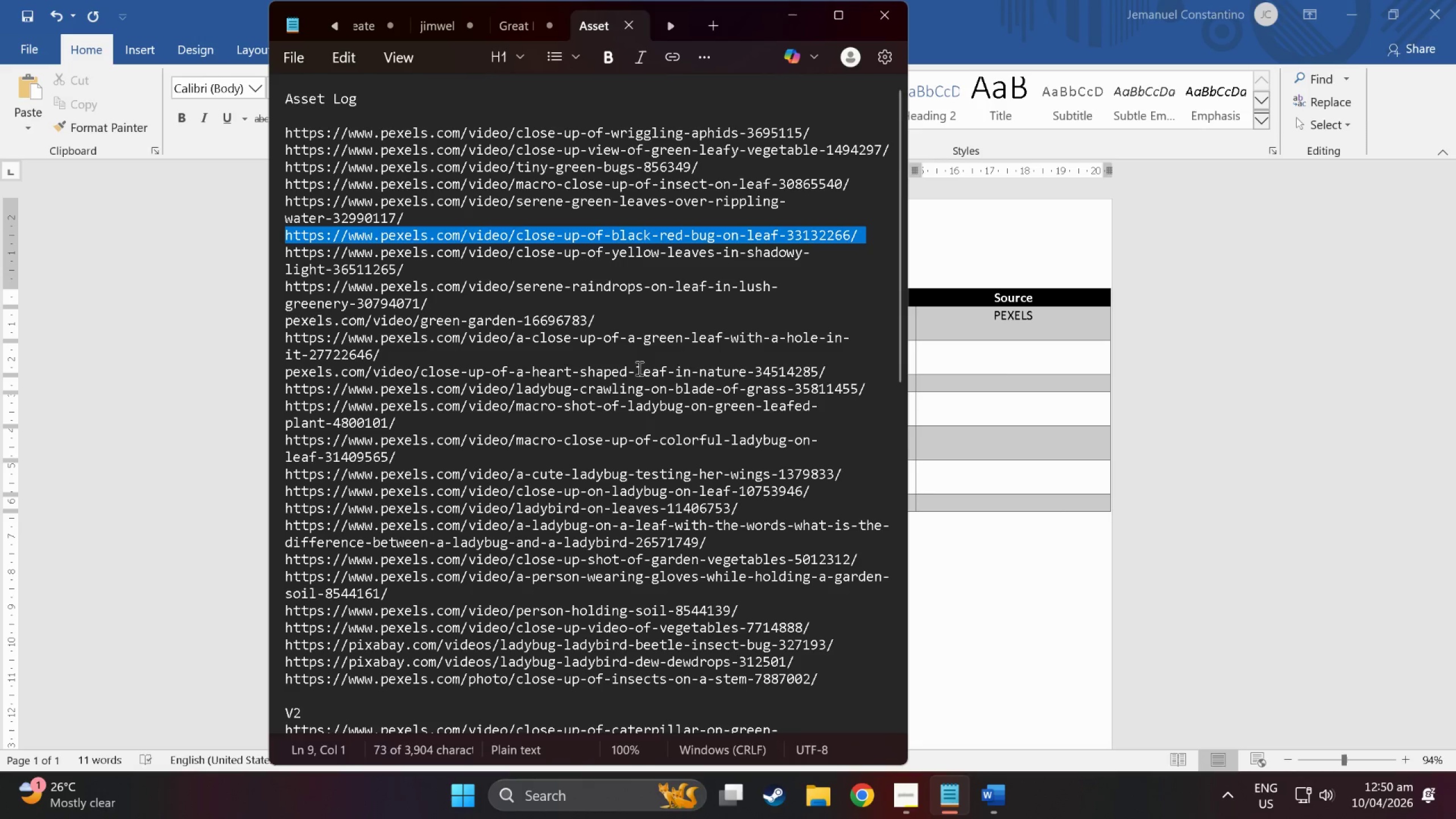 
left_click([1182, 355])
 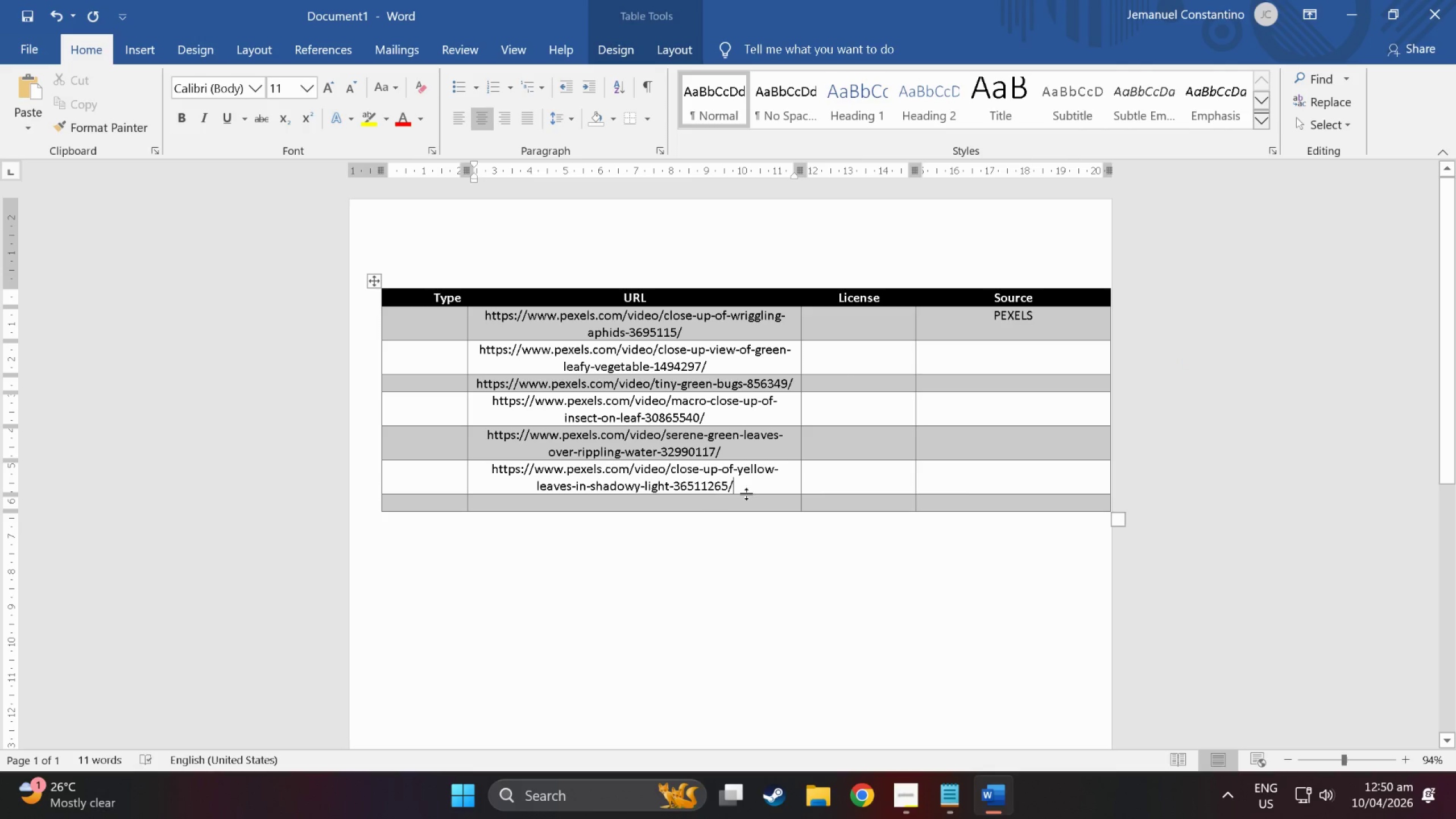 
left_click([680, 500])
 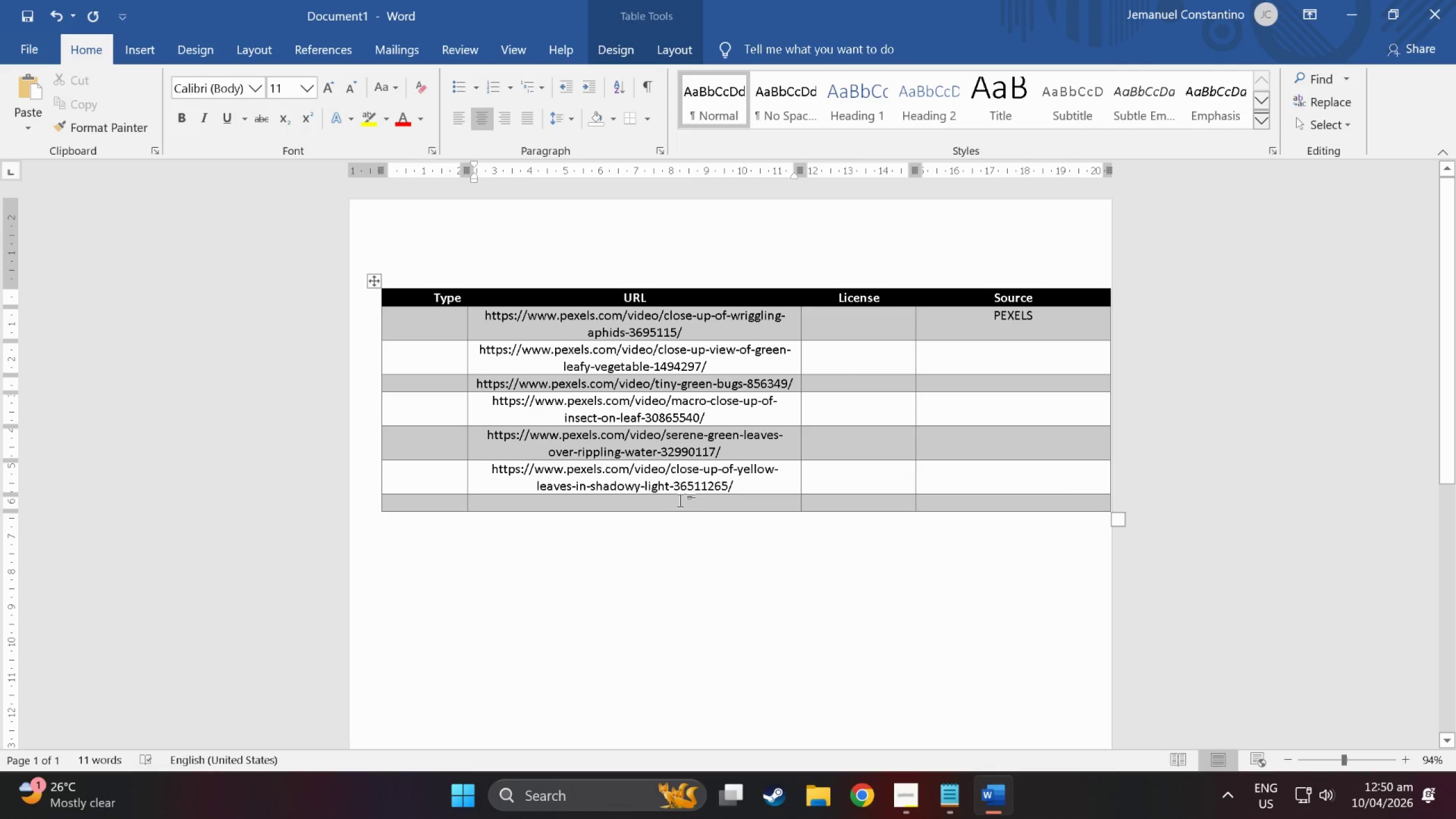 
key(Control+V)
 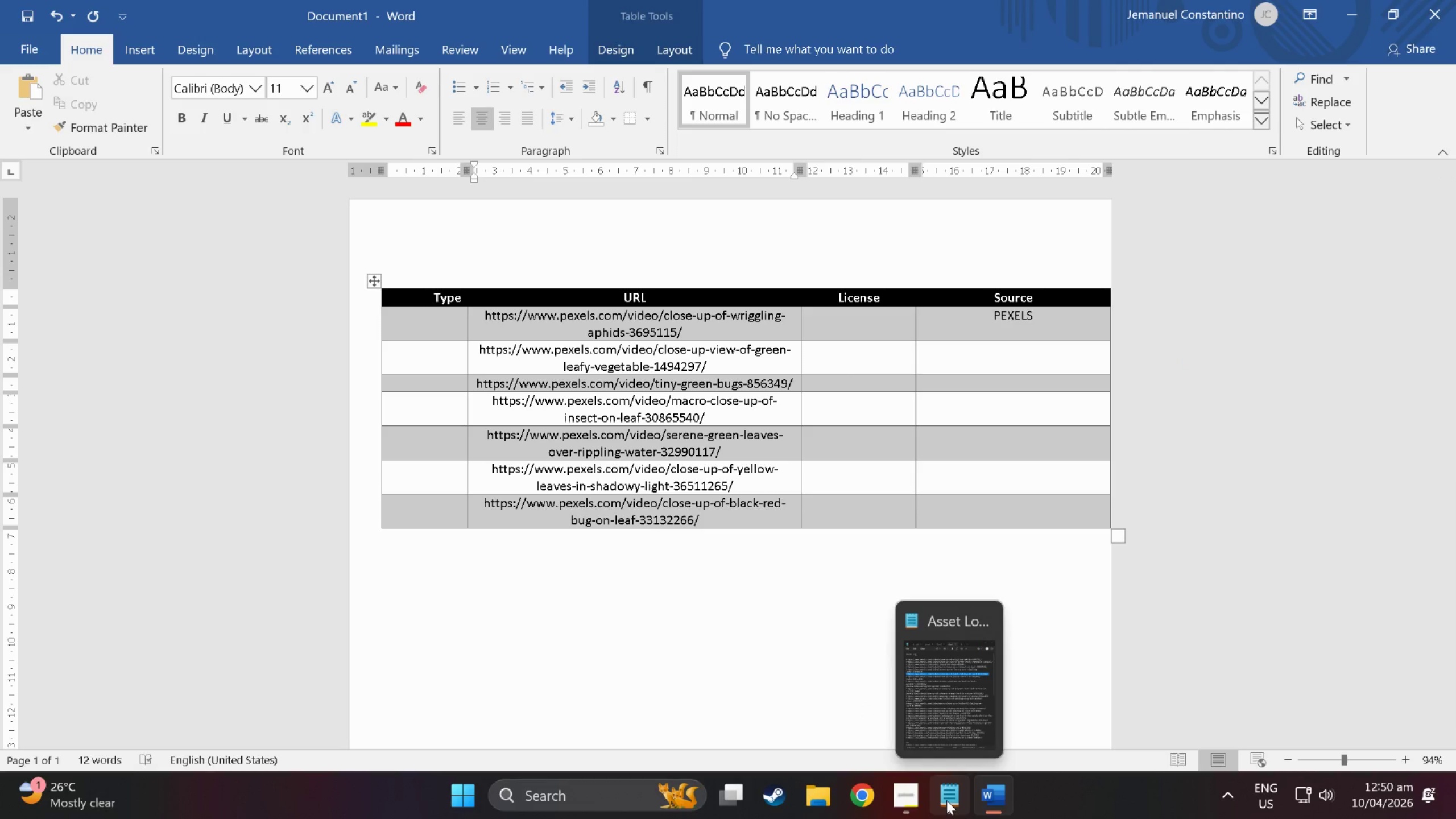 
left_click([946, 800])
 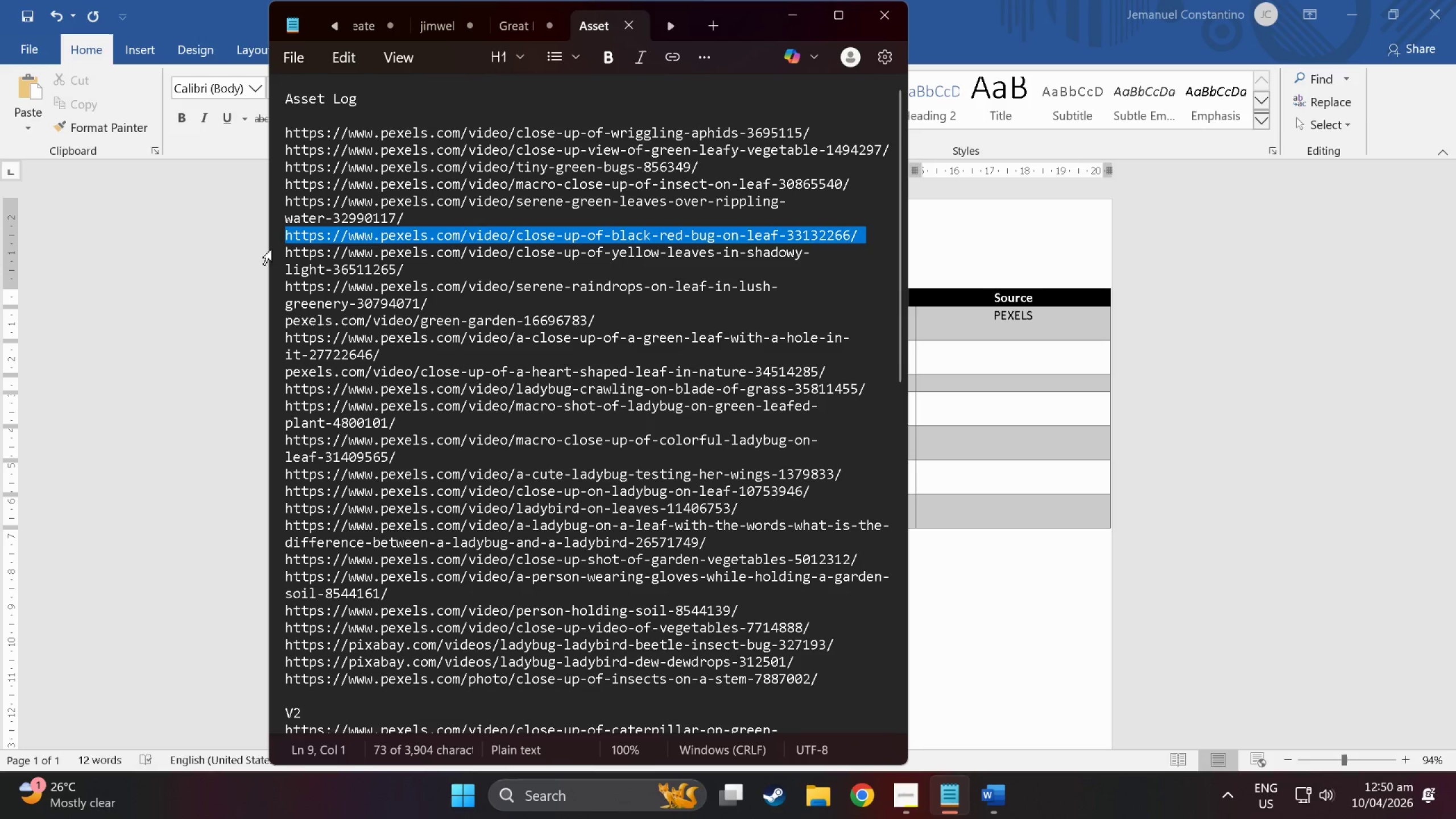 
left_click_drag(start_coordinate=[281, 250], to_coordinate=[399, 262])
 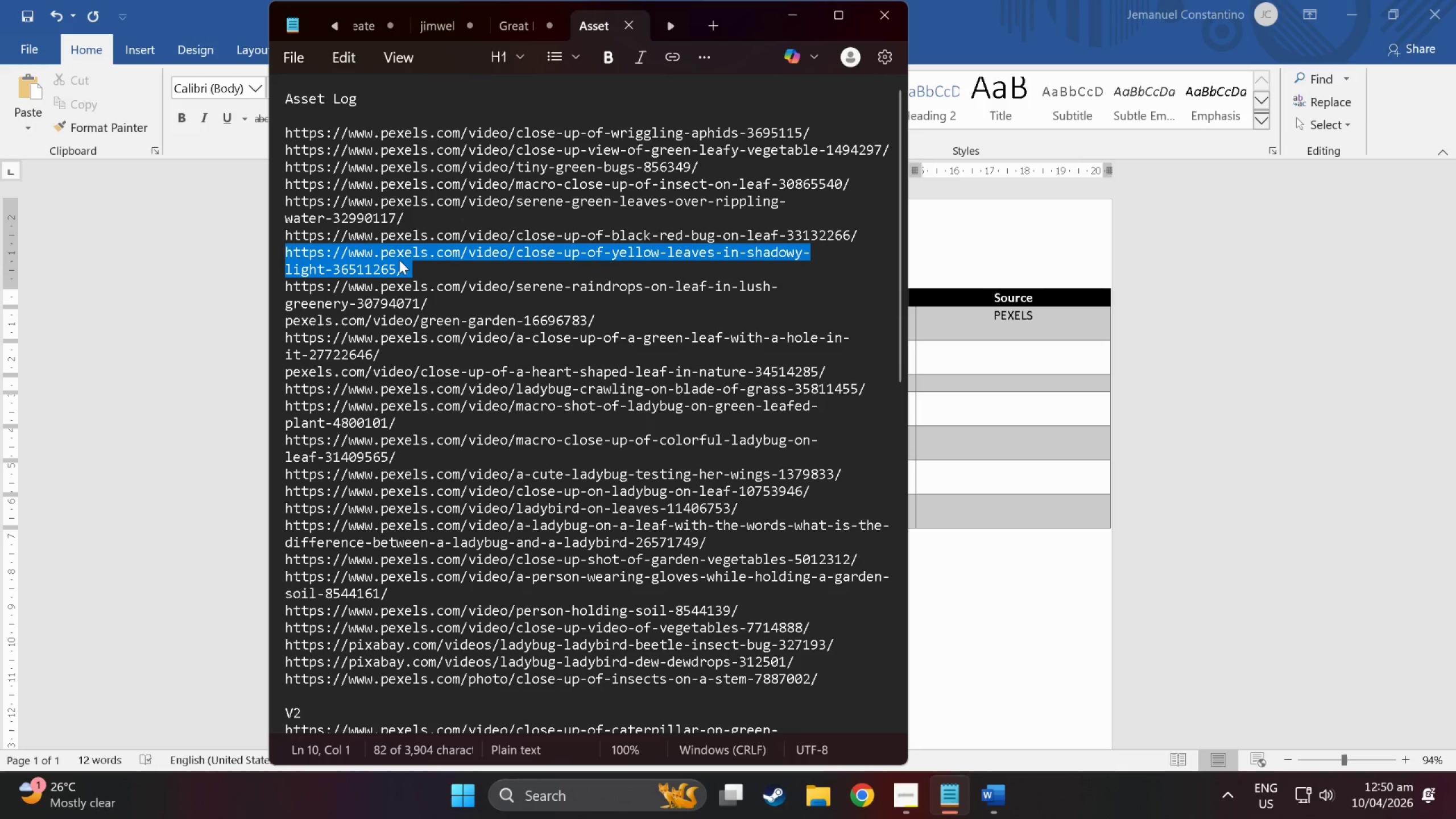 
wait(5.89)
 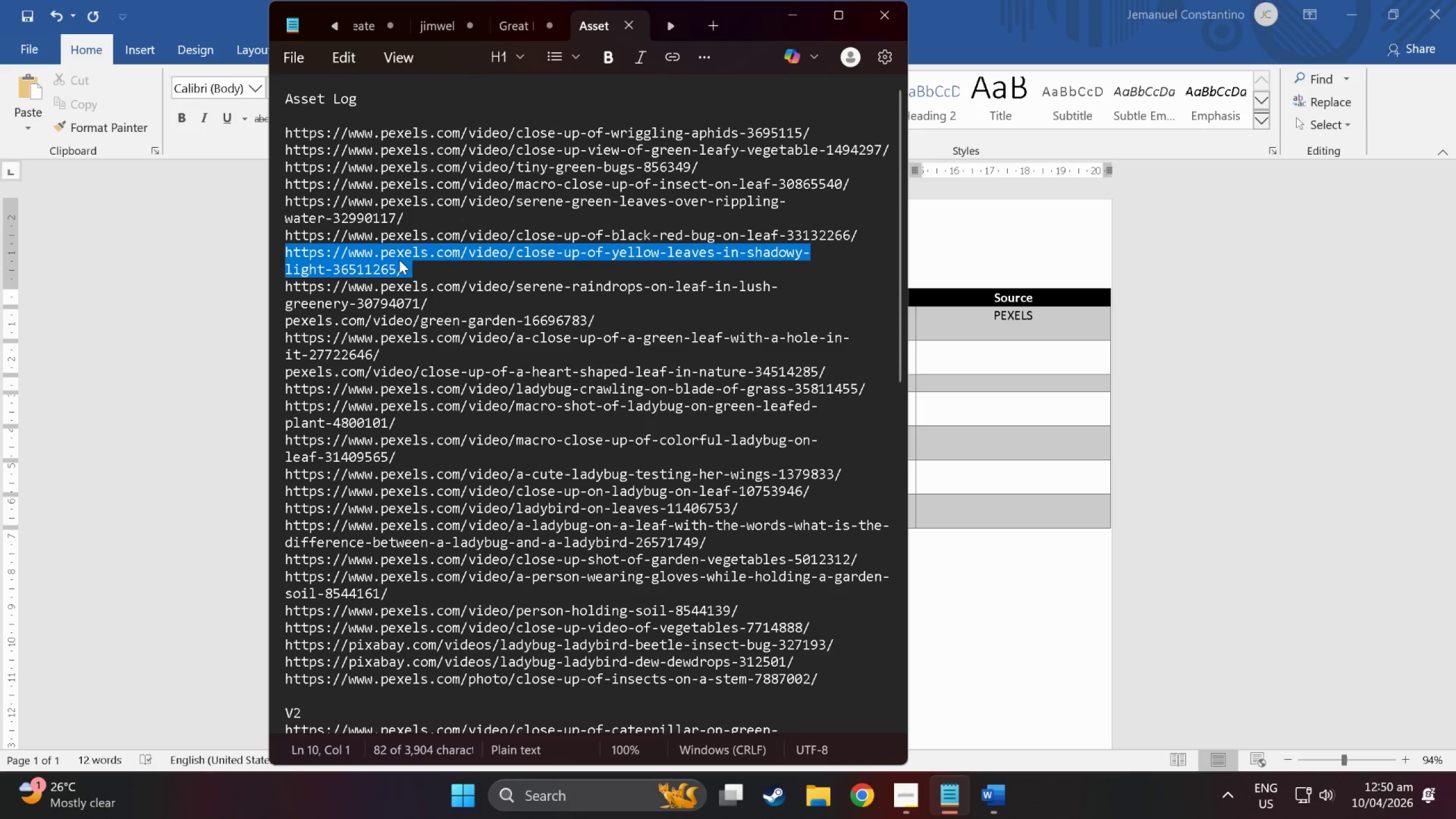 
right_click([384, 249])
 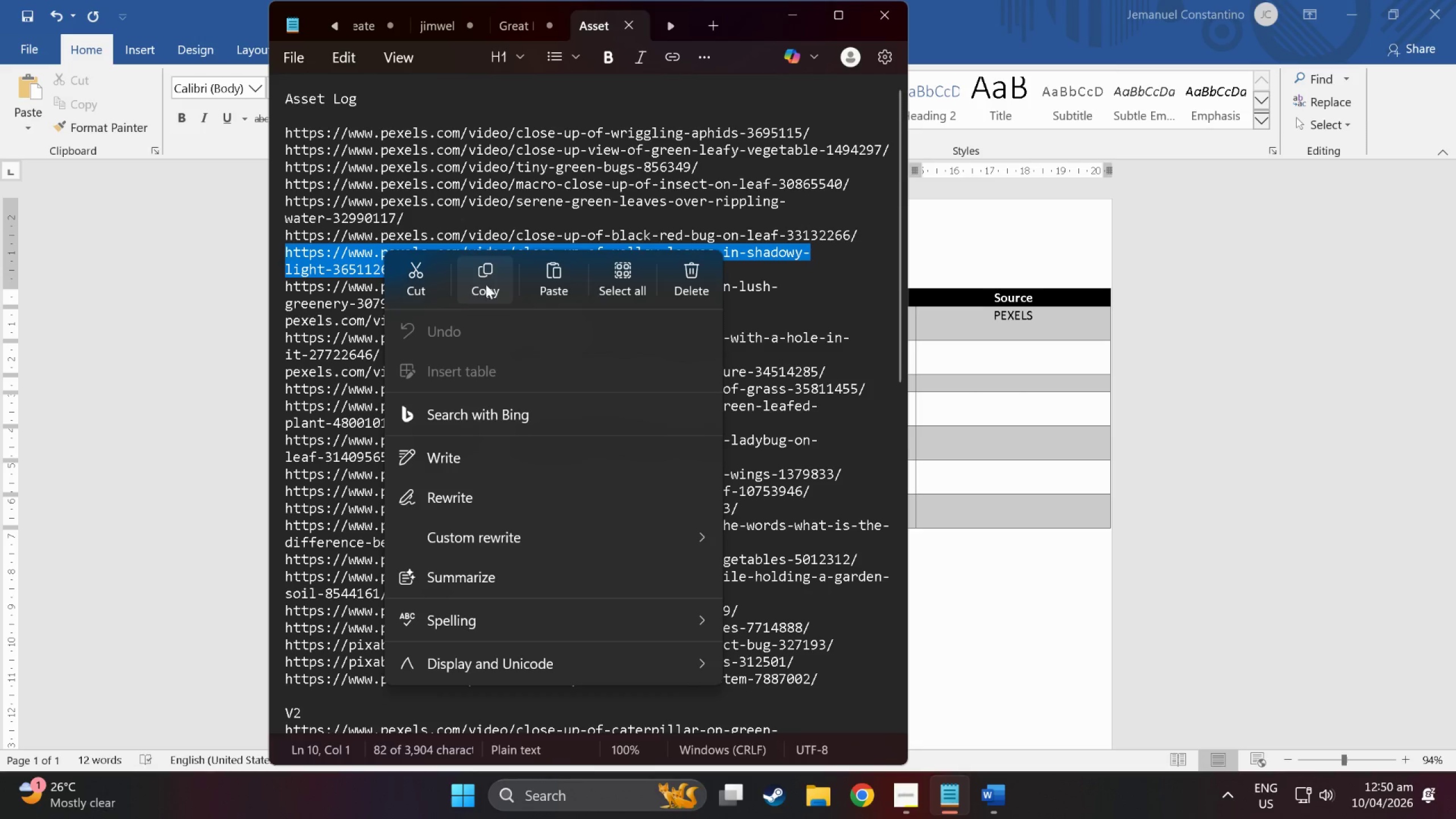 
left_click([486, 284])
 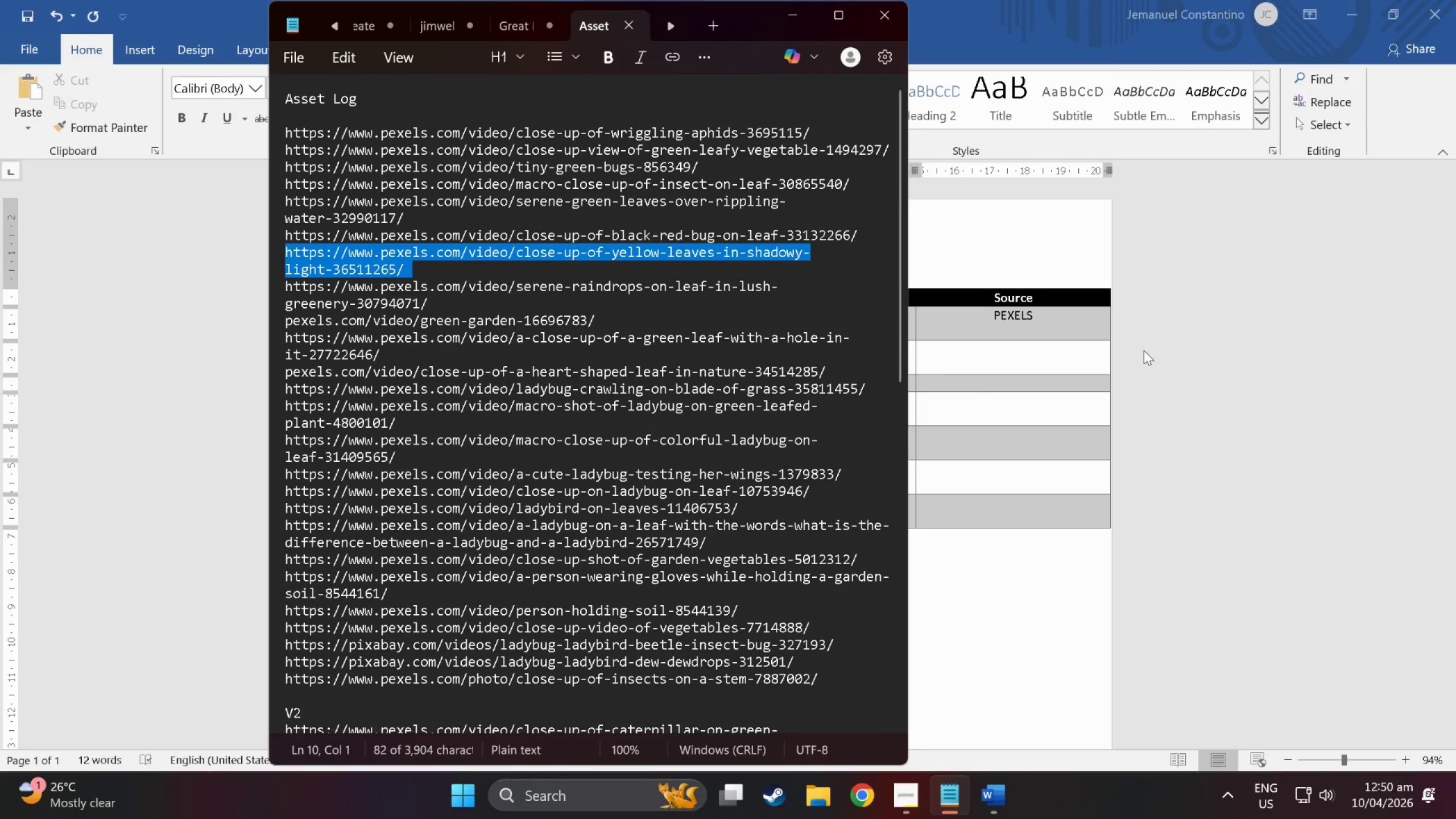 
left_click([1144, 350])
 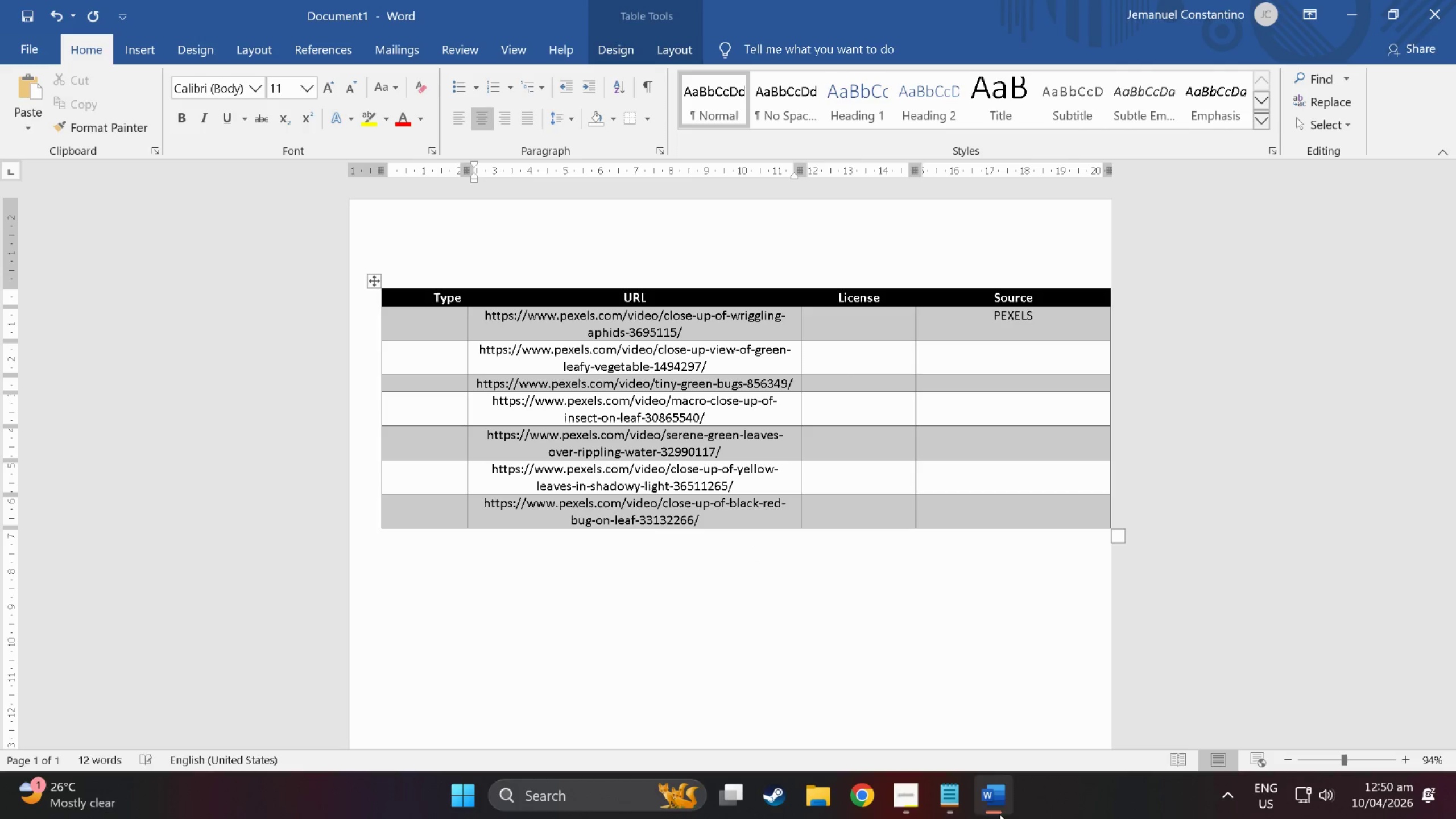 
wait(6.69)
 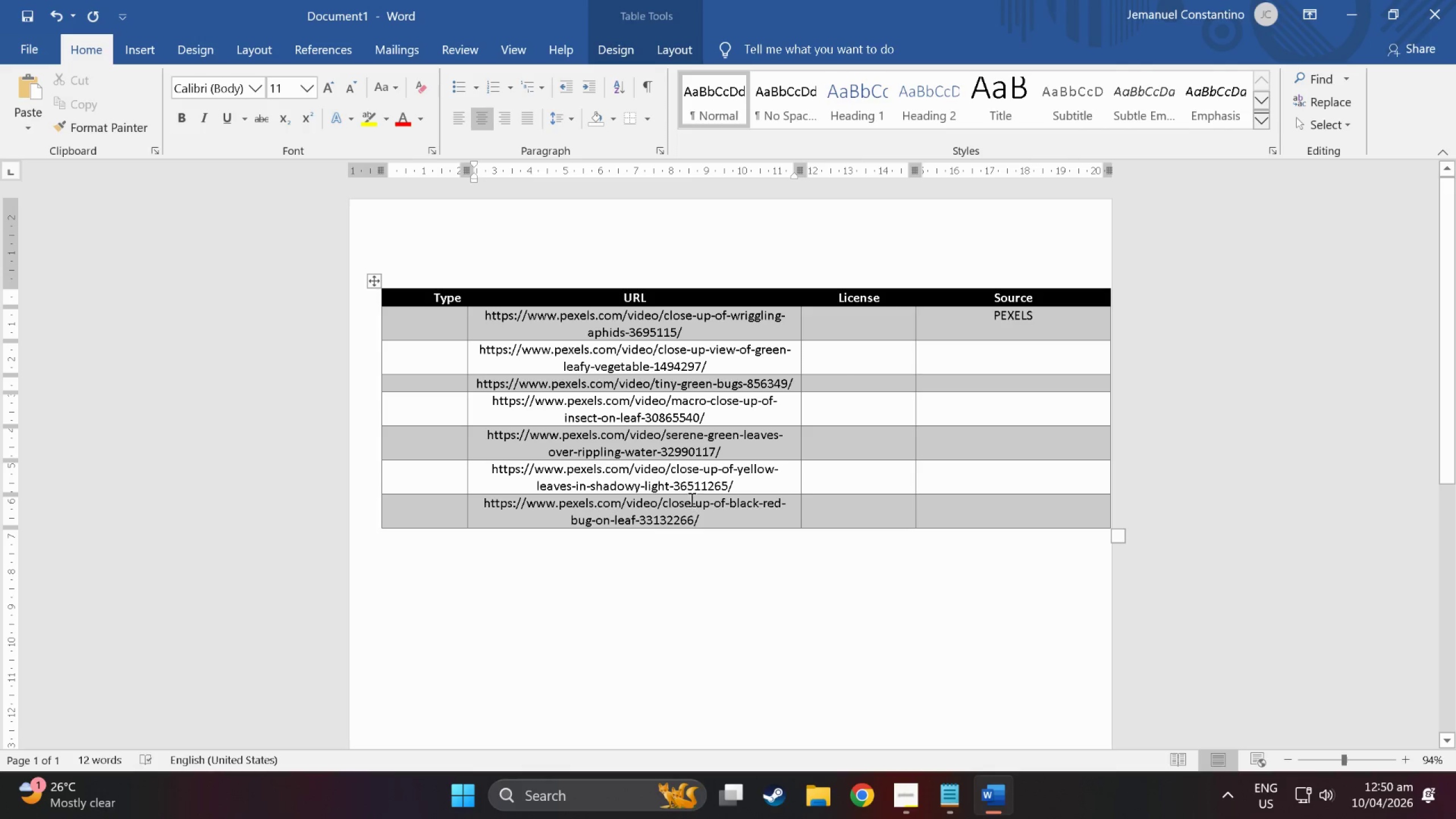 
left_click([862, 798])
 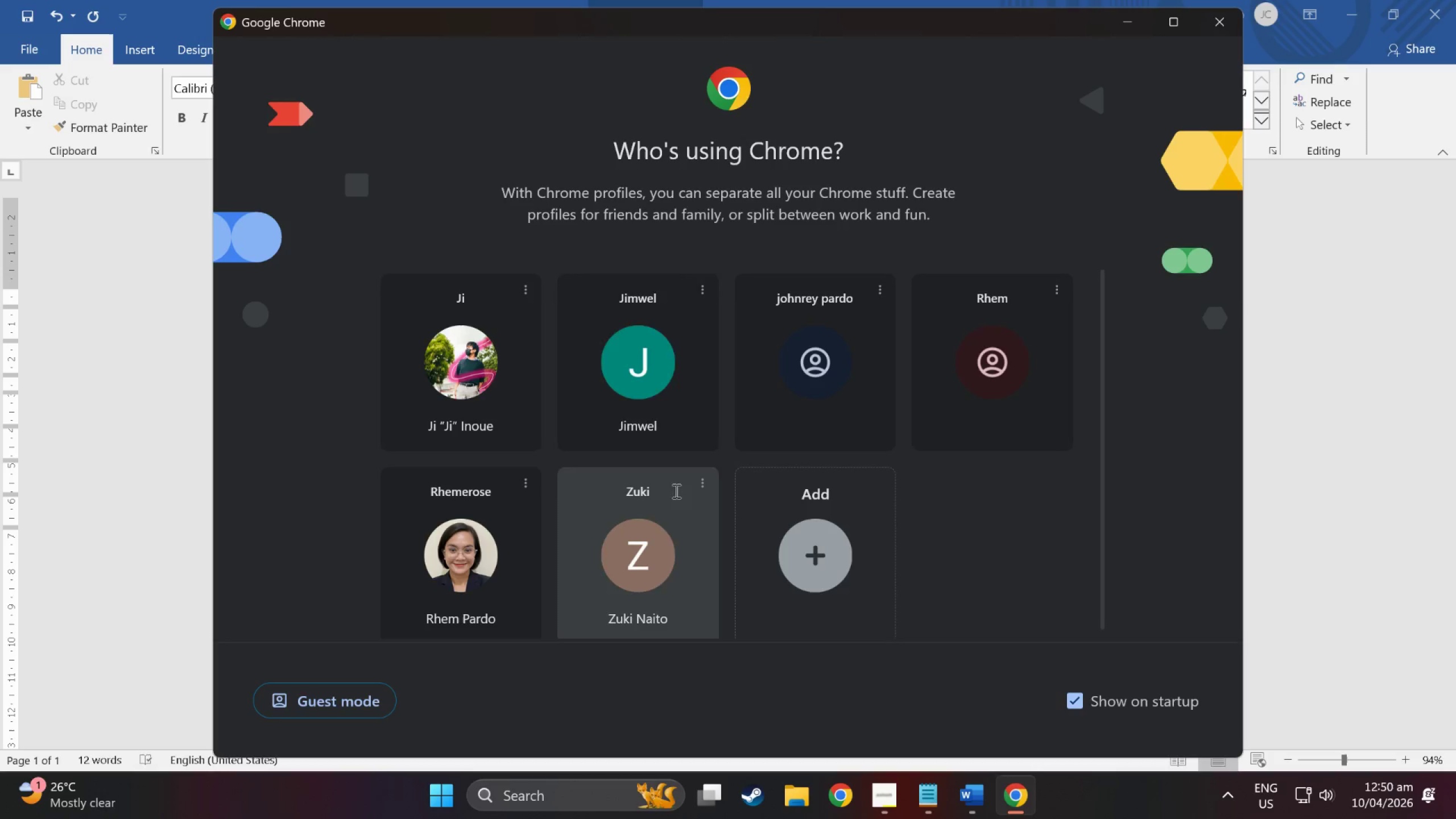 
left_click([691, 366])
 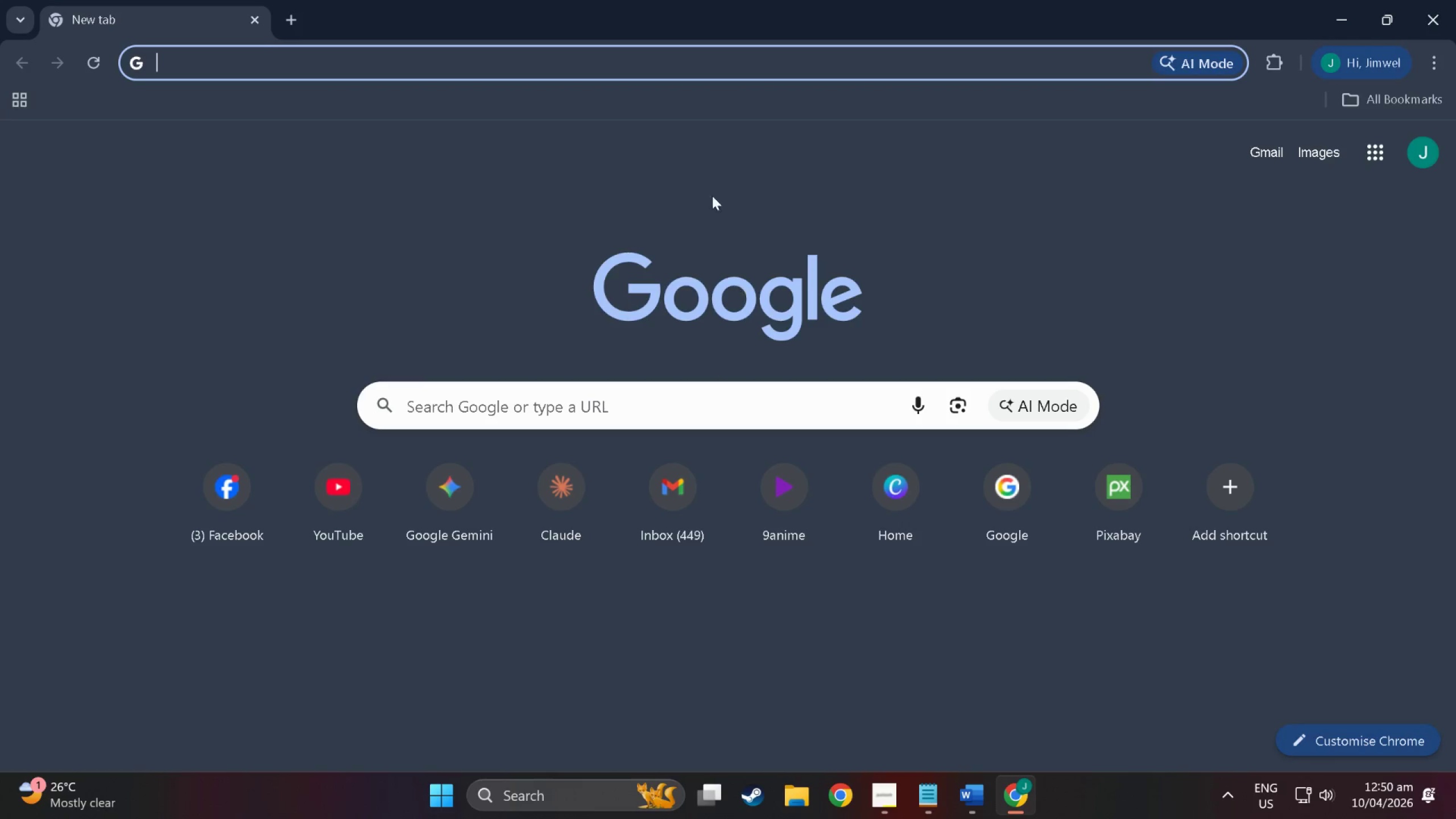 
right_click([332, 56])
 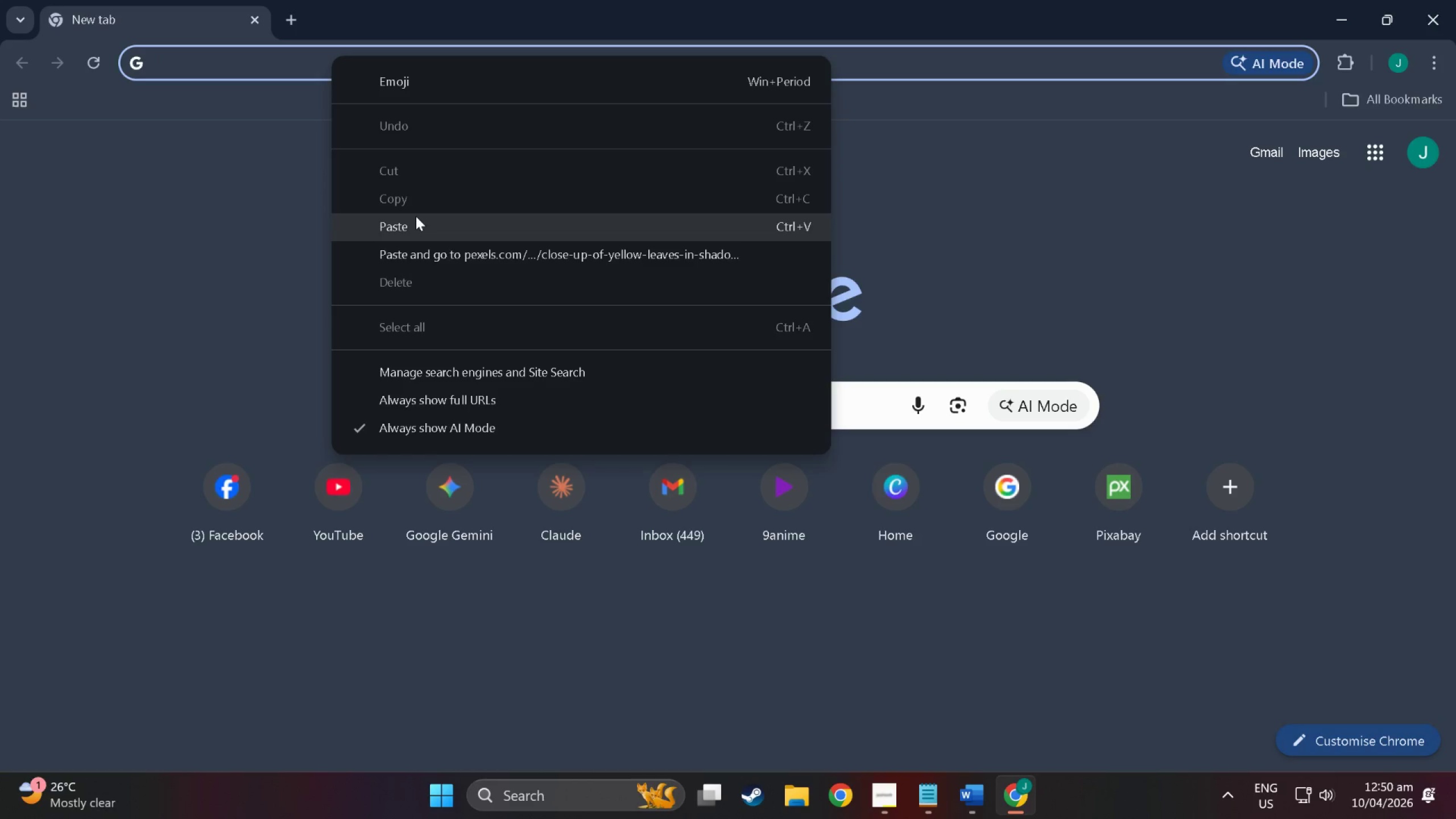 
left_click([416, 216])
 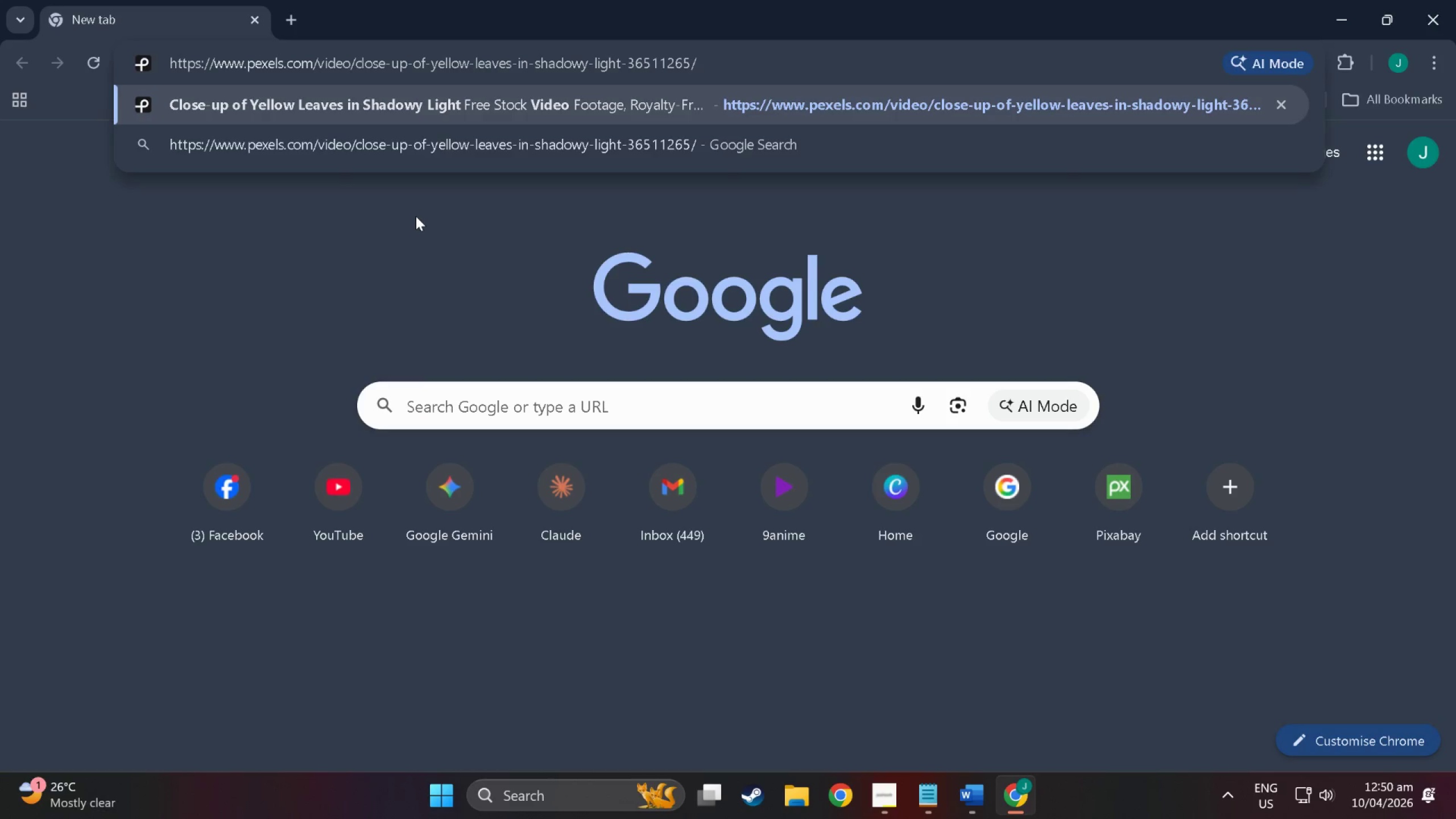 
key(NumpadEnter)
 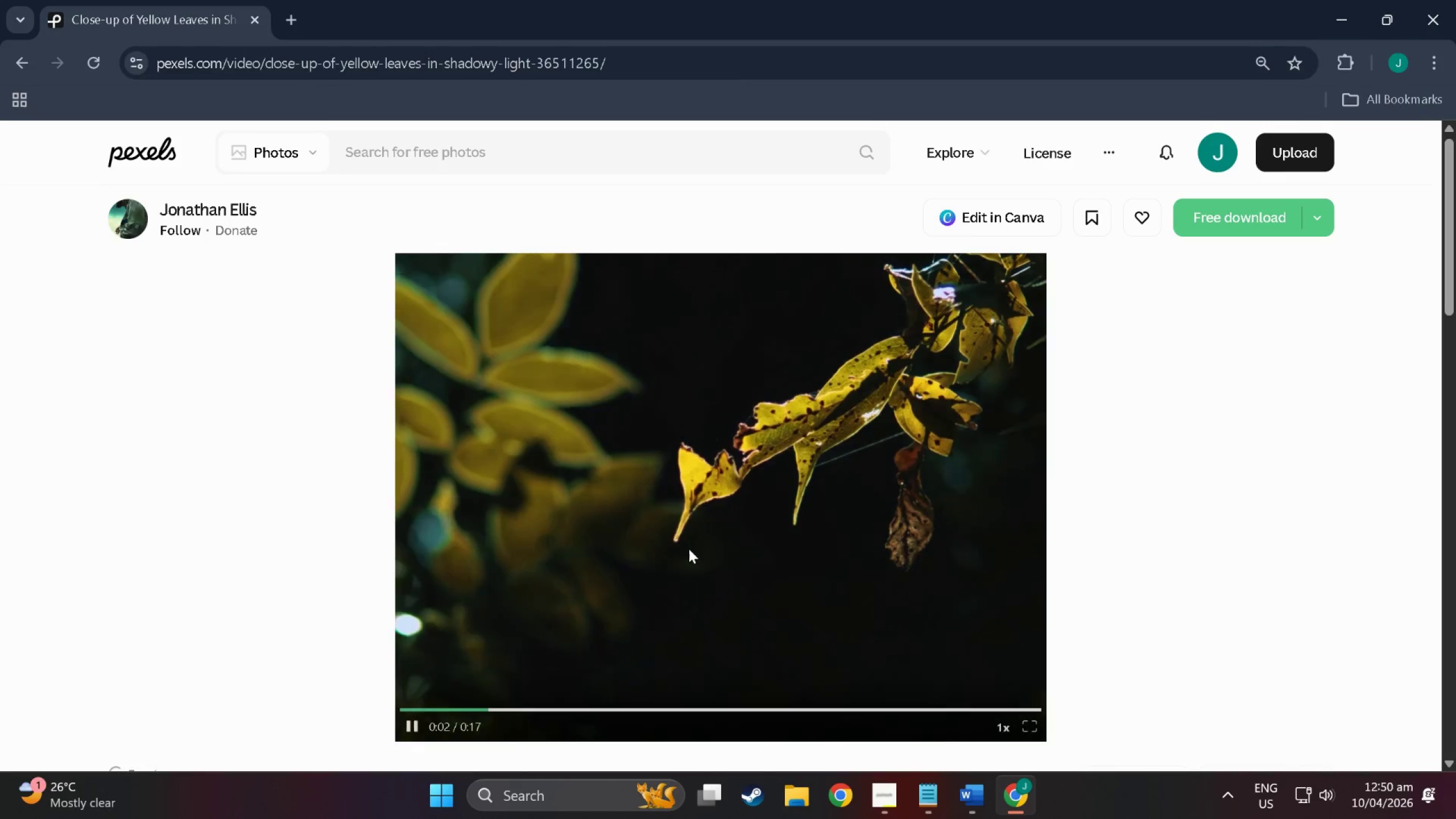 
wait(6.3)
 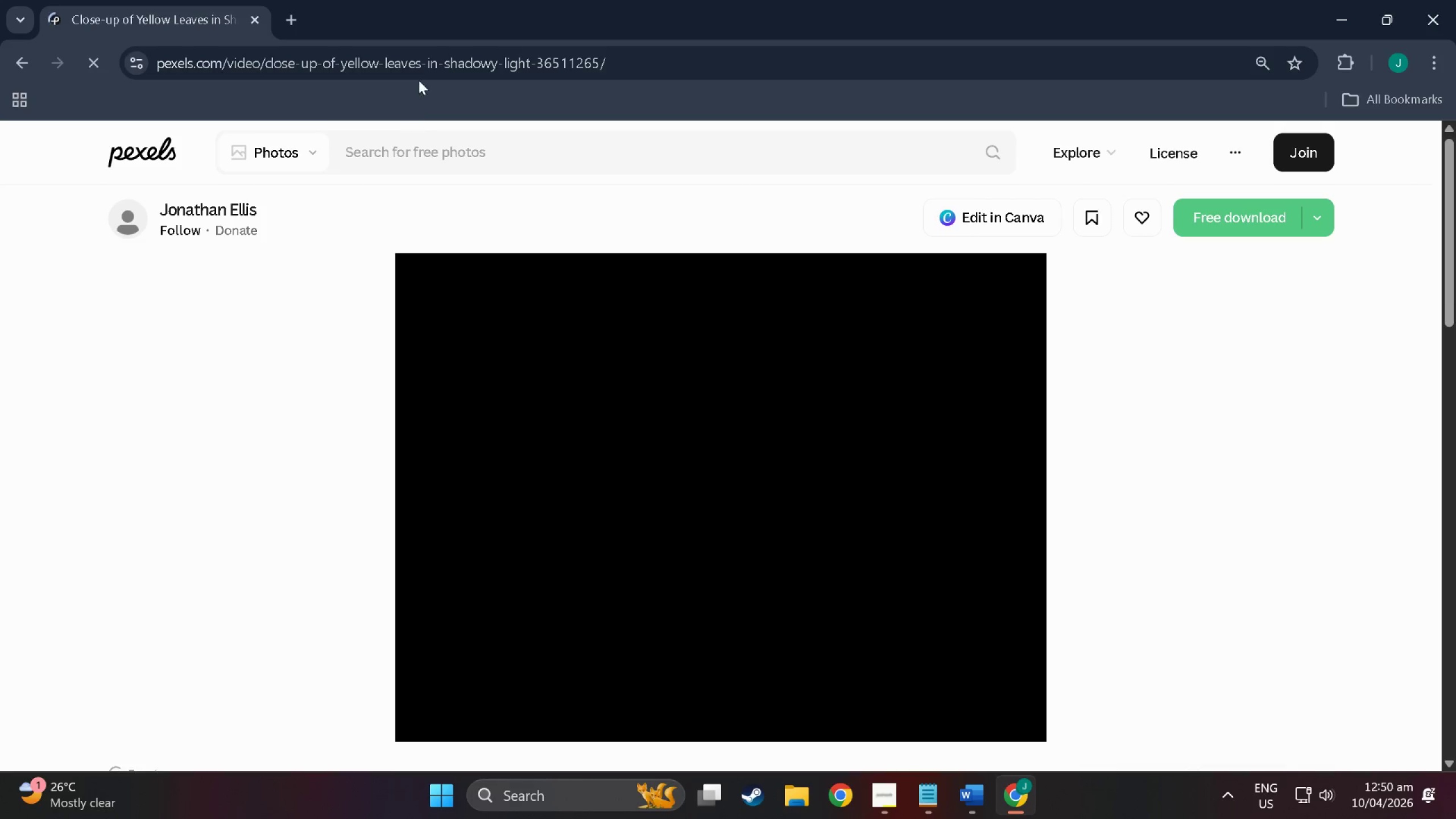 
left_click([933, 801])
 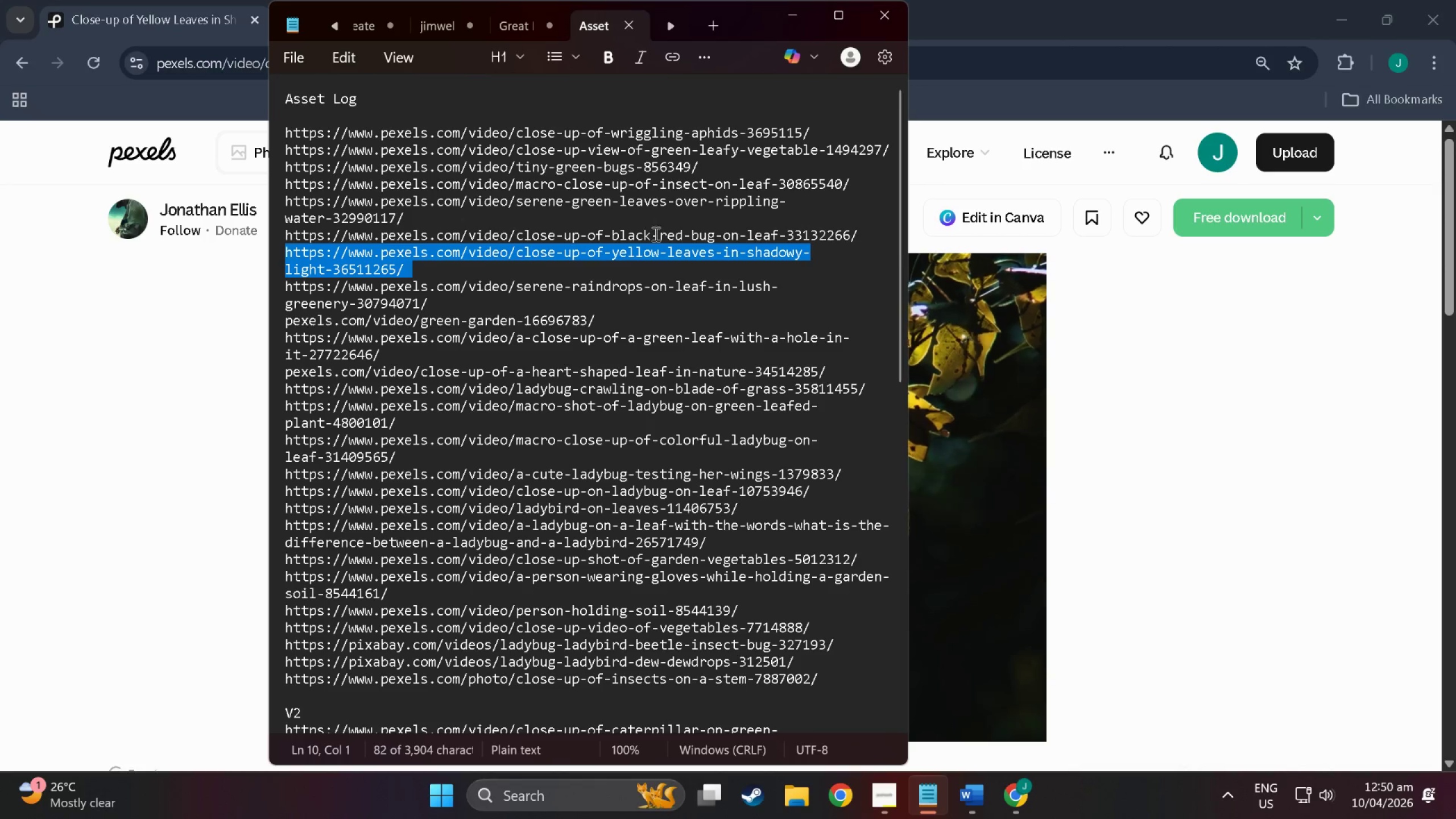 
double_click([653, 286])
 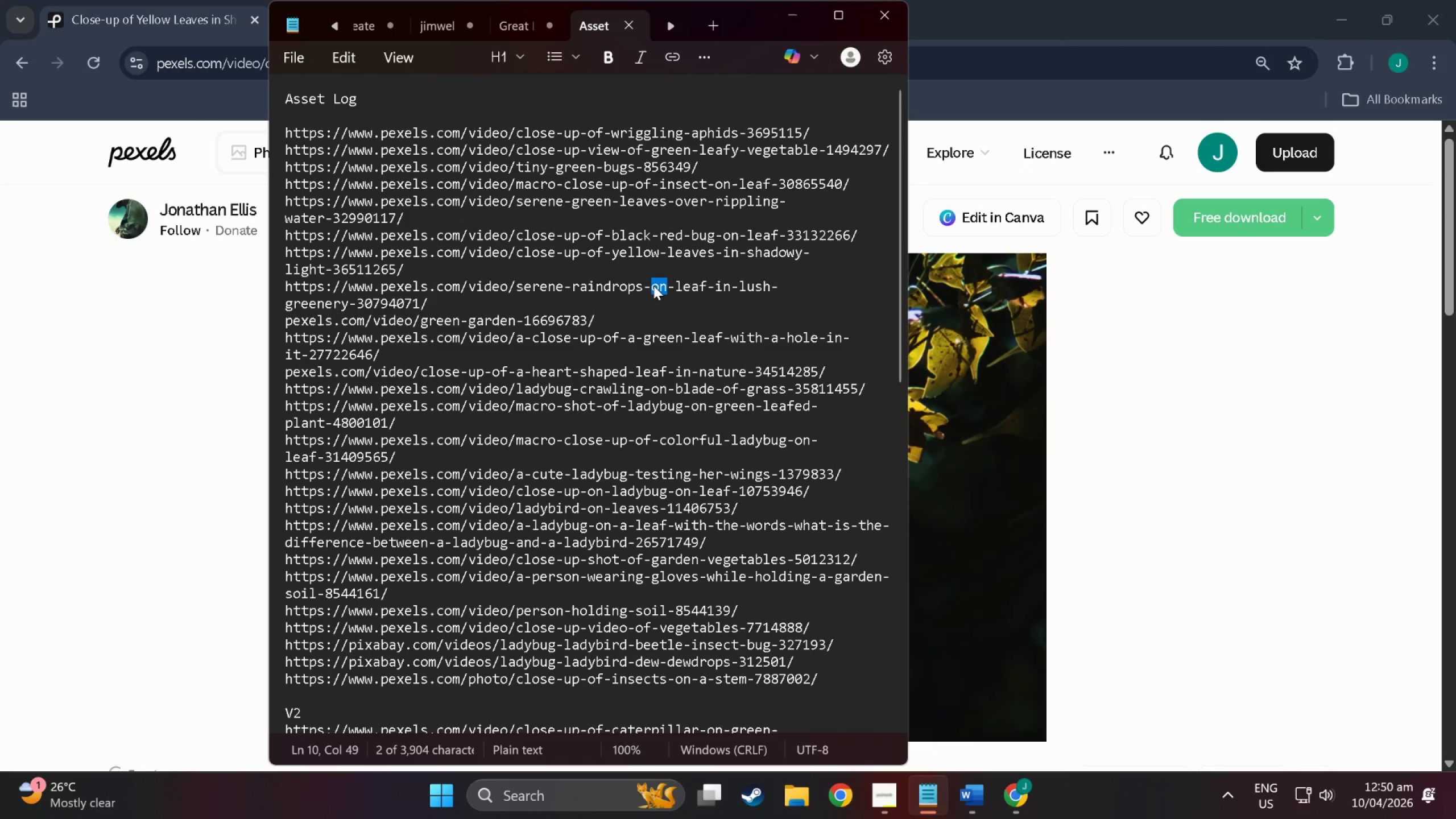 
triple_click([653, 286])
 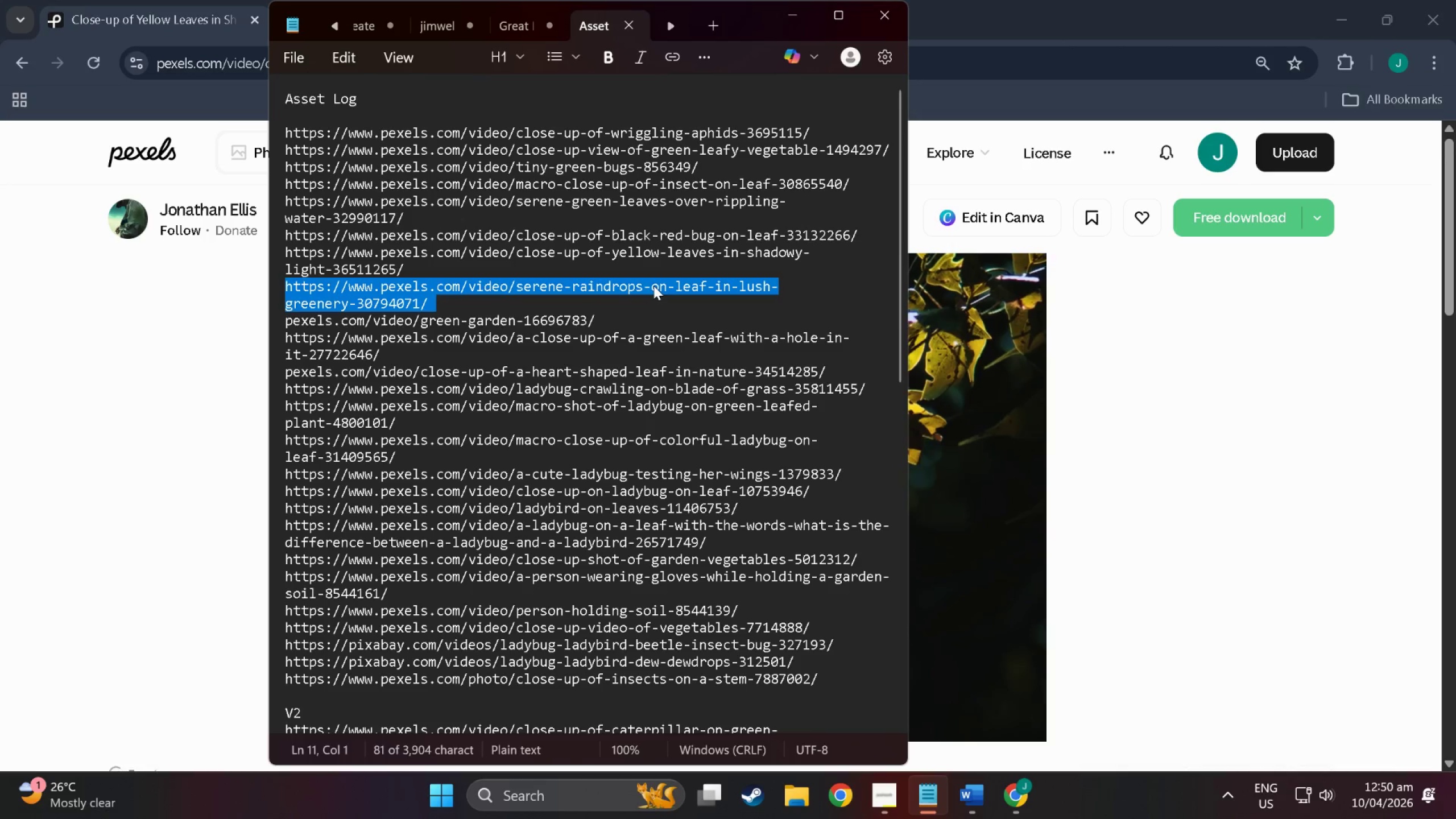 
right_click([653, 286])
 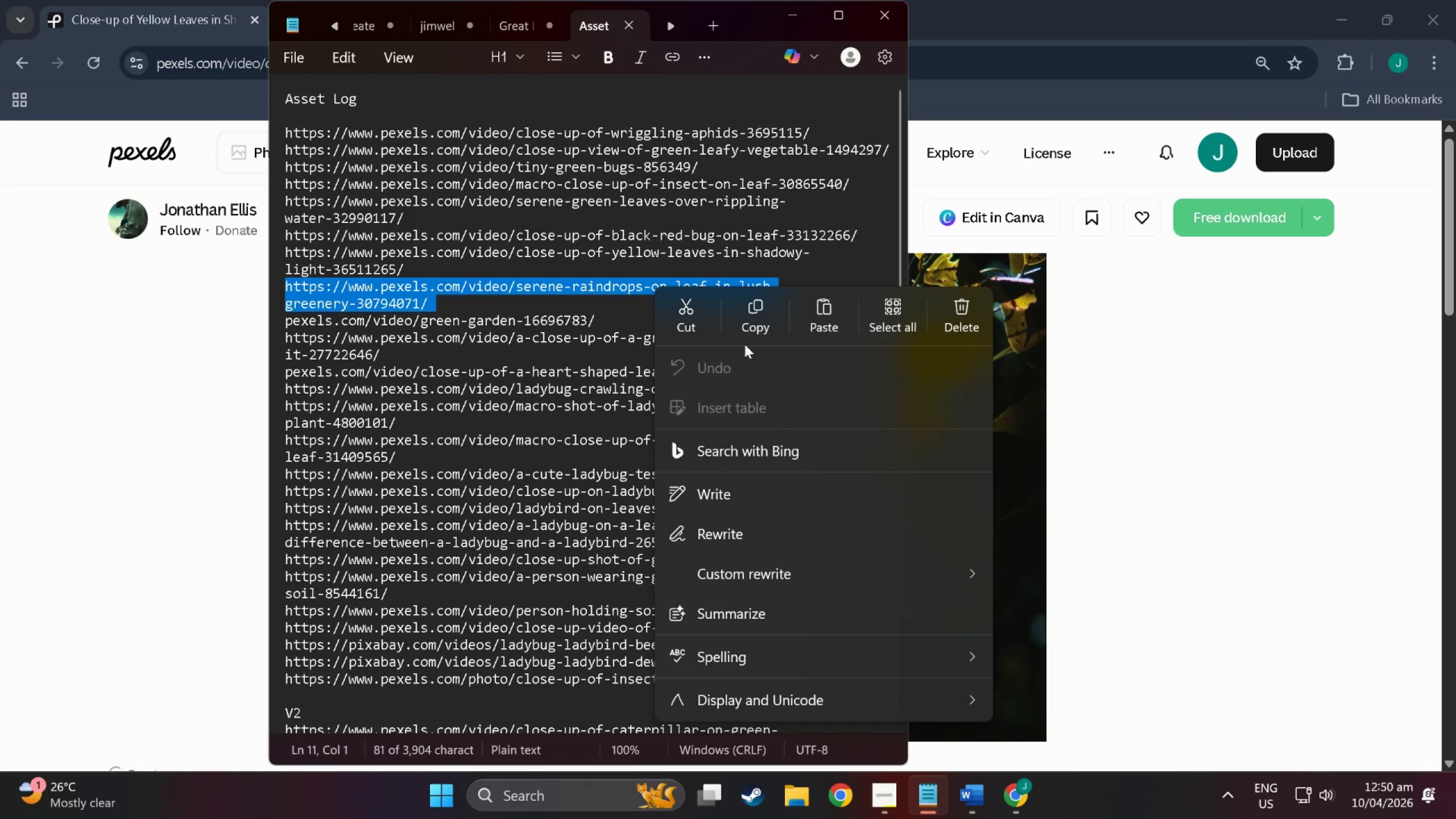 
left_click([758, 330])
 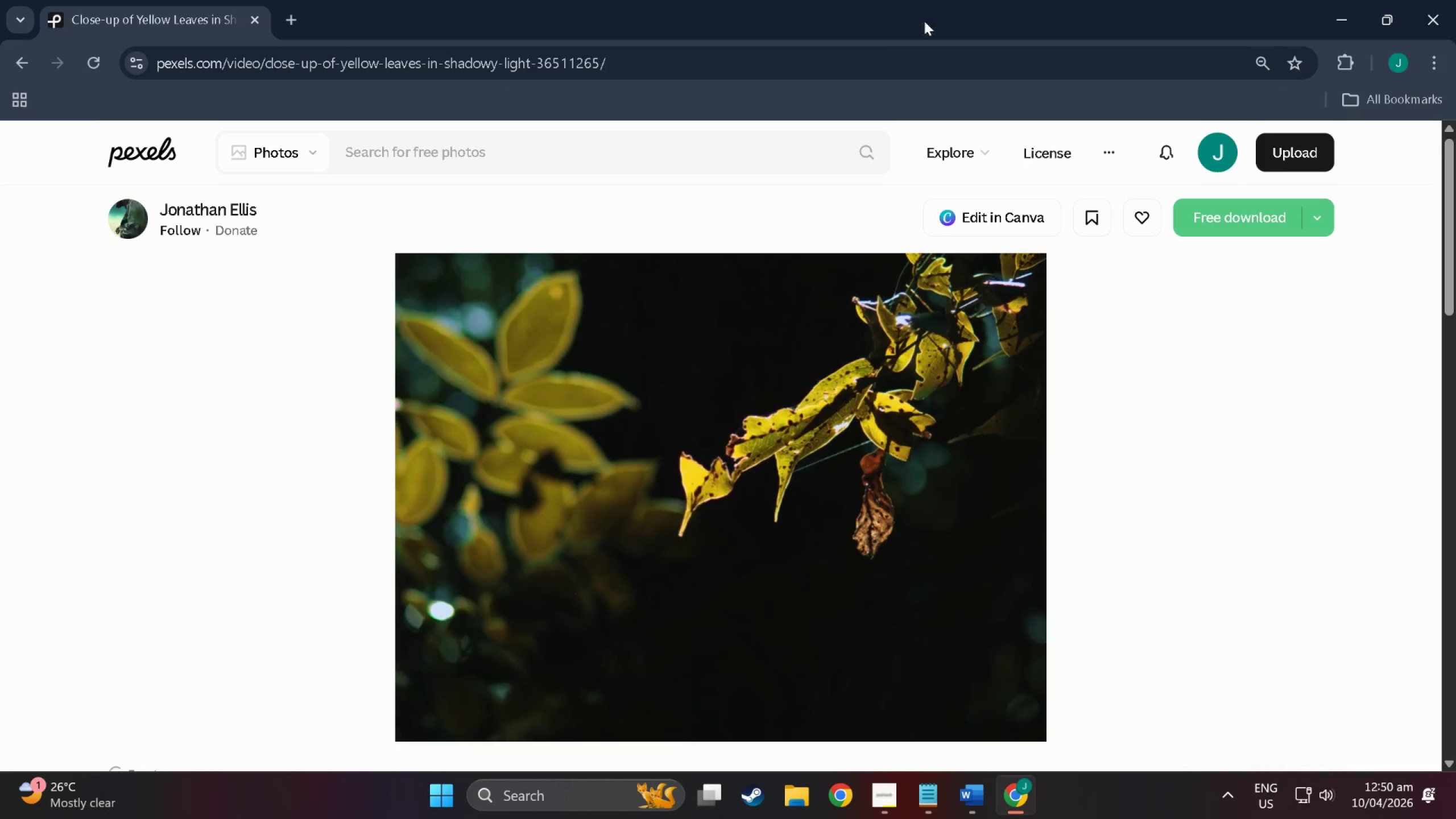 
double_click([872, 52])
 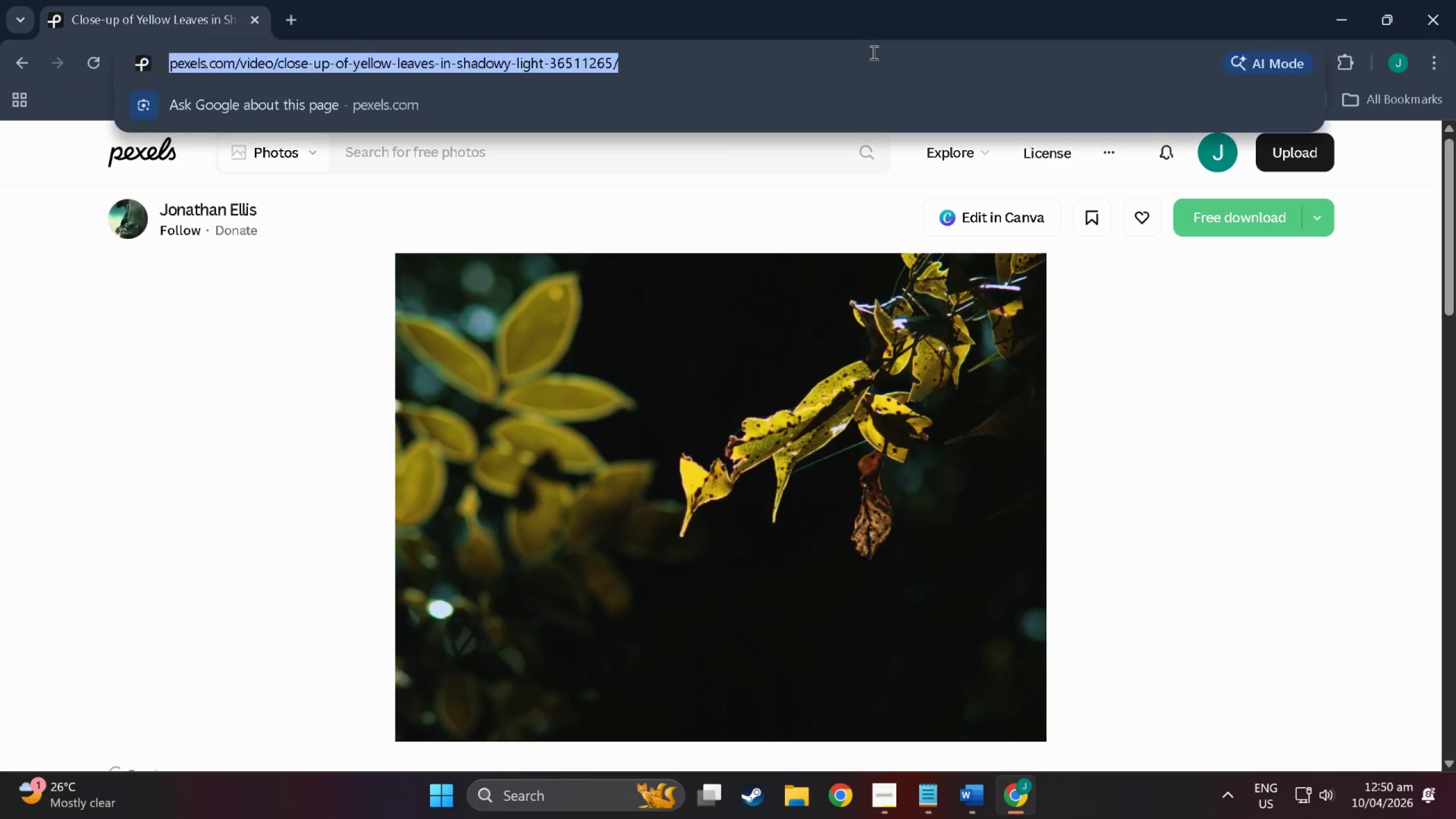 
triple_click([872, 52])
 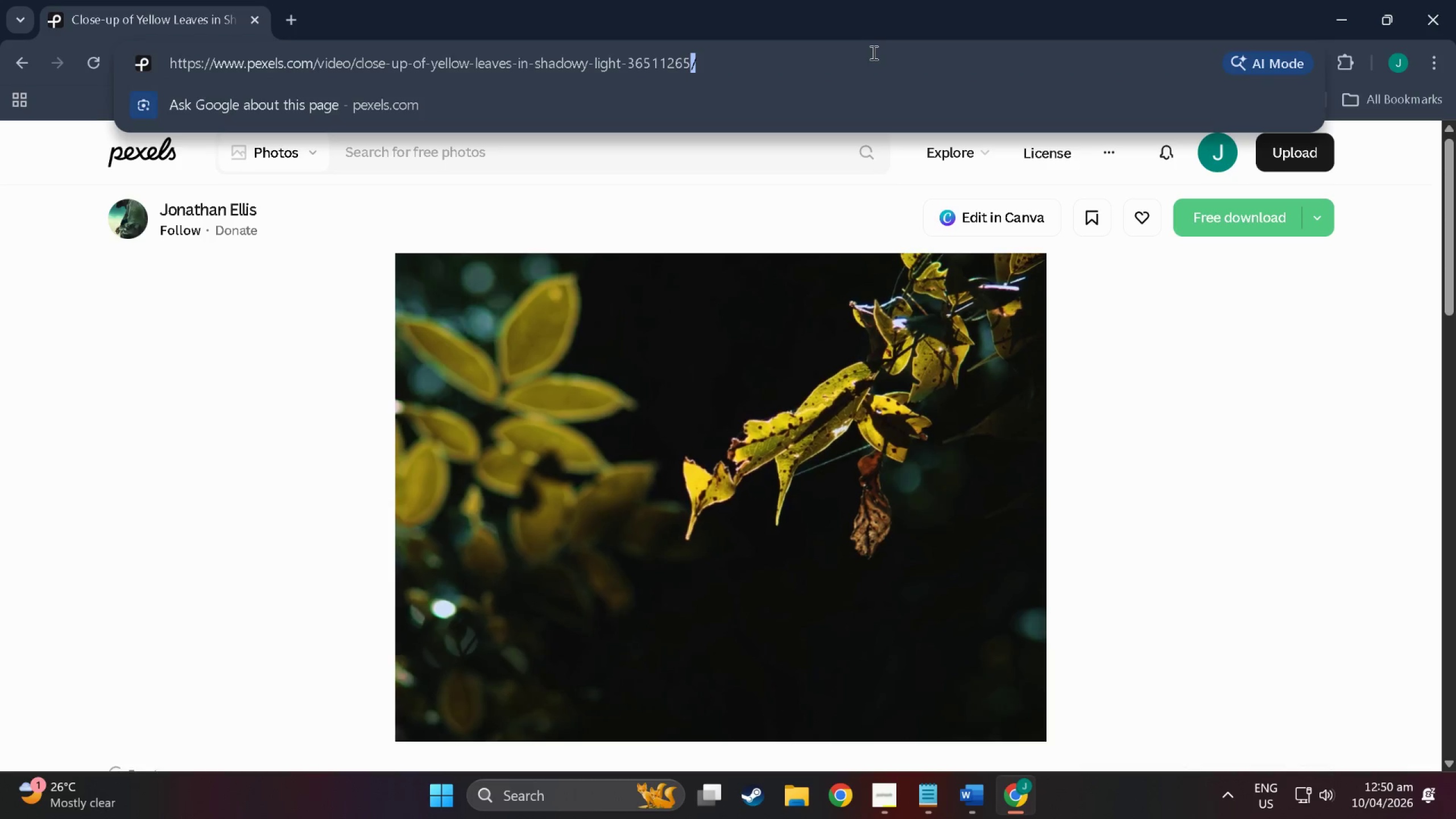 
right_click([872, 52])
 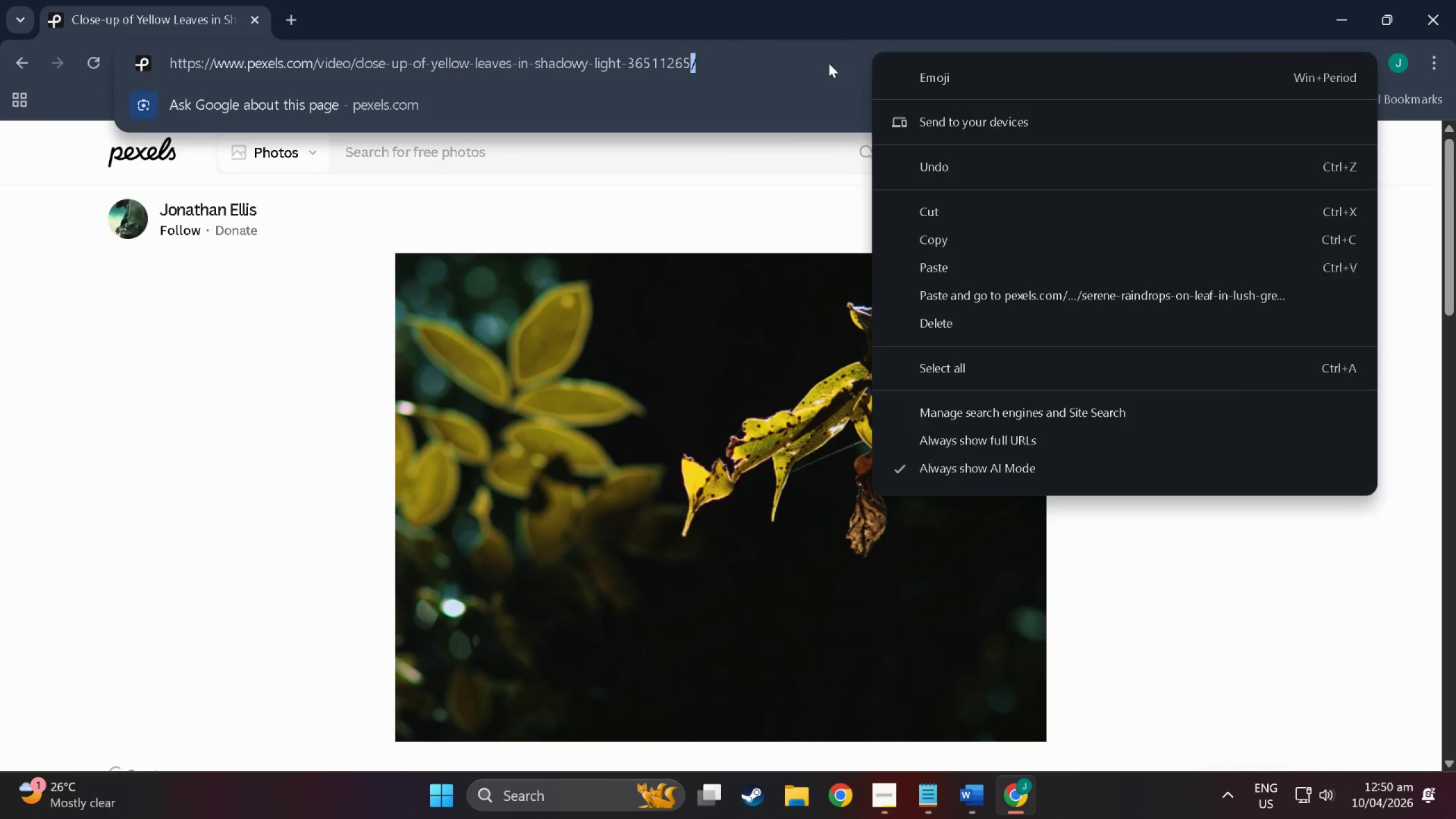 
double_click([815, 63])
 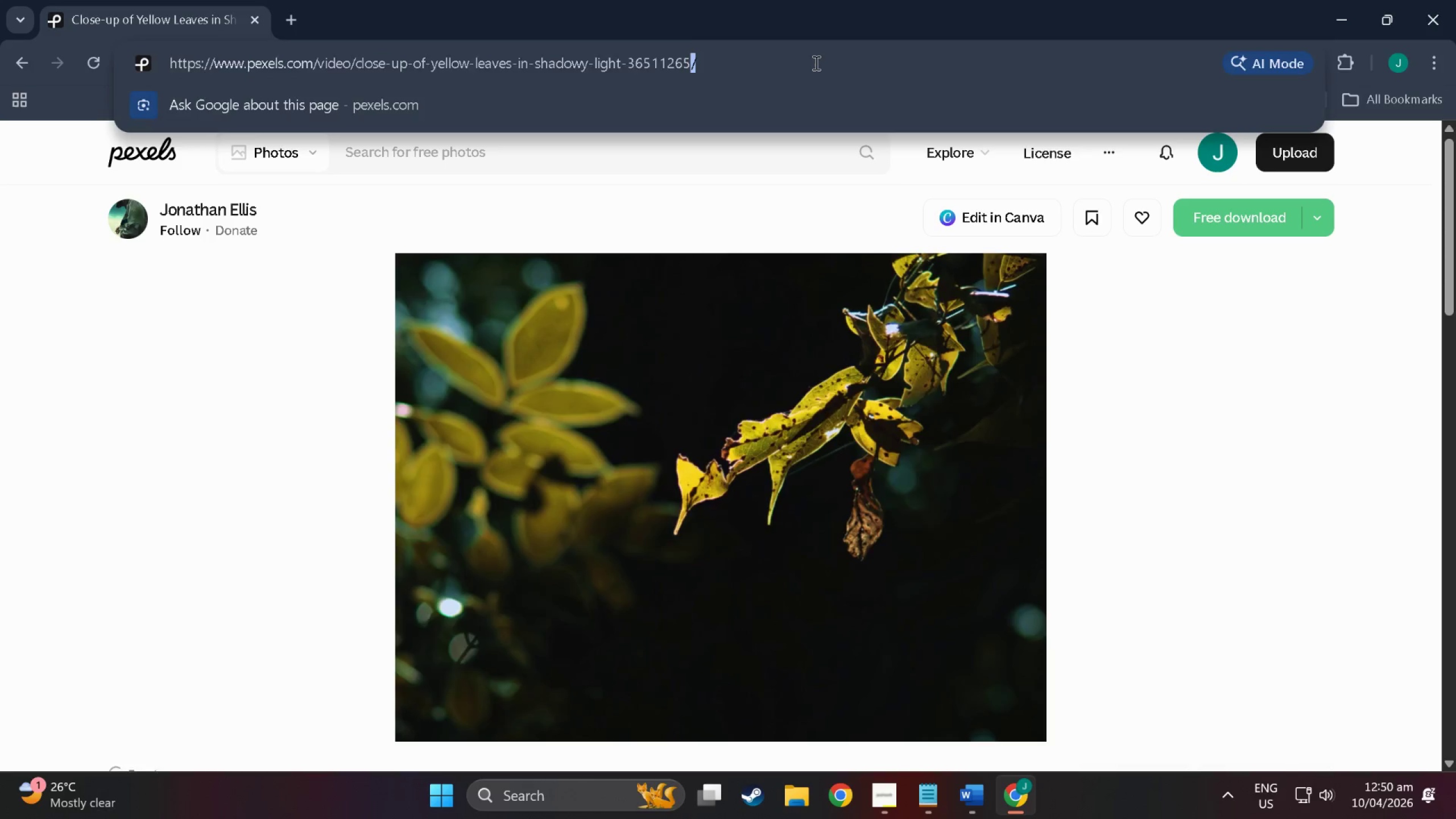 
triple_click([815, 63])
 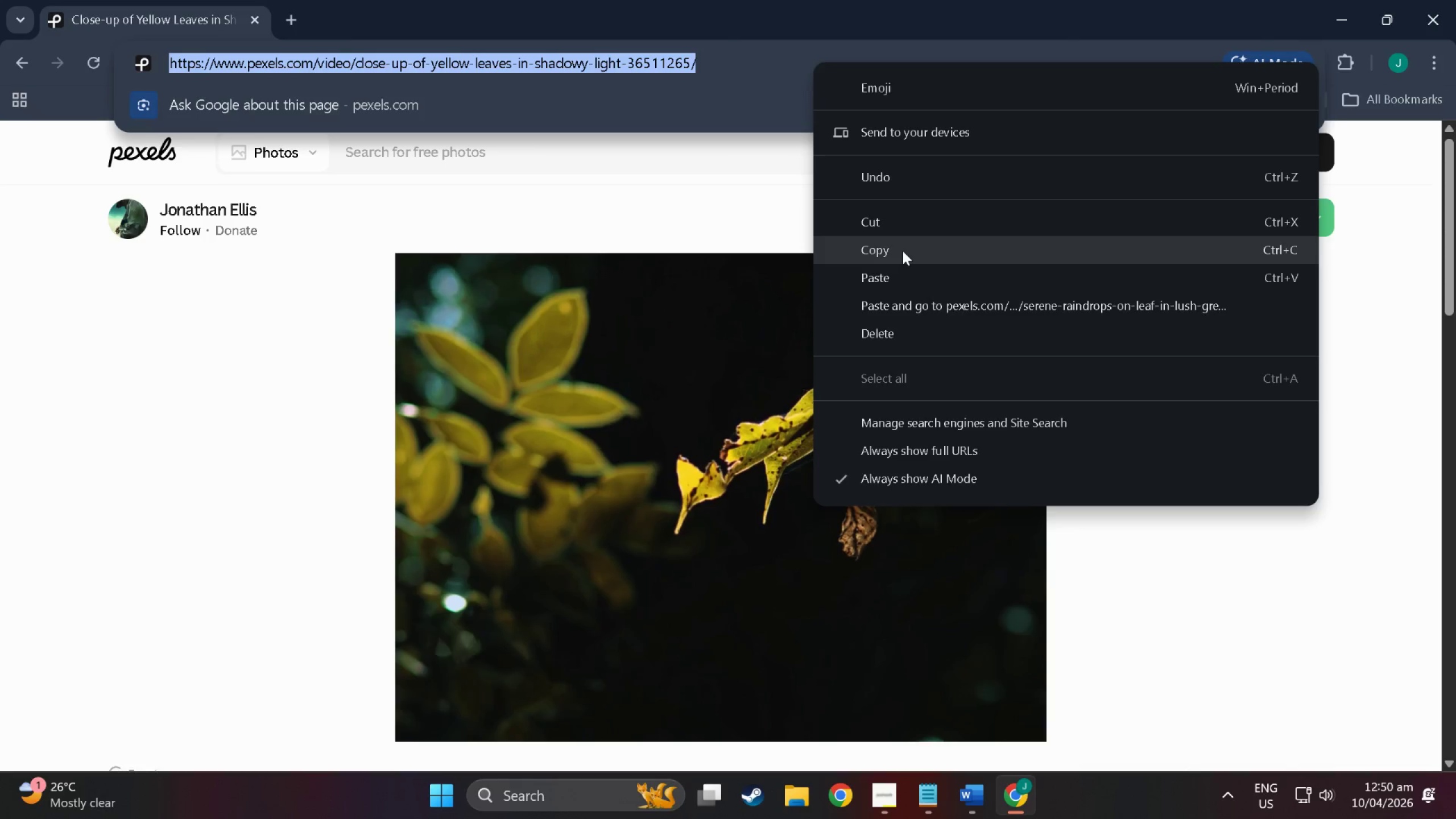 
left_click([903, 273])
 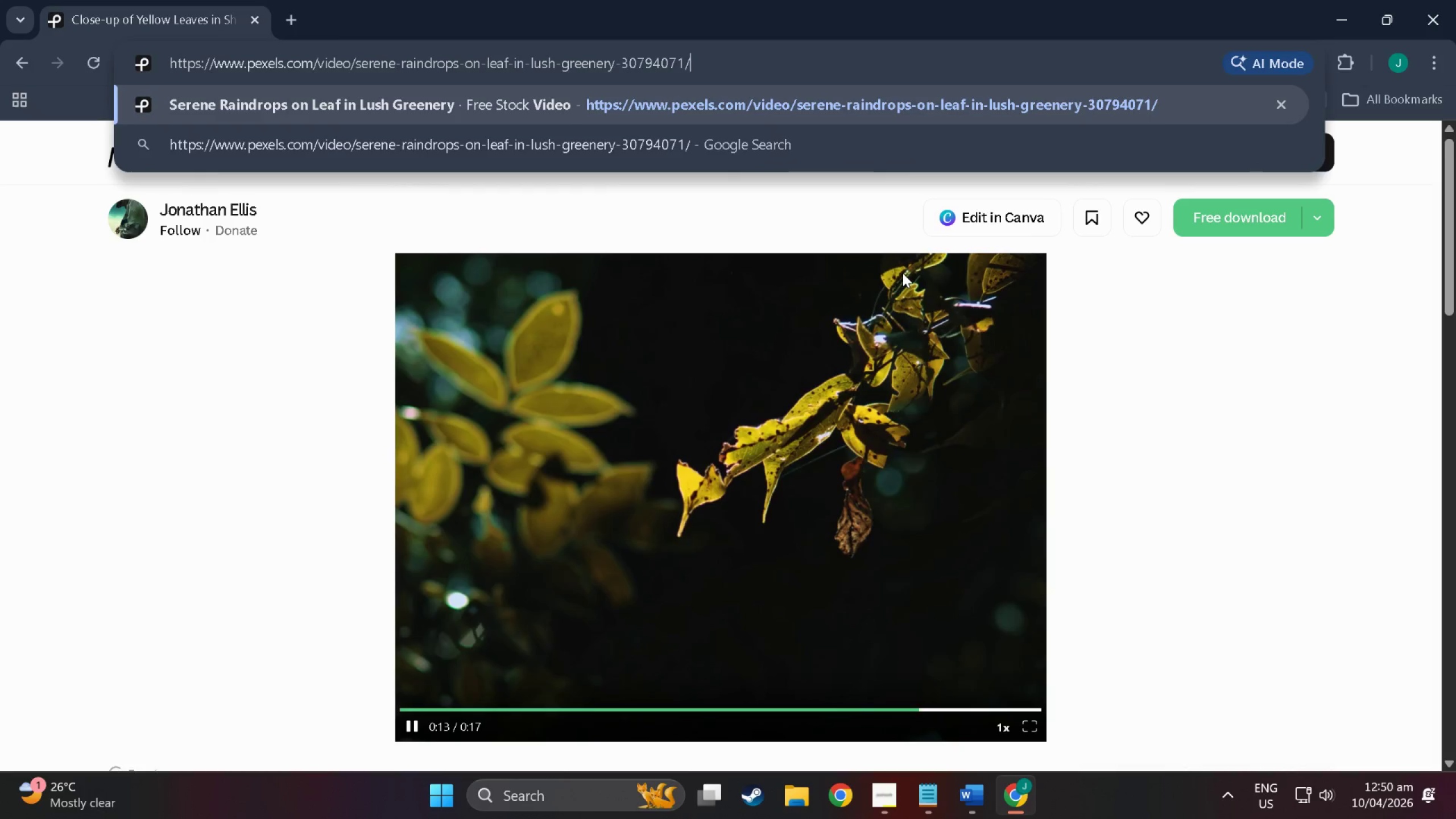 
key(NumpadEnter)
 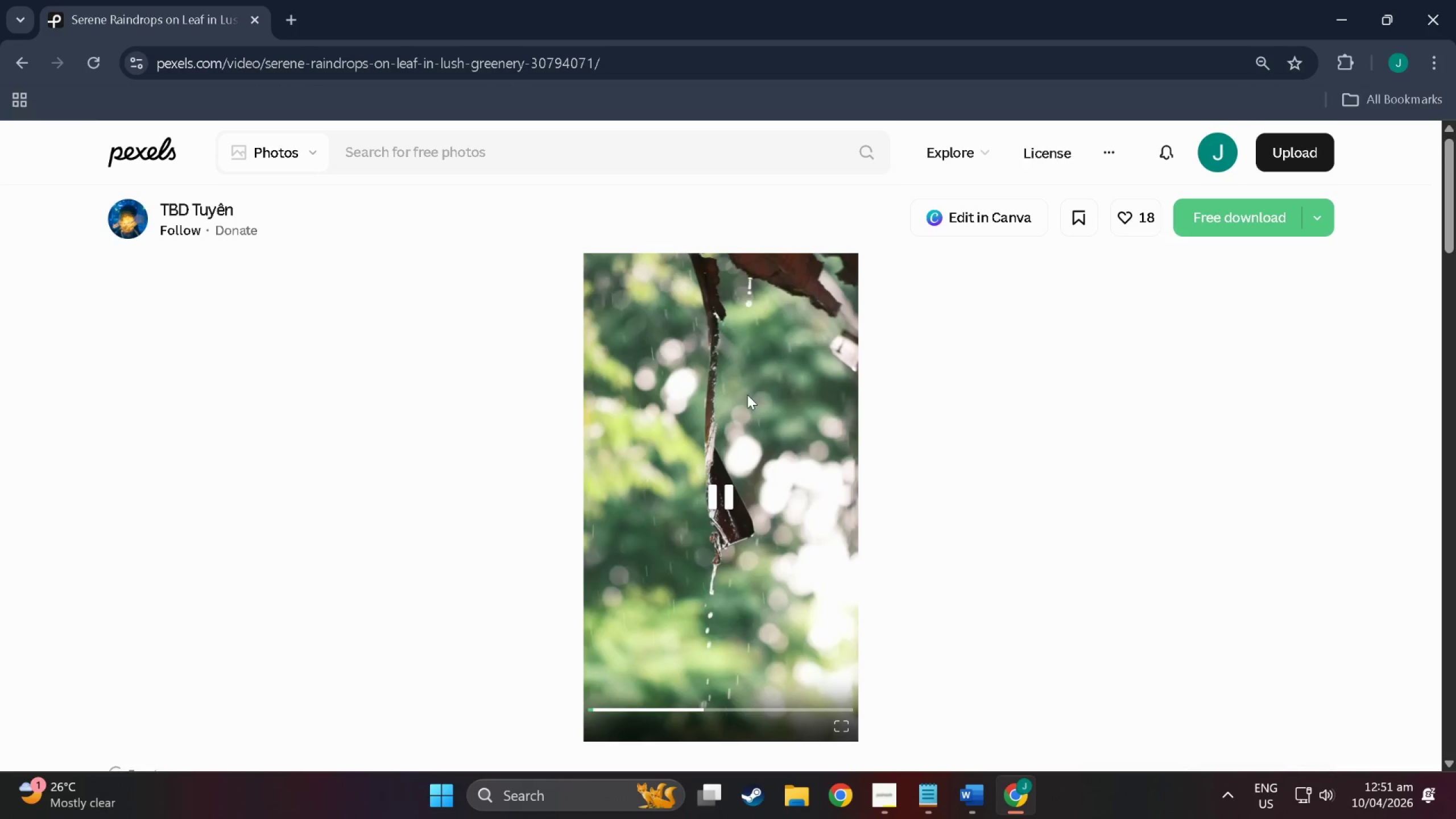 
left_click([553, 70])
 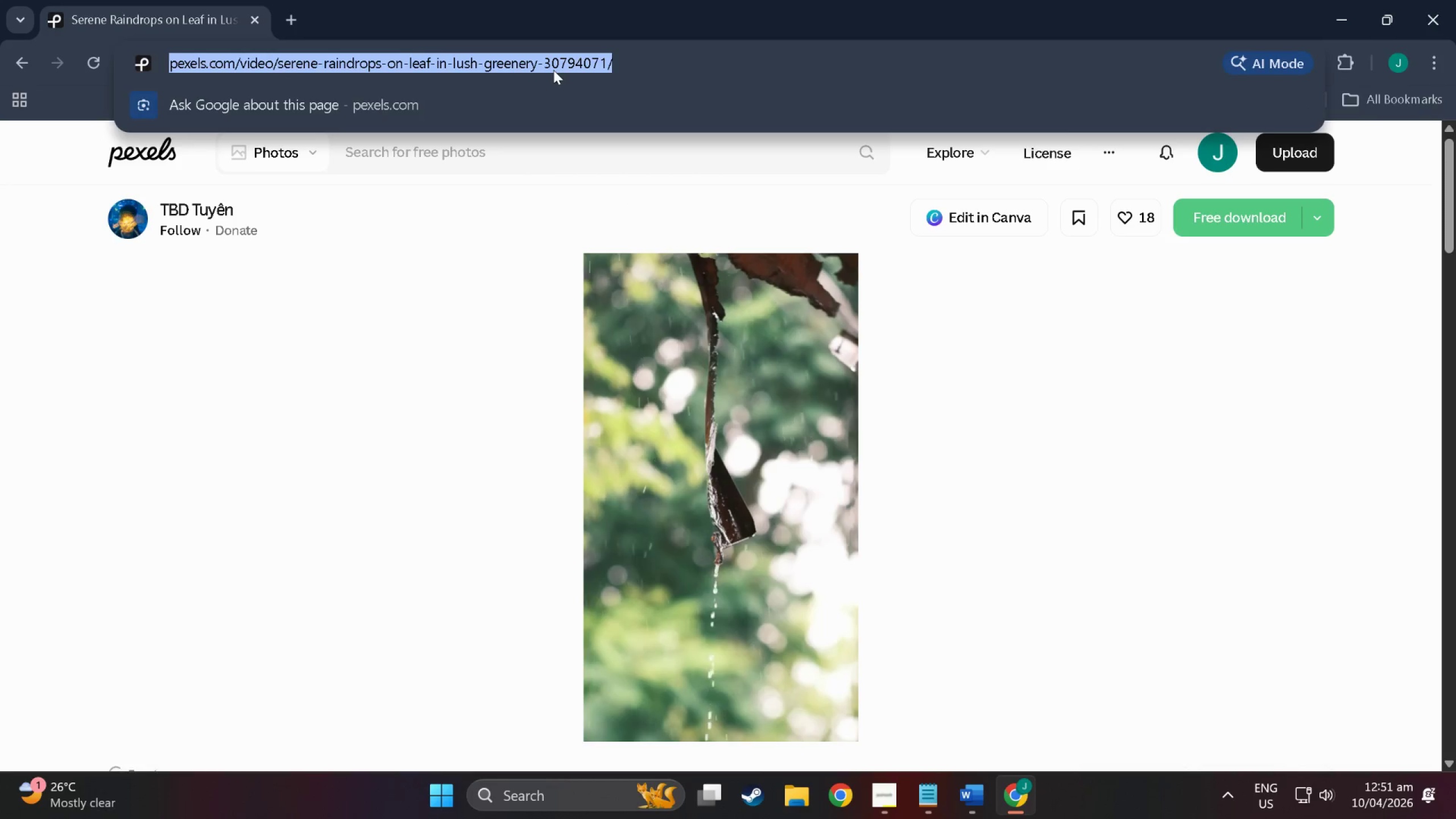 
right_click([553, 70])
 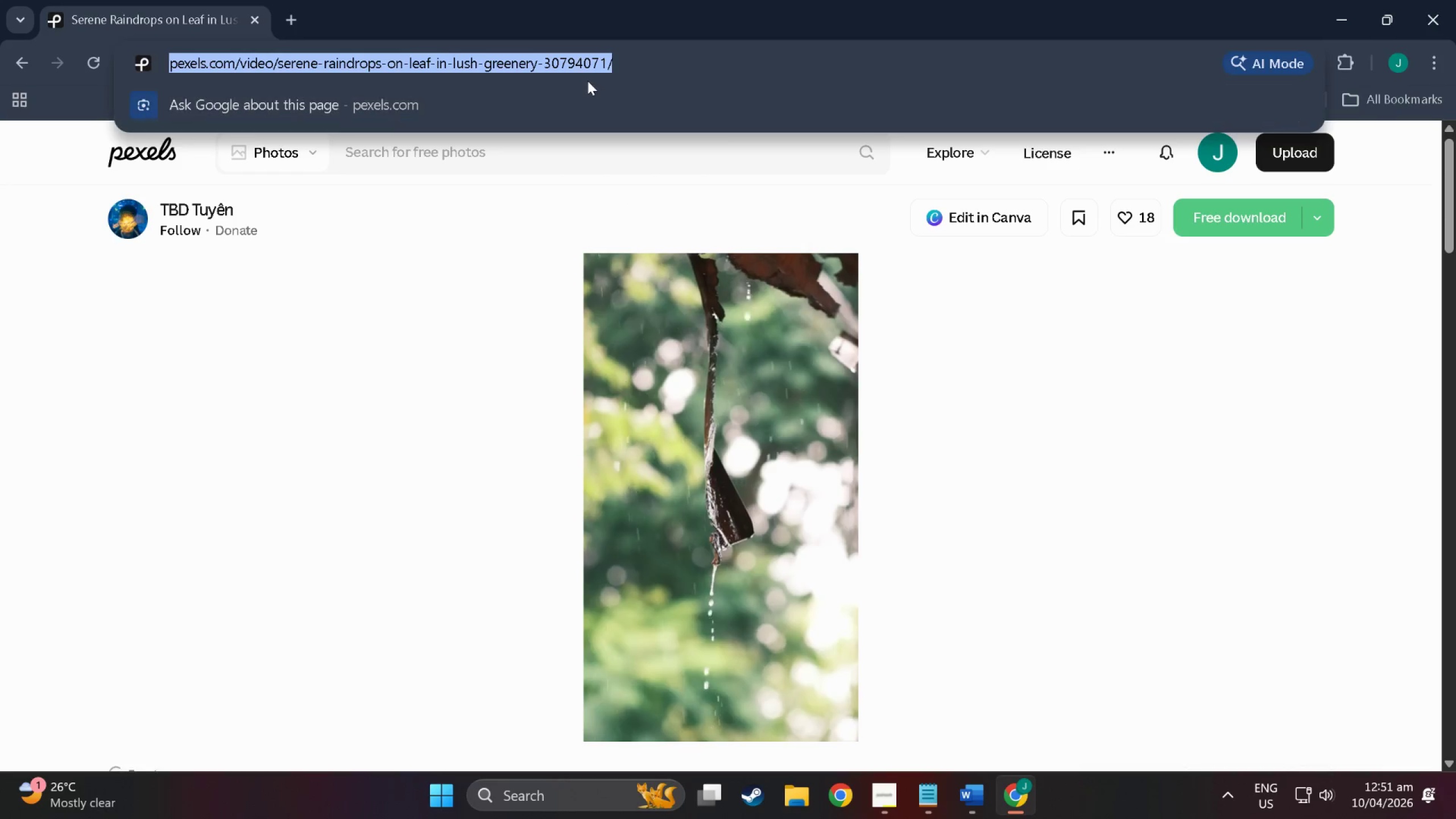 
right_click([570, 69])
 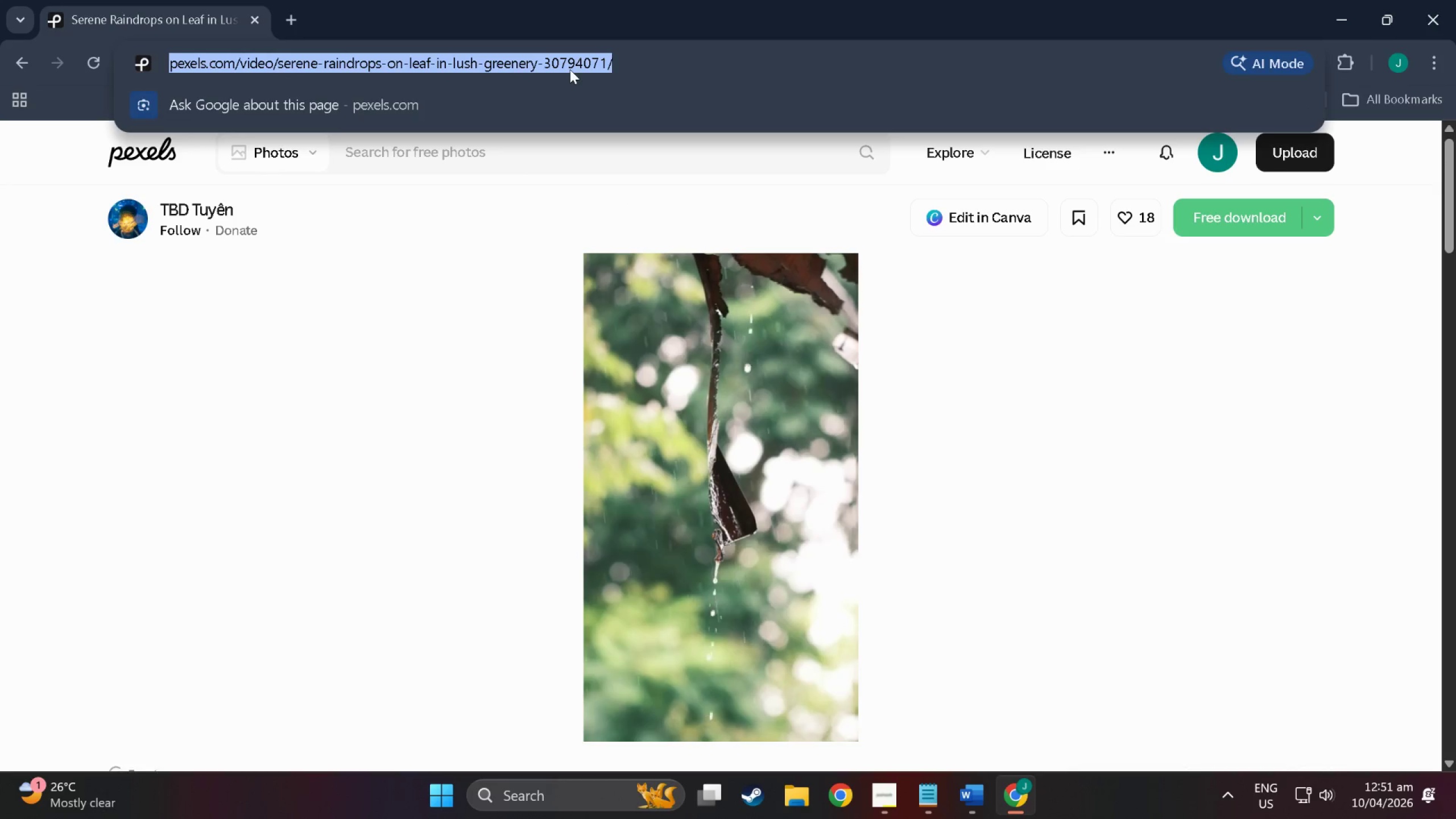 
right_click([570, 67])
 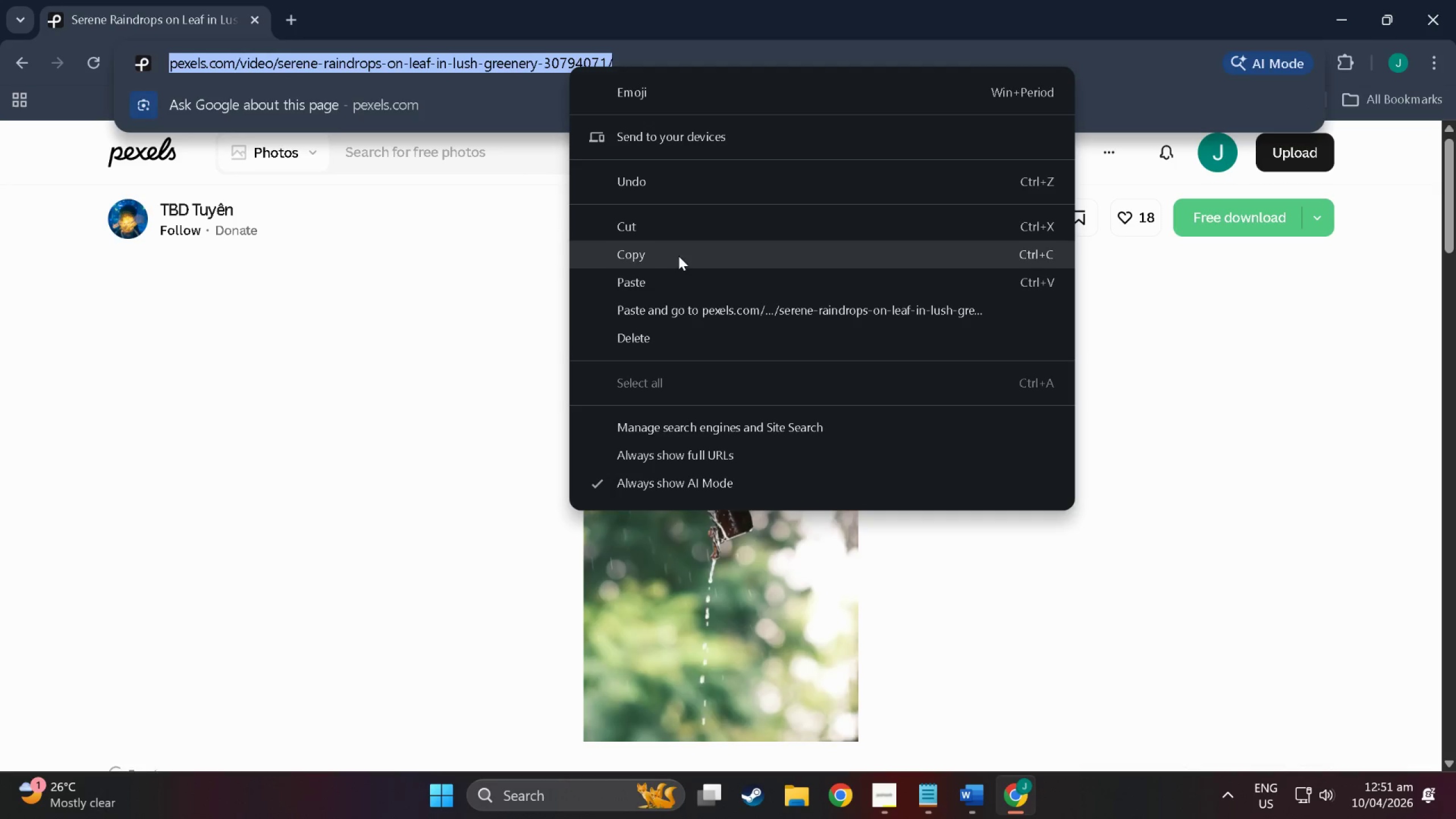 
left_click([679, 256])
 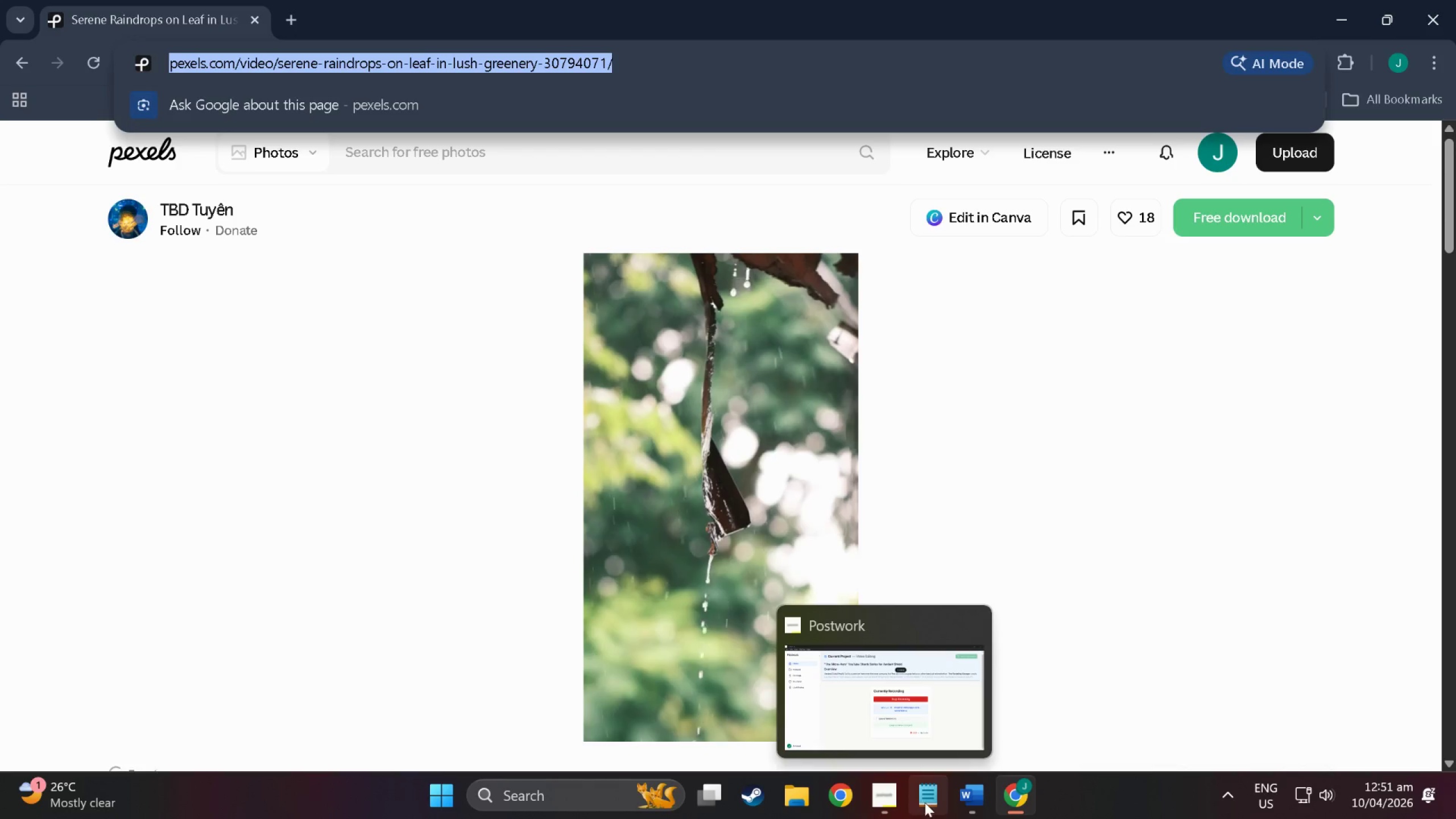 
left_click([976, 793])
 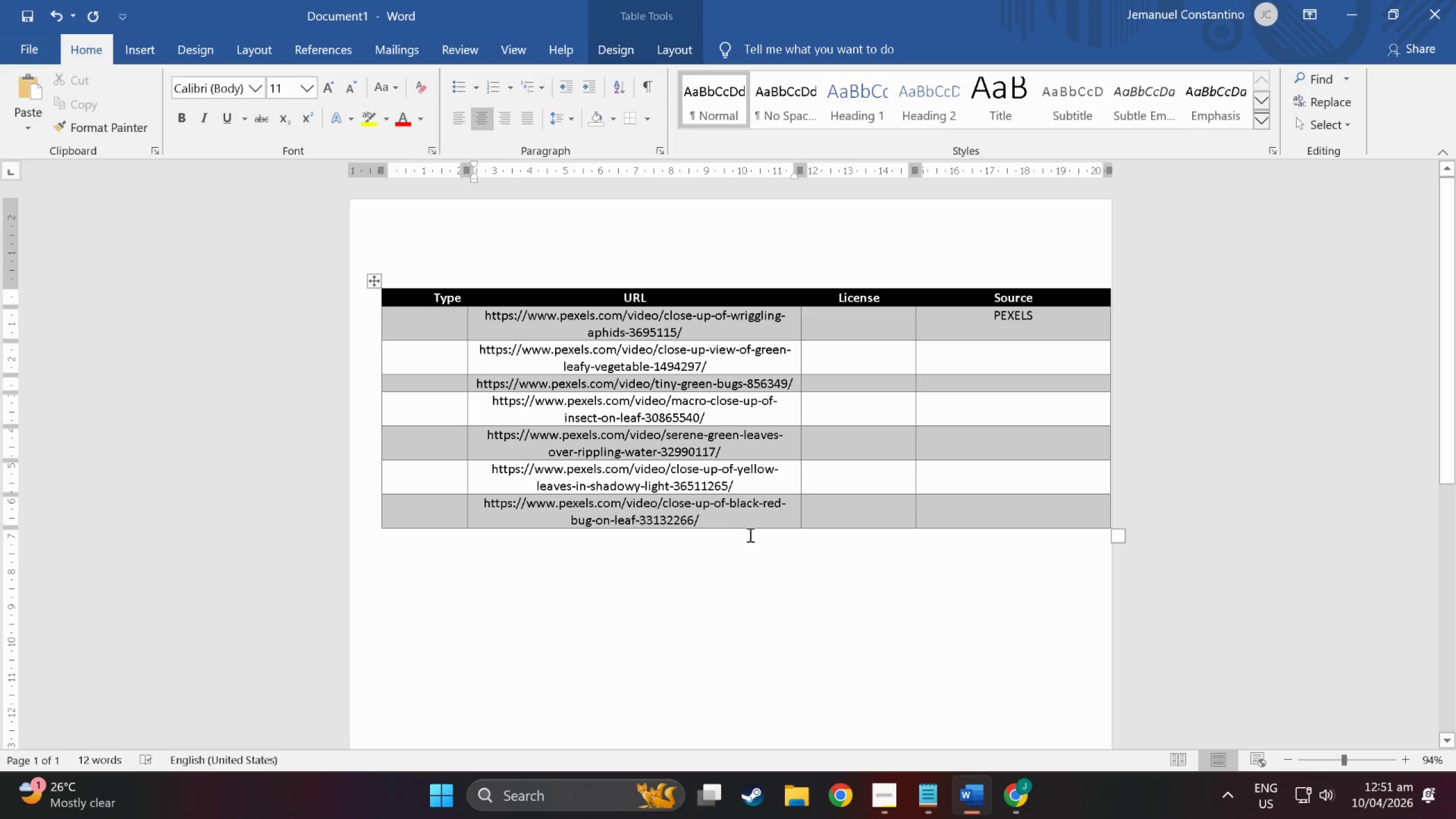 
left_click([743, 523])
 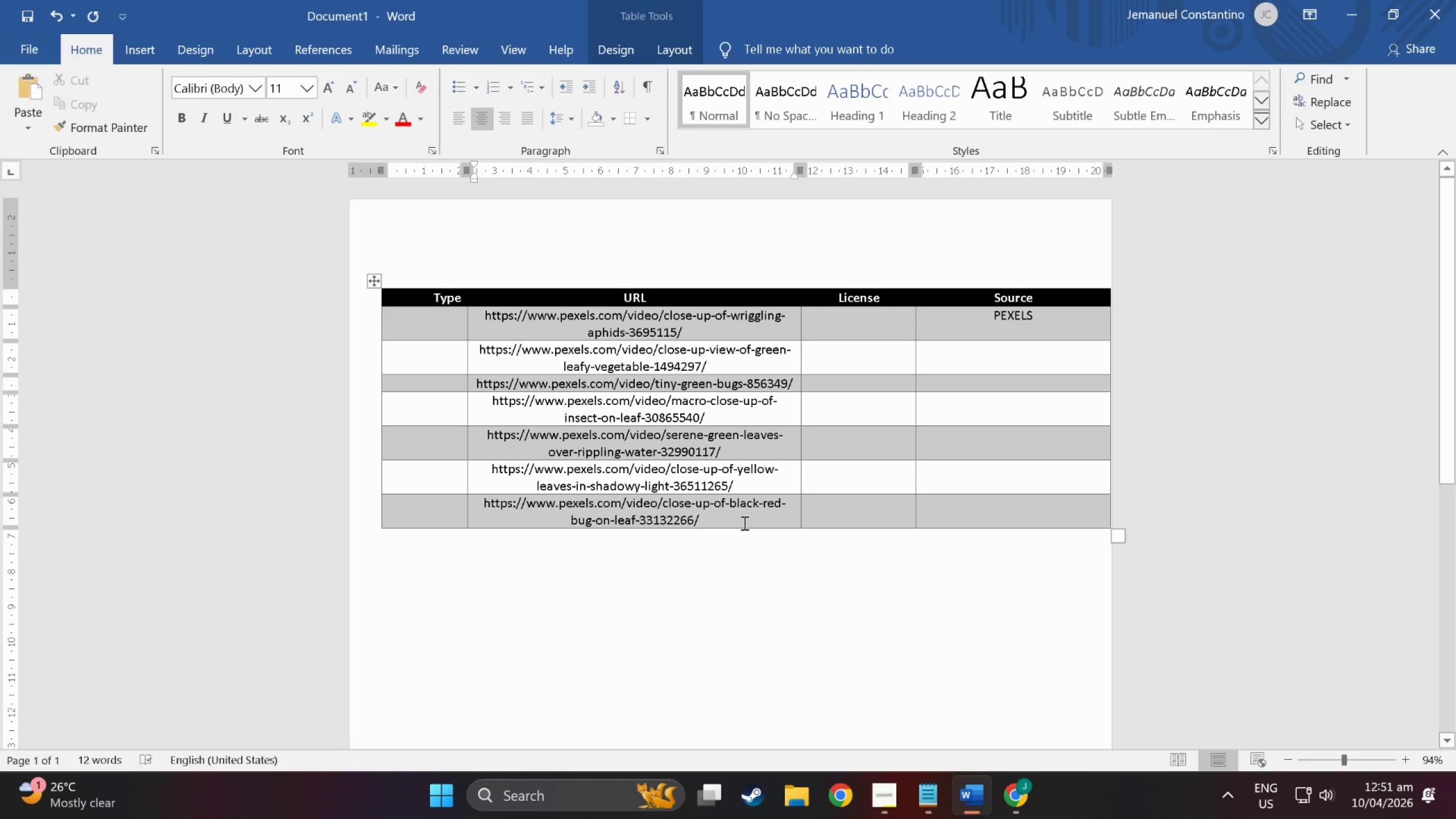 
right_click([743, 523])
 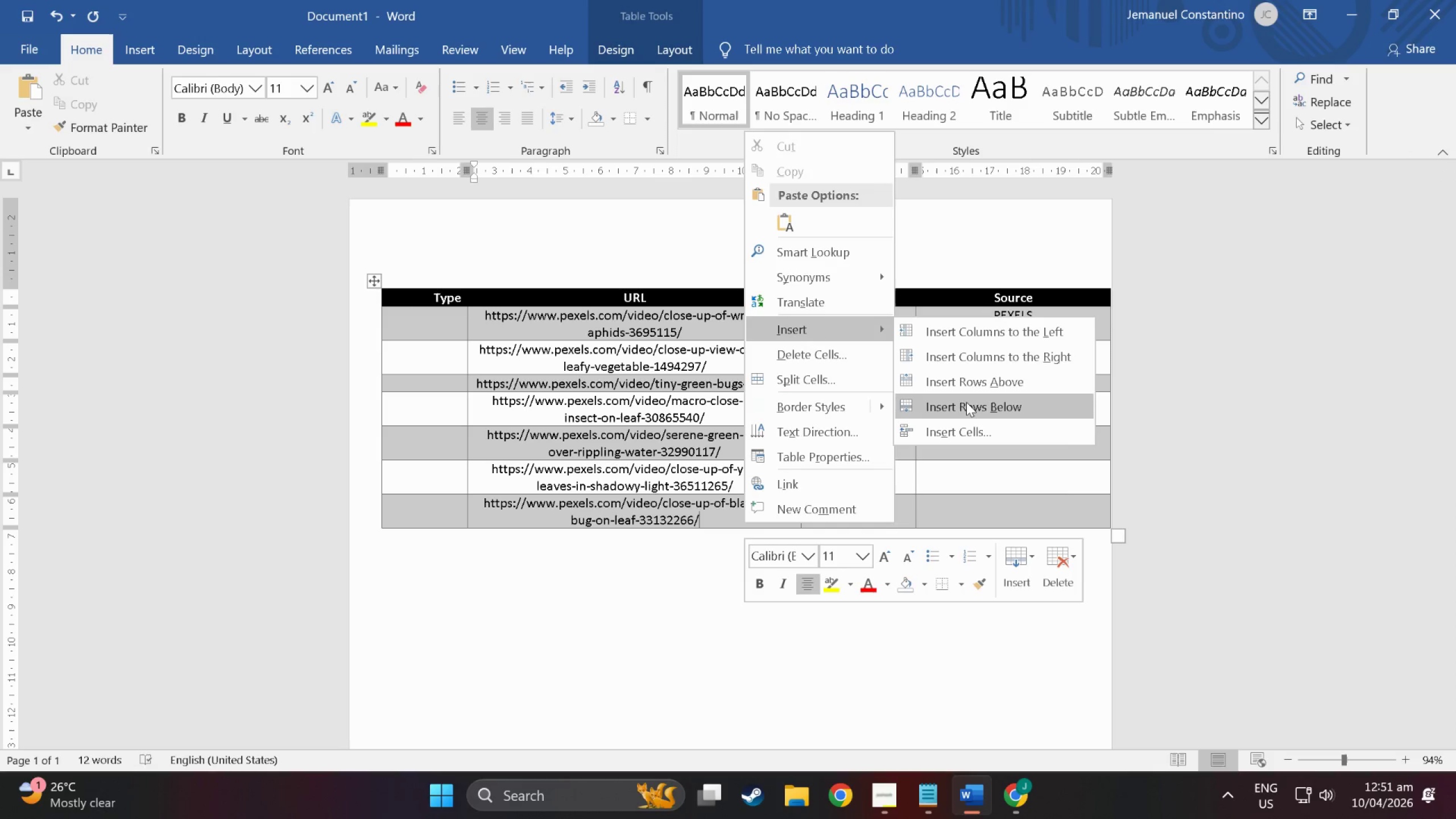 
left_click([967, 406])
 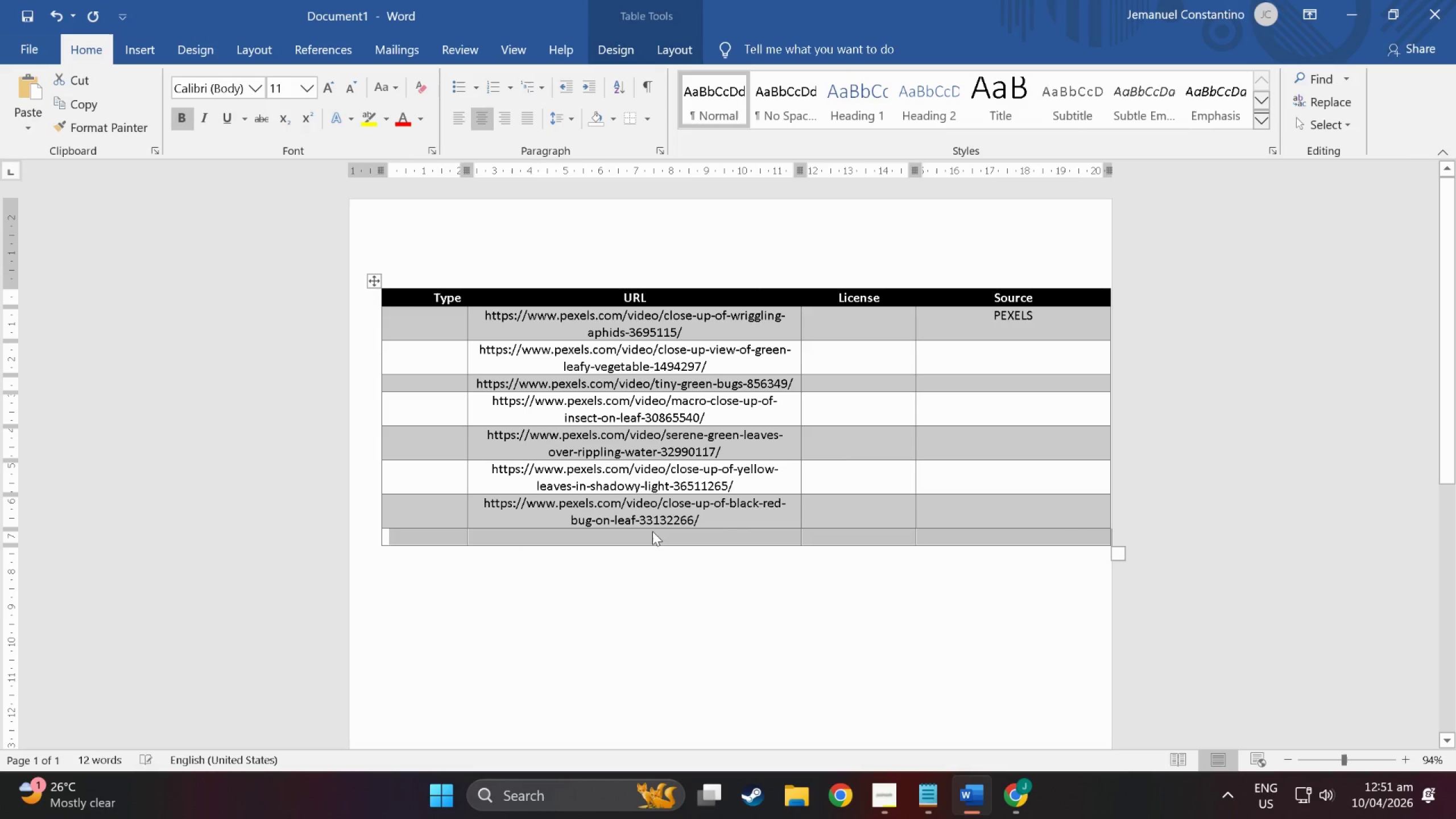 
left_click([652, 535])
 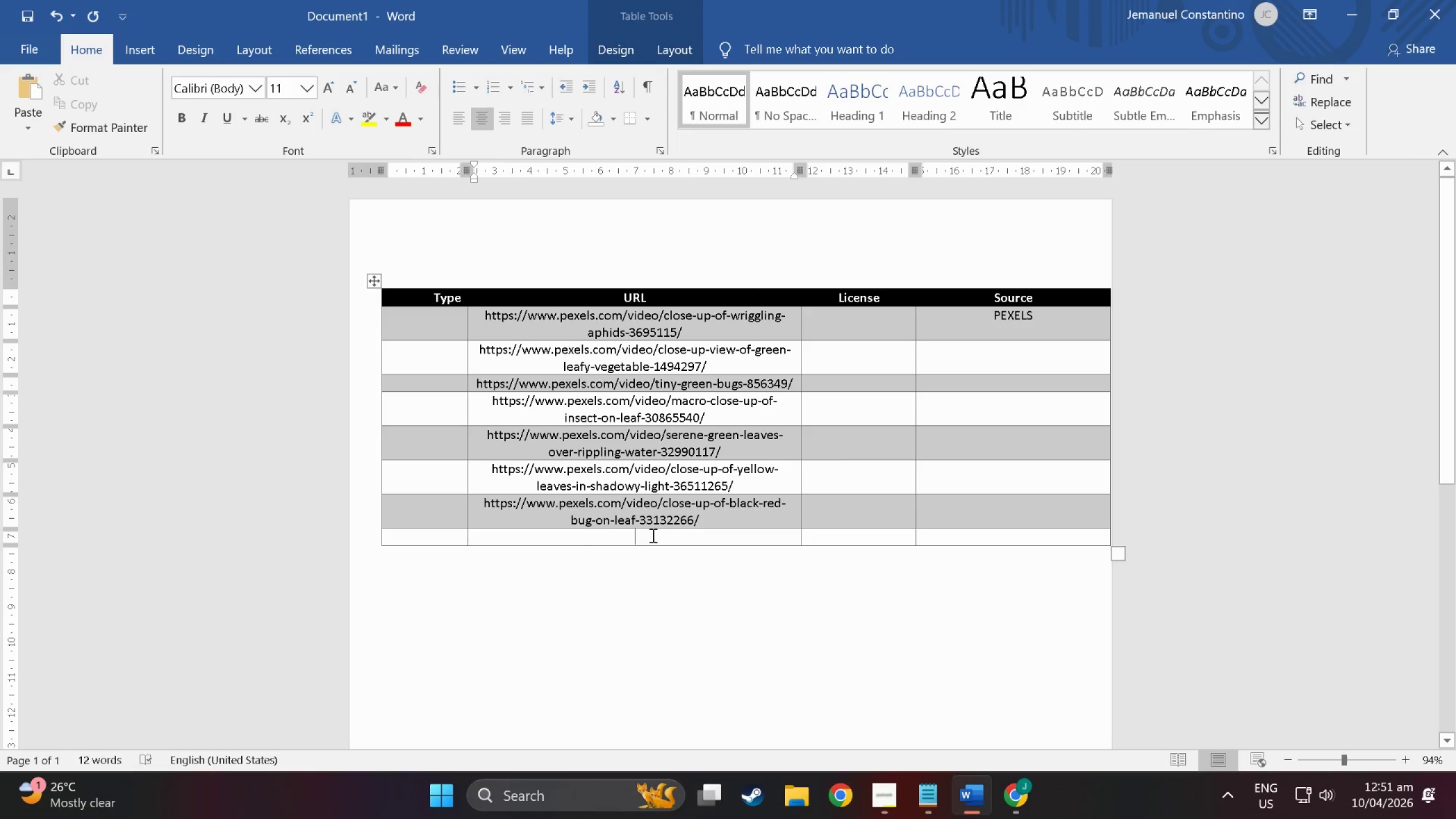 
right_click([652, 535])
 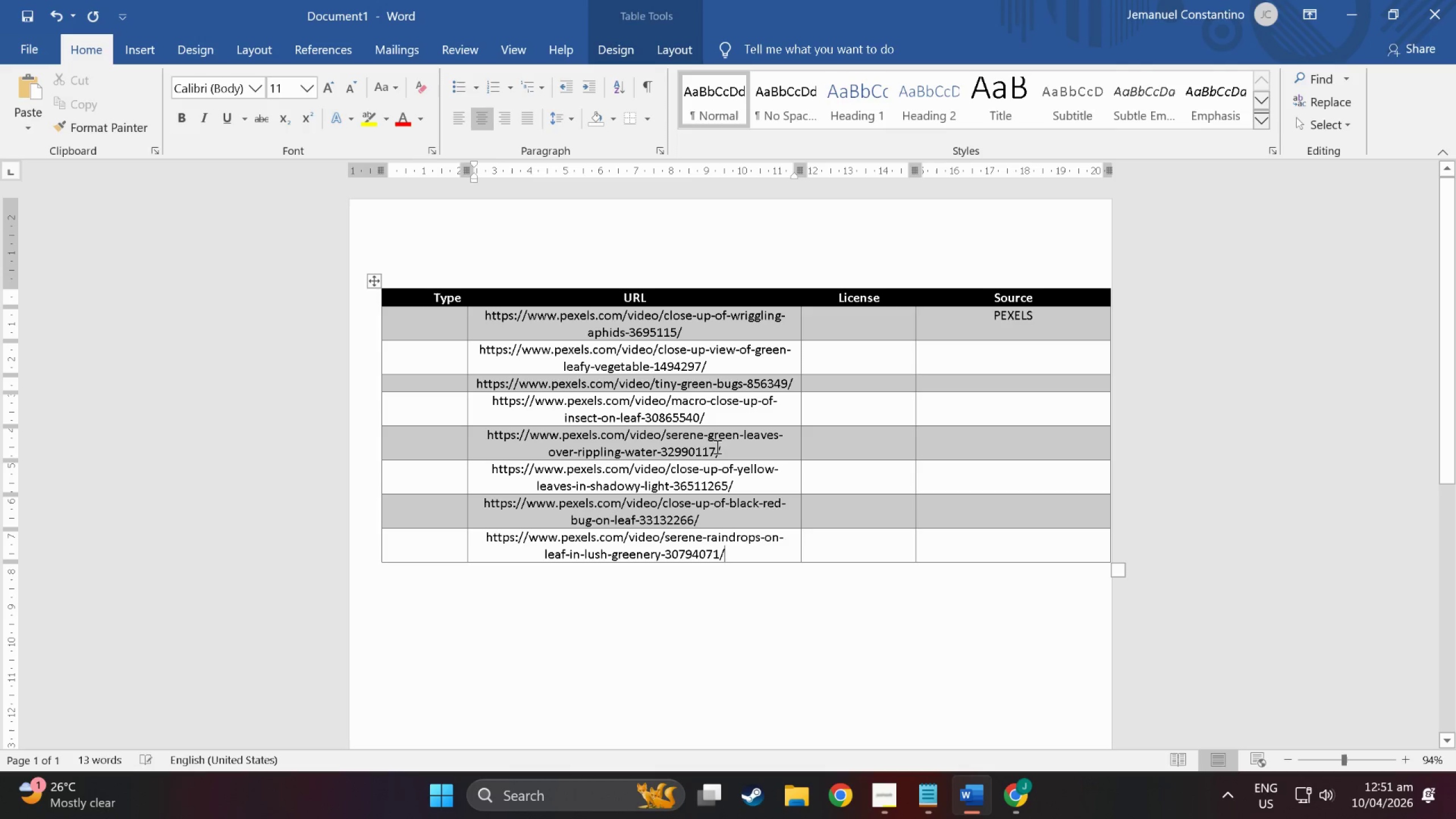 
left_click([751, 551])
 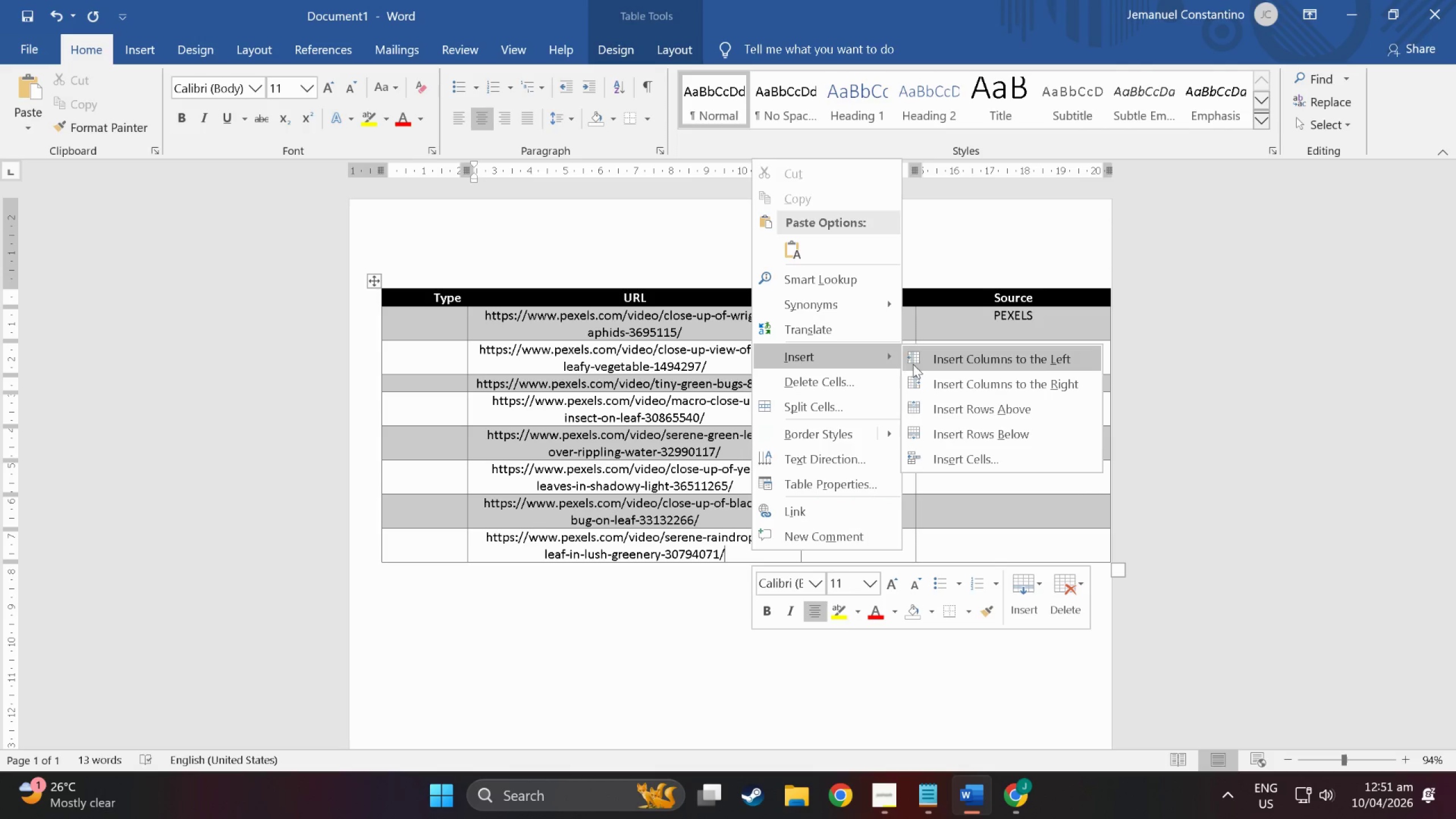 
left_click([943, 431])
 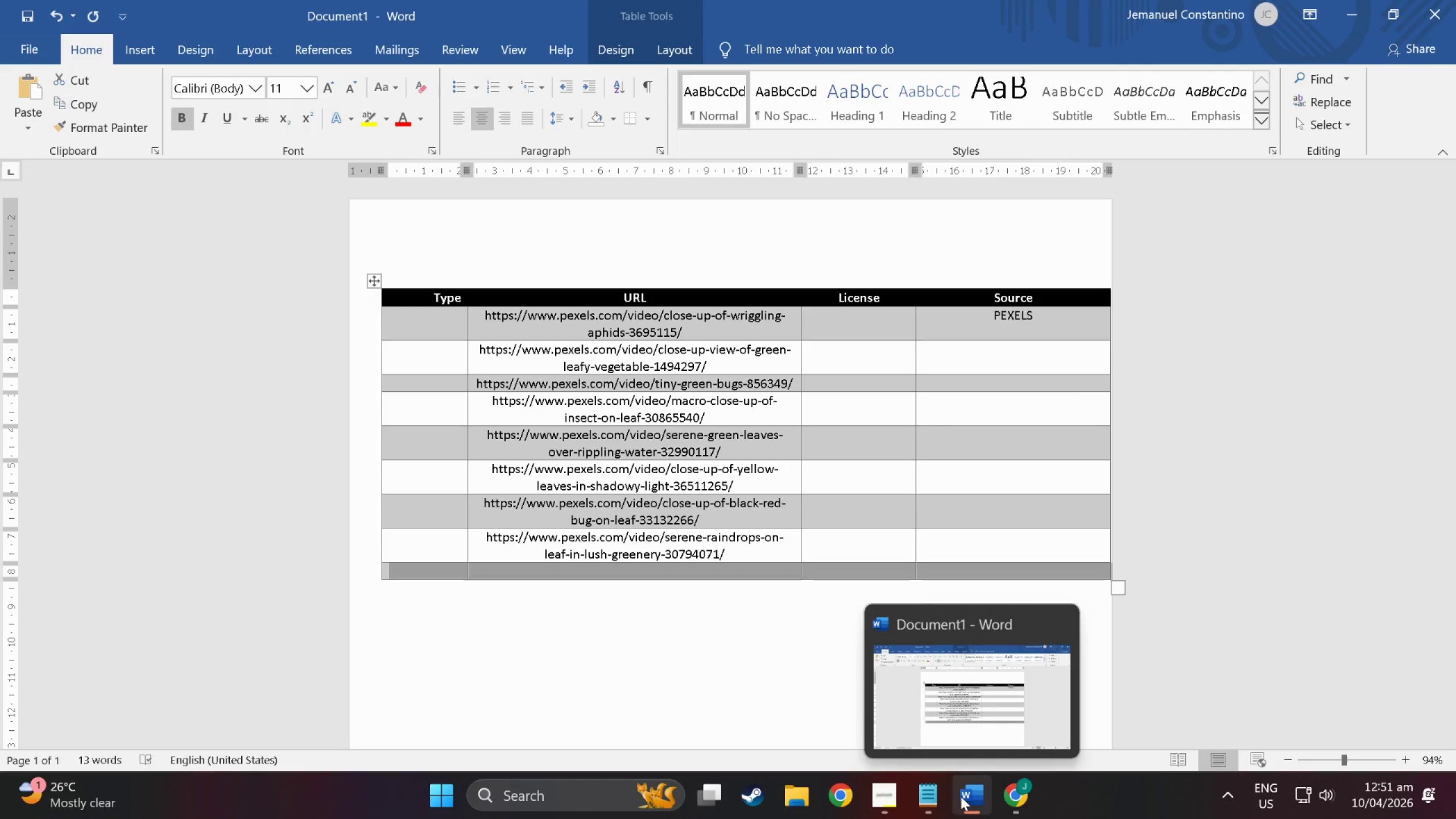 
left_click([1017, 795])
 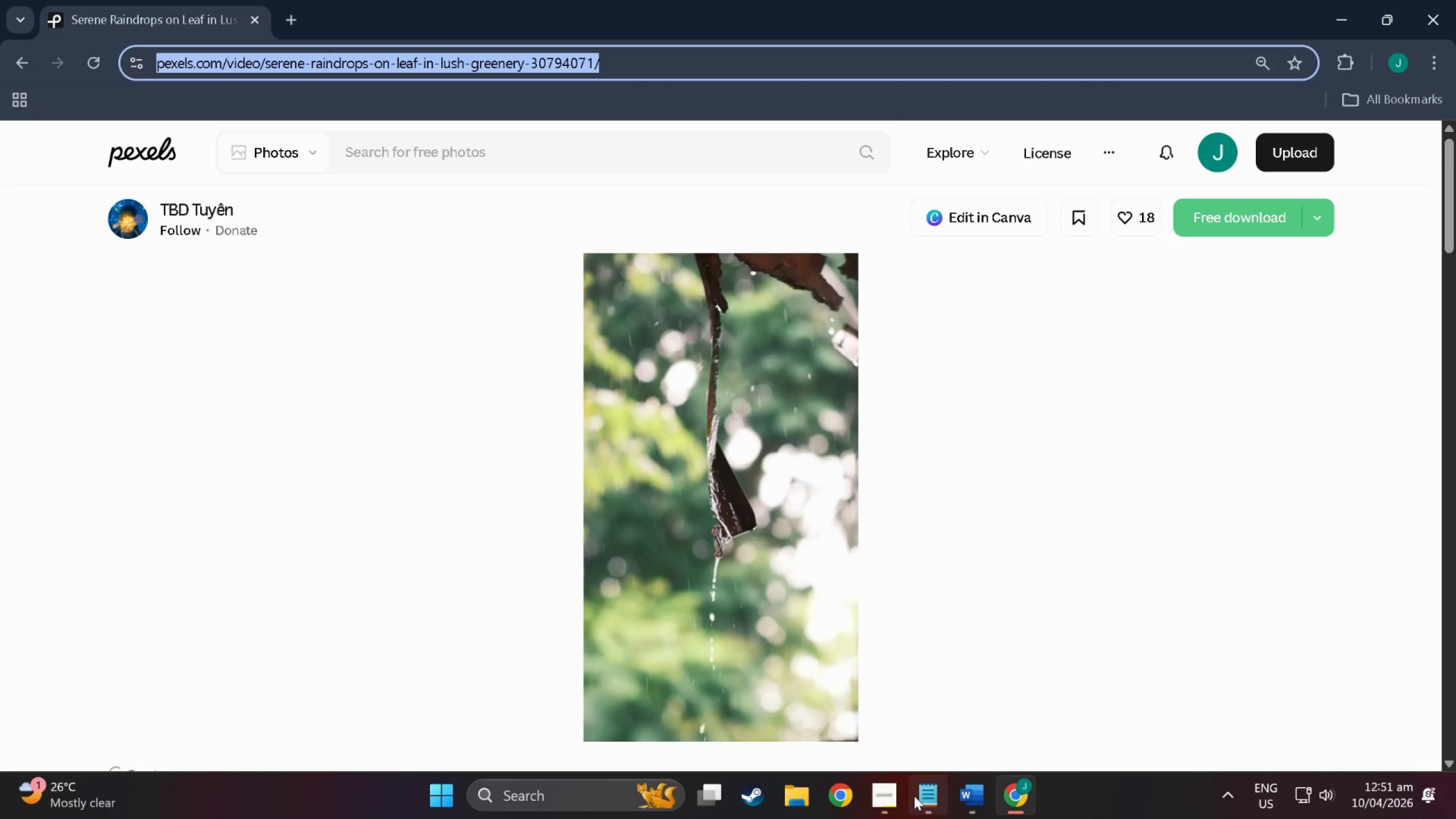 
left_click([963, 793])
 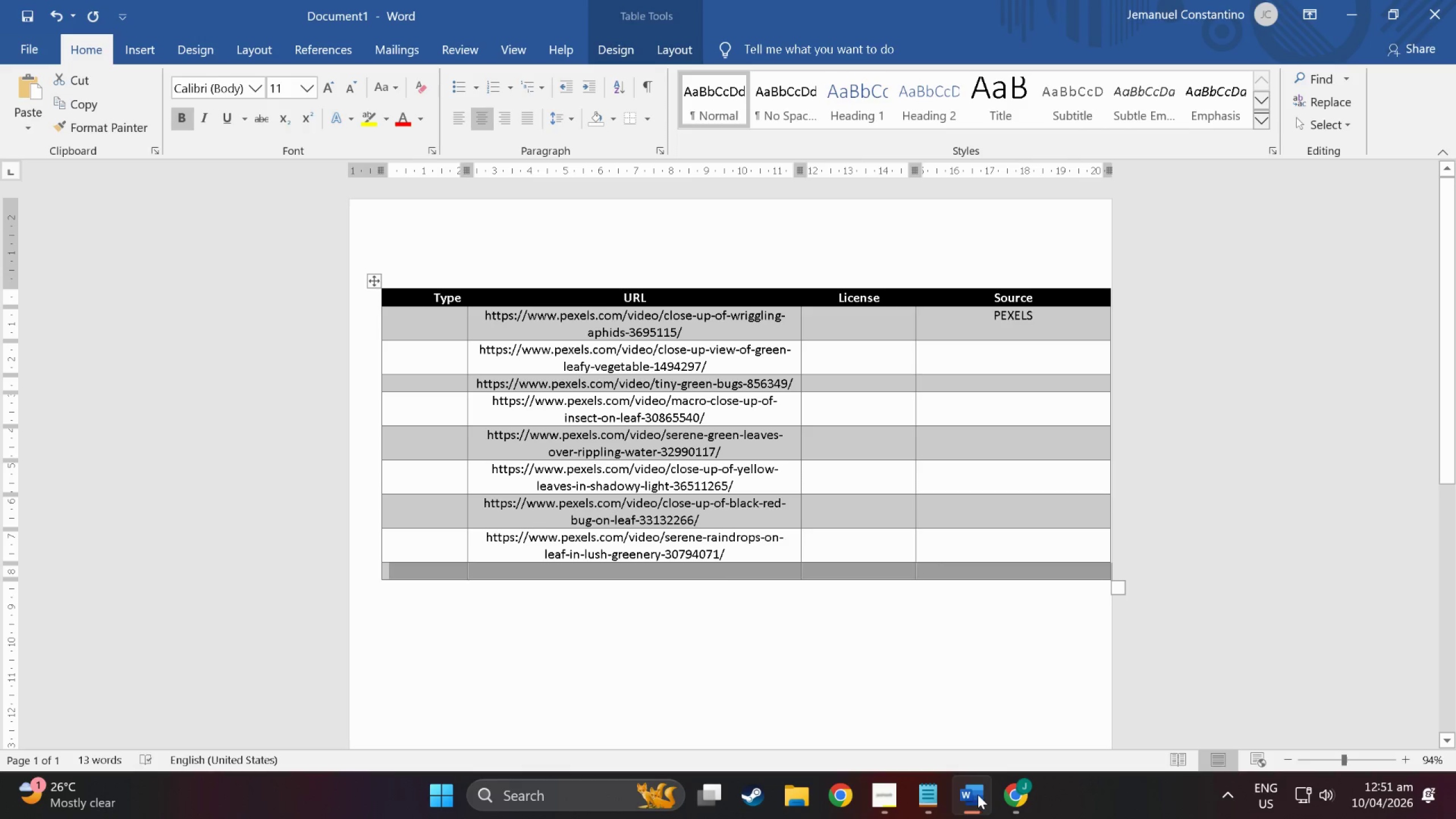 
left_click([978, 795])
 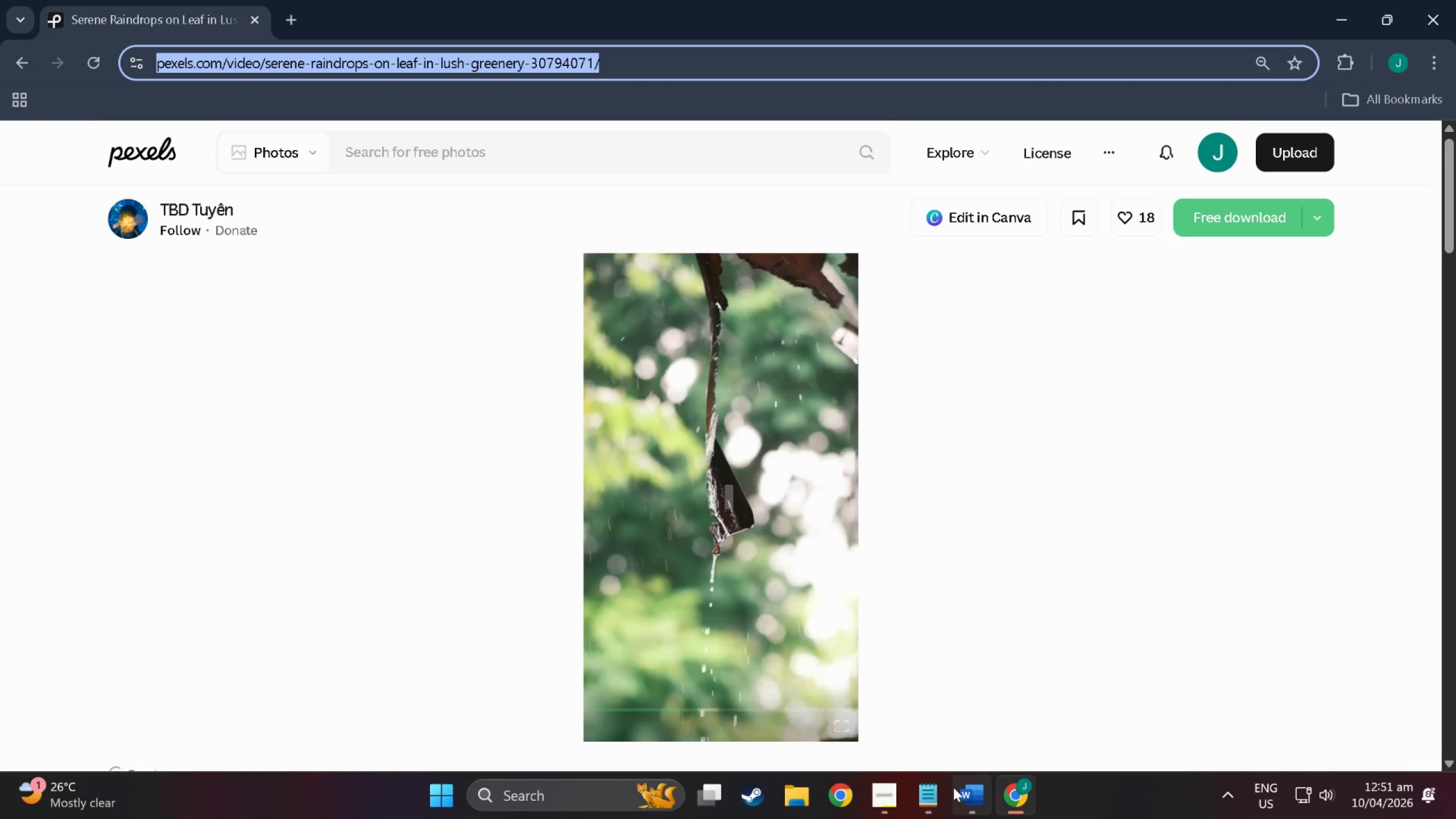 
left_click([977, 796])
 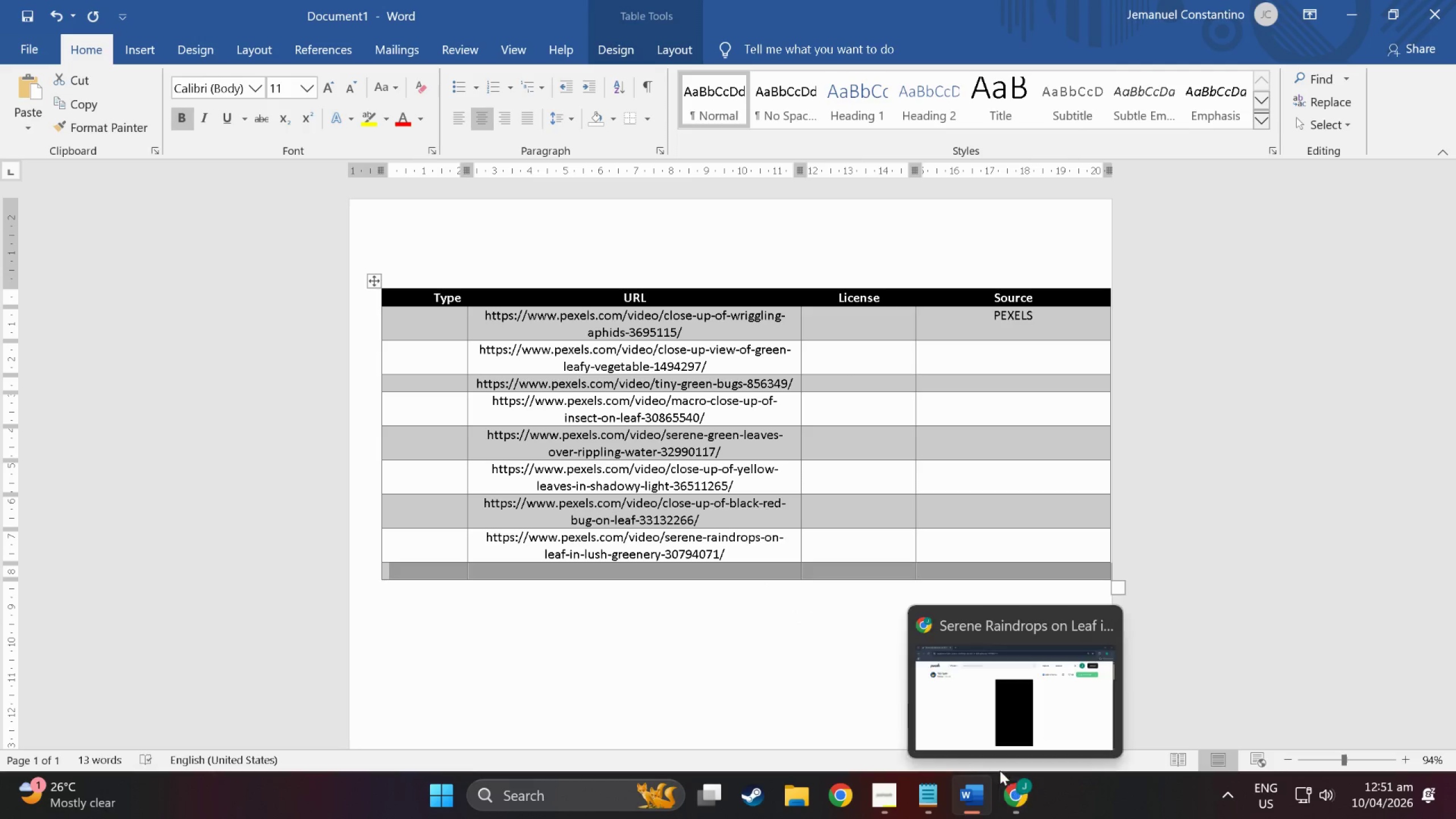 
wait(6.05)
 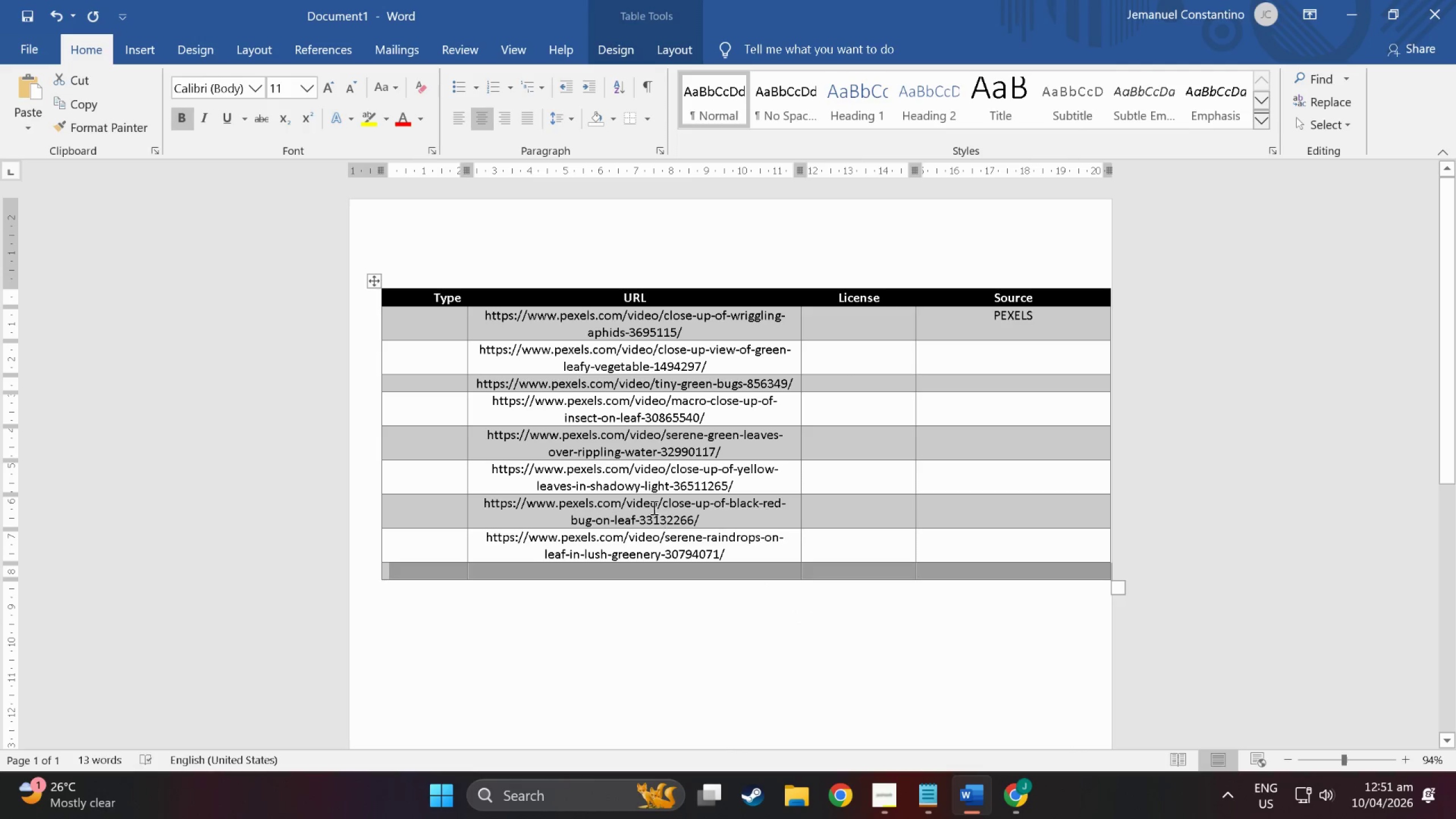 
left_click([944, 789])
 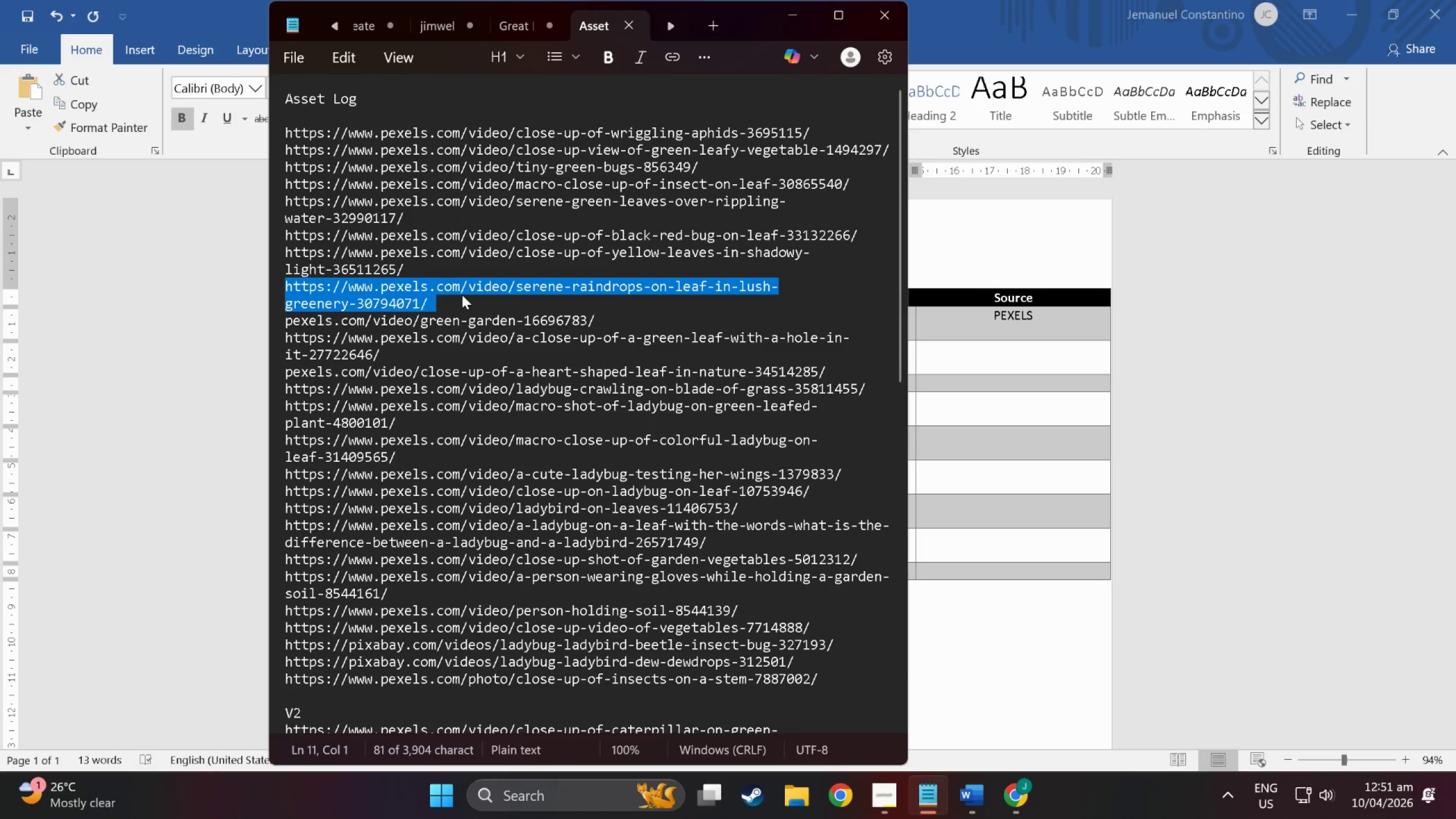 
wait(5.73)
 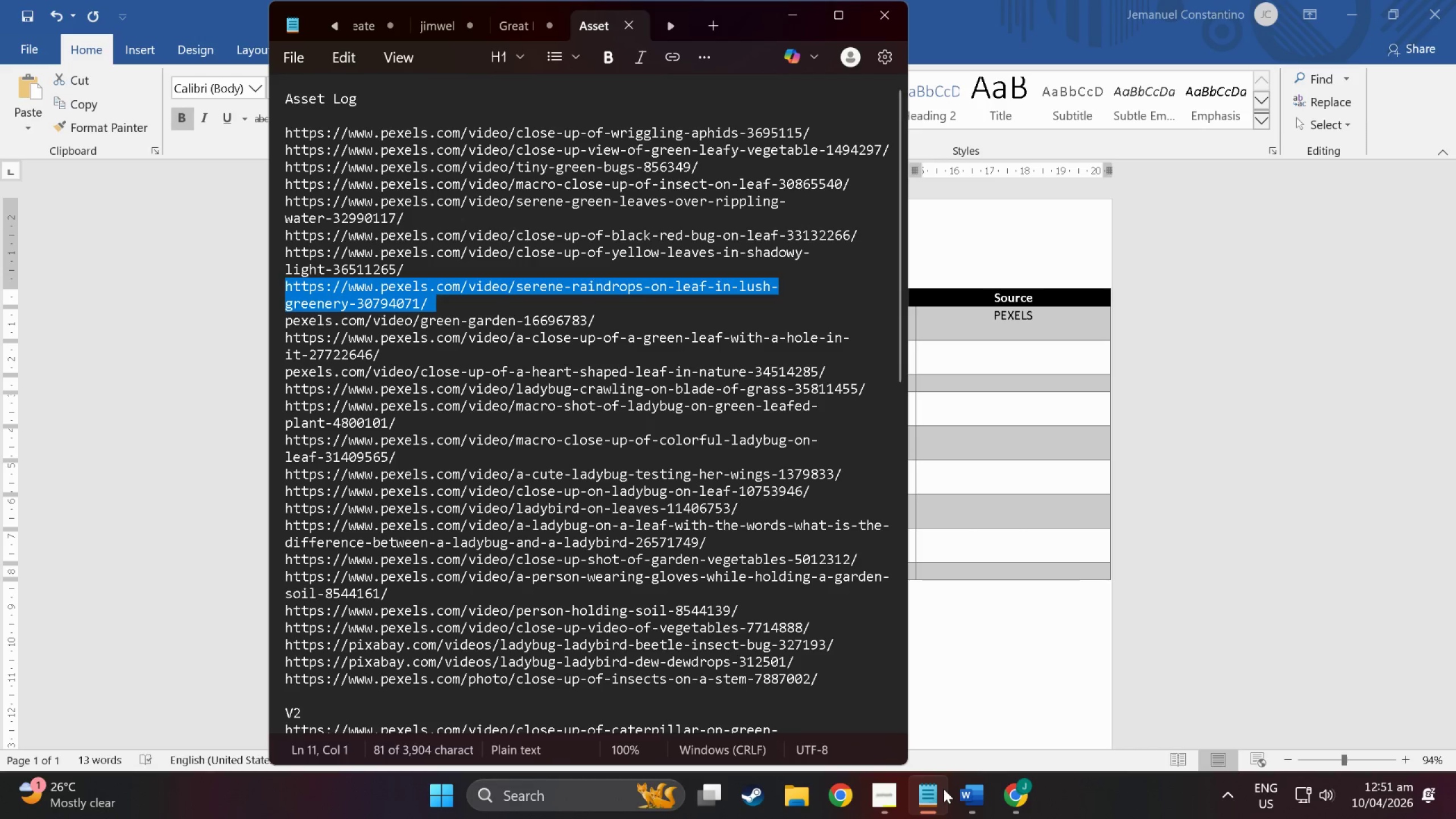 
double_click([465, 315])
 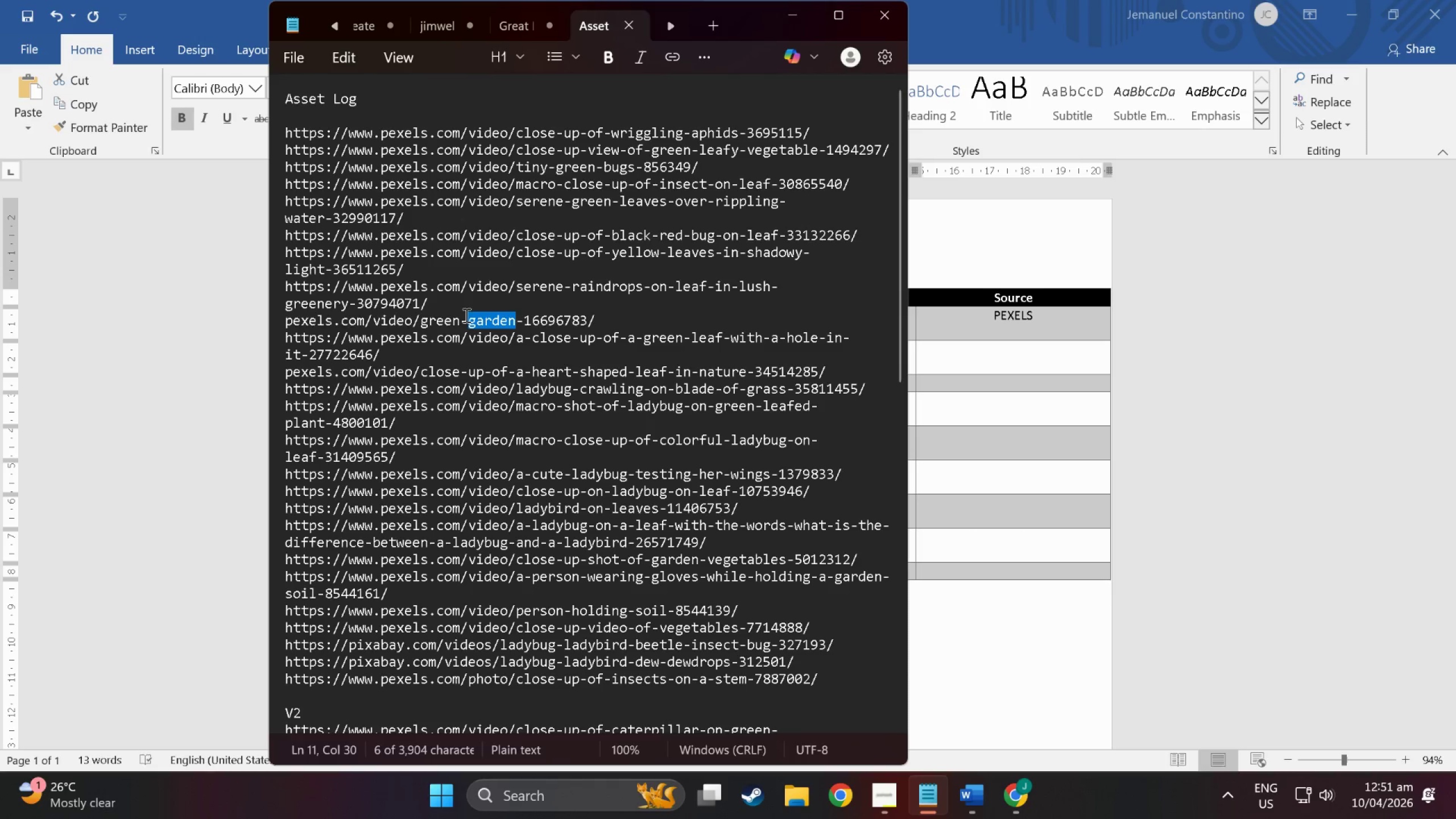 
triple_click([465, 315])
 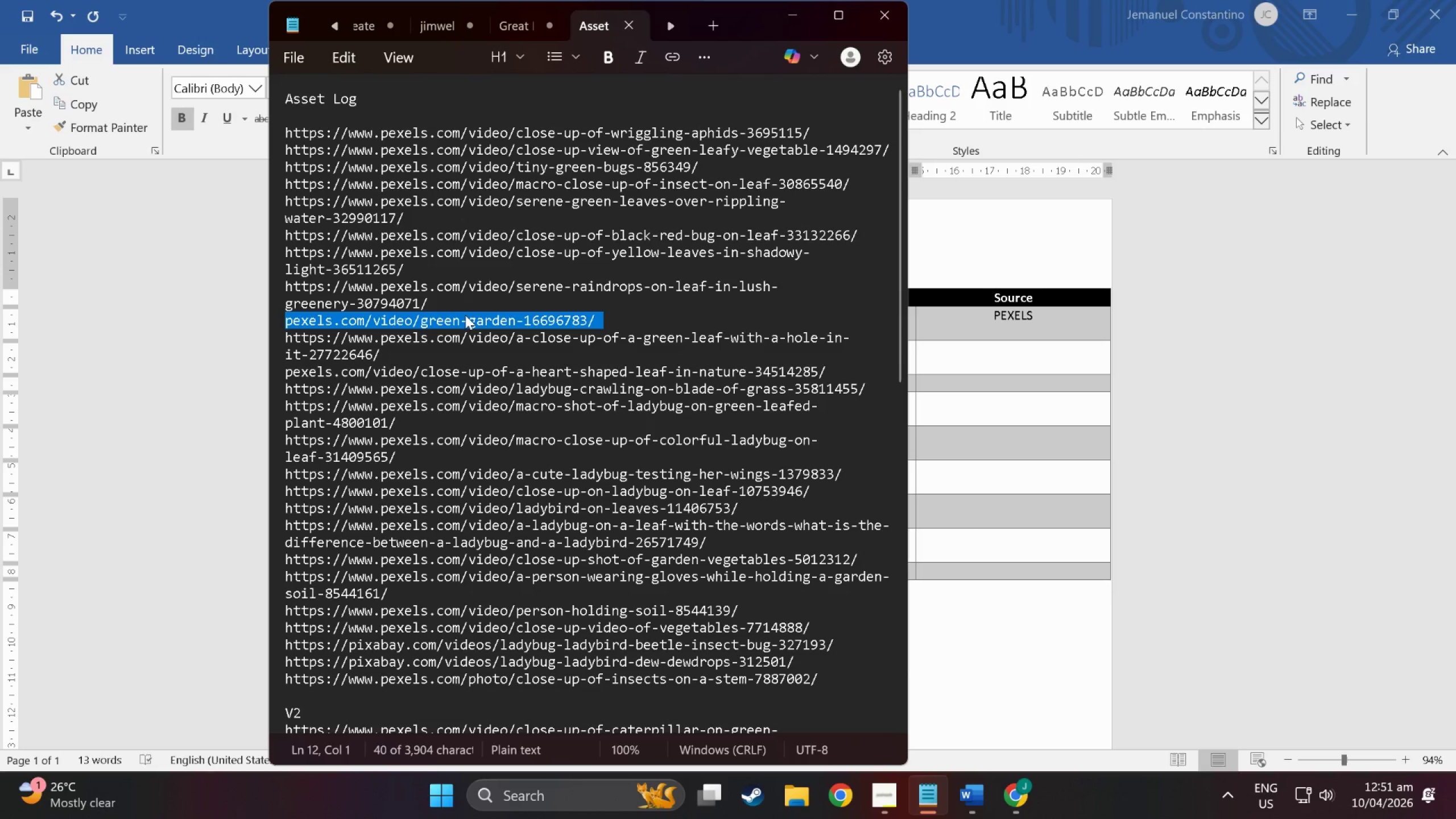 
right_click([465, 315])
 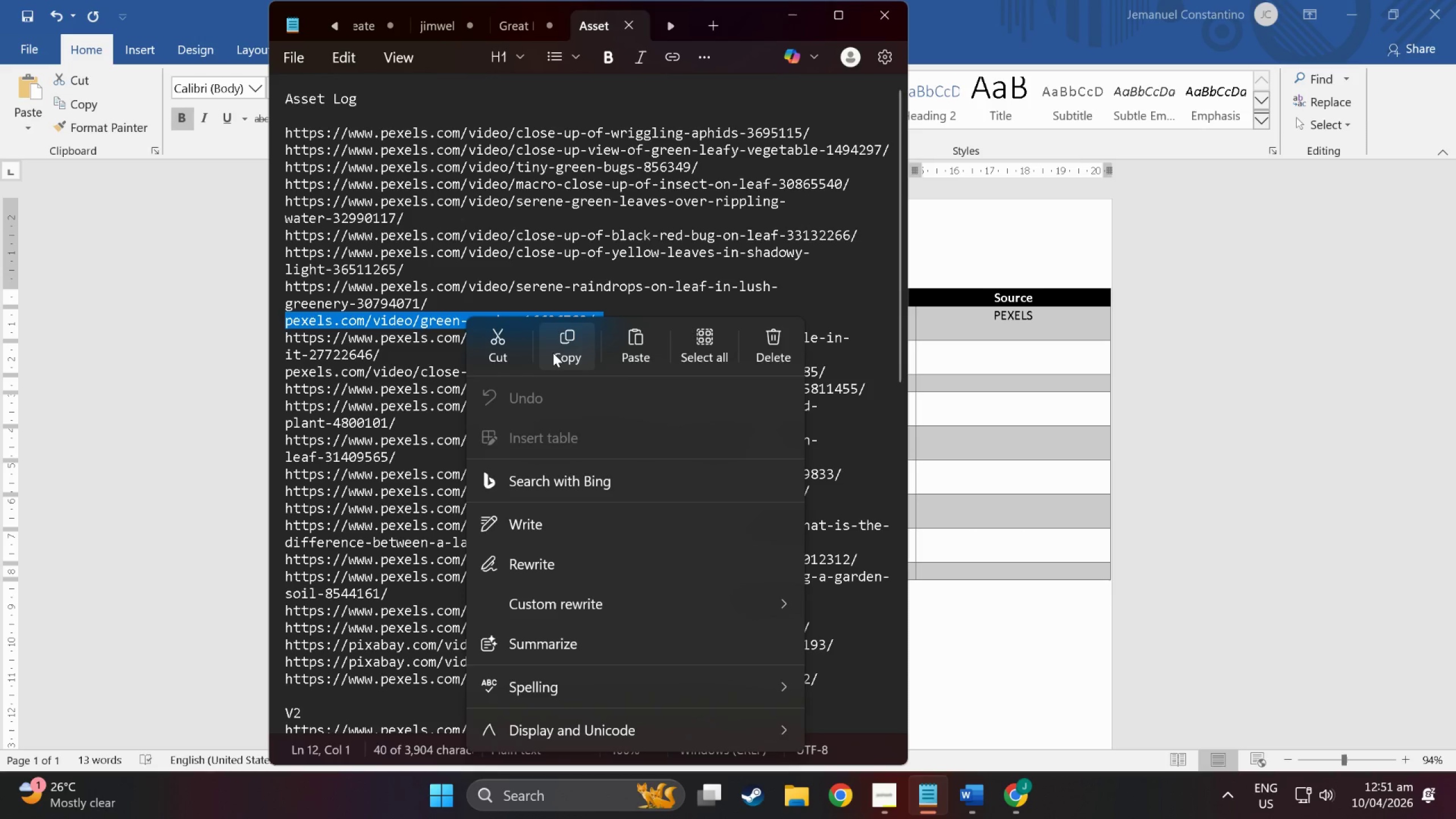 
left_click([553, 353])
 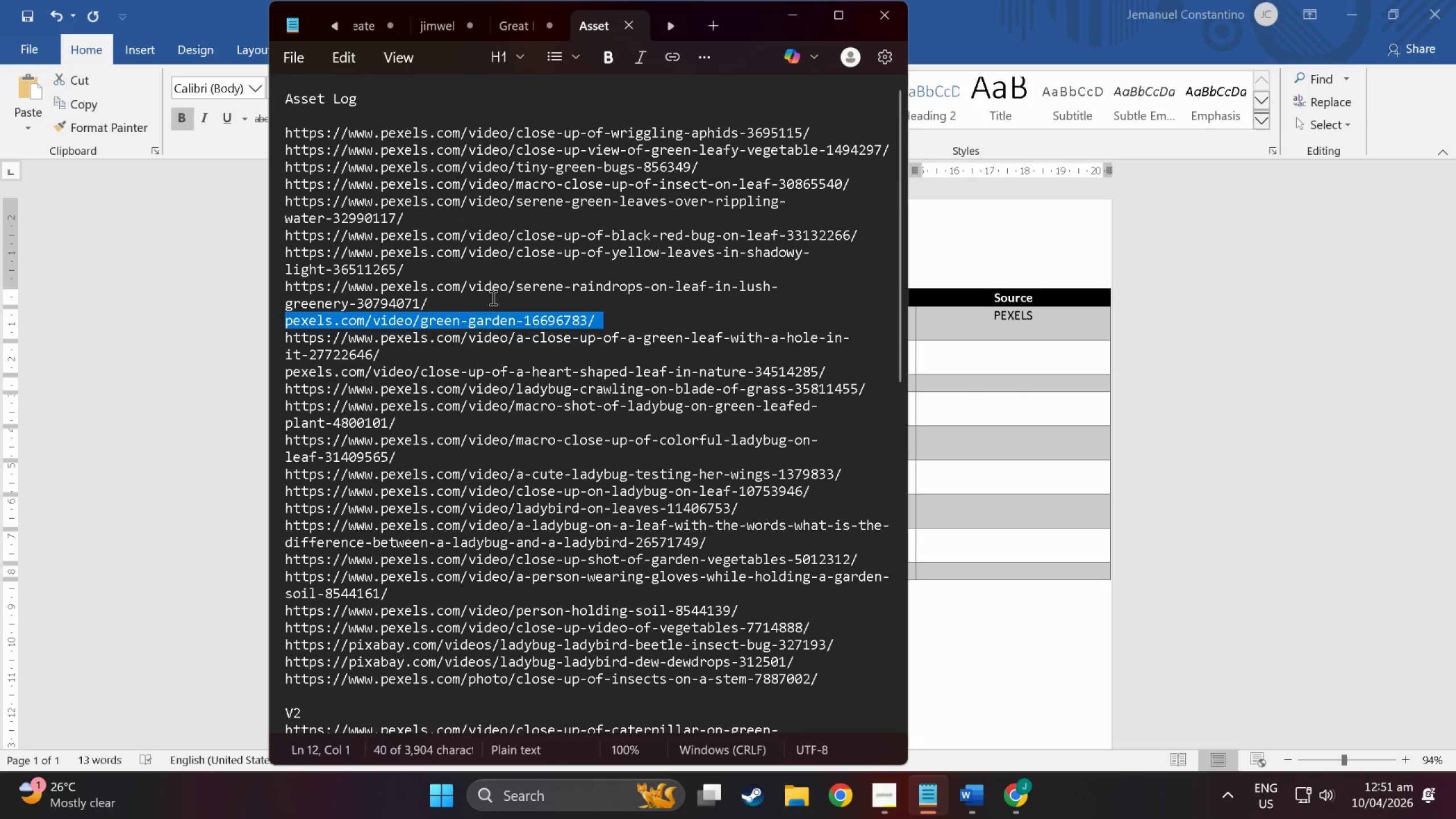 
right_click([485, 321])
 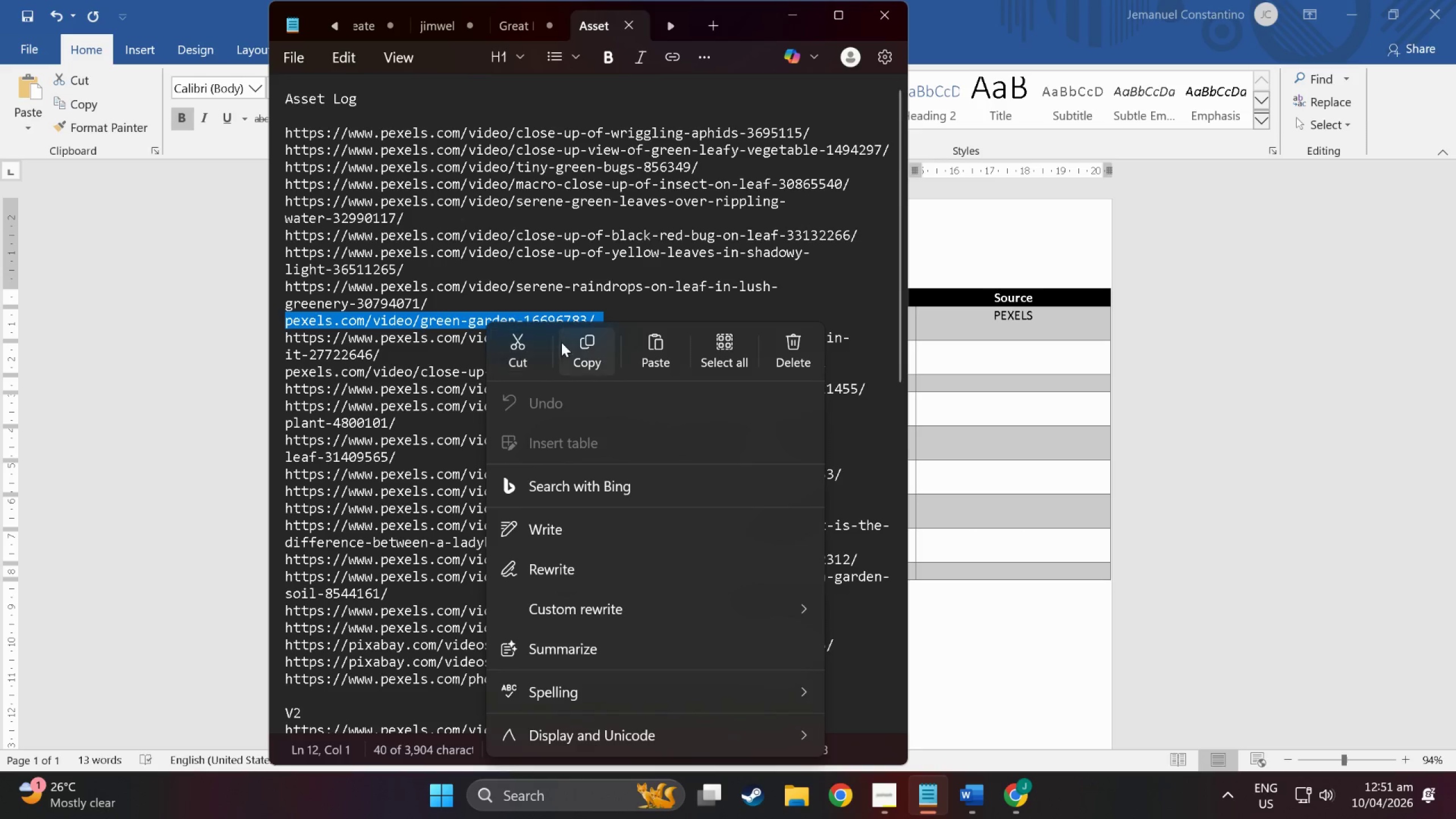 
left_click([574, 346])
 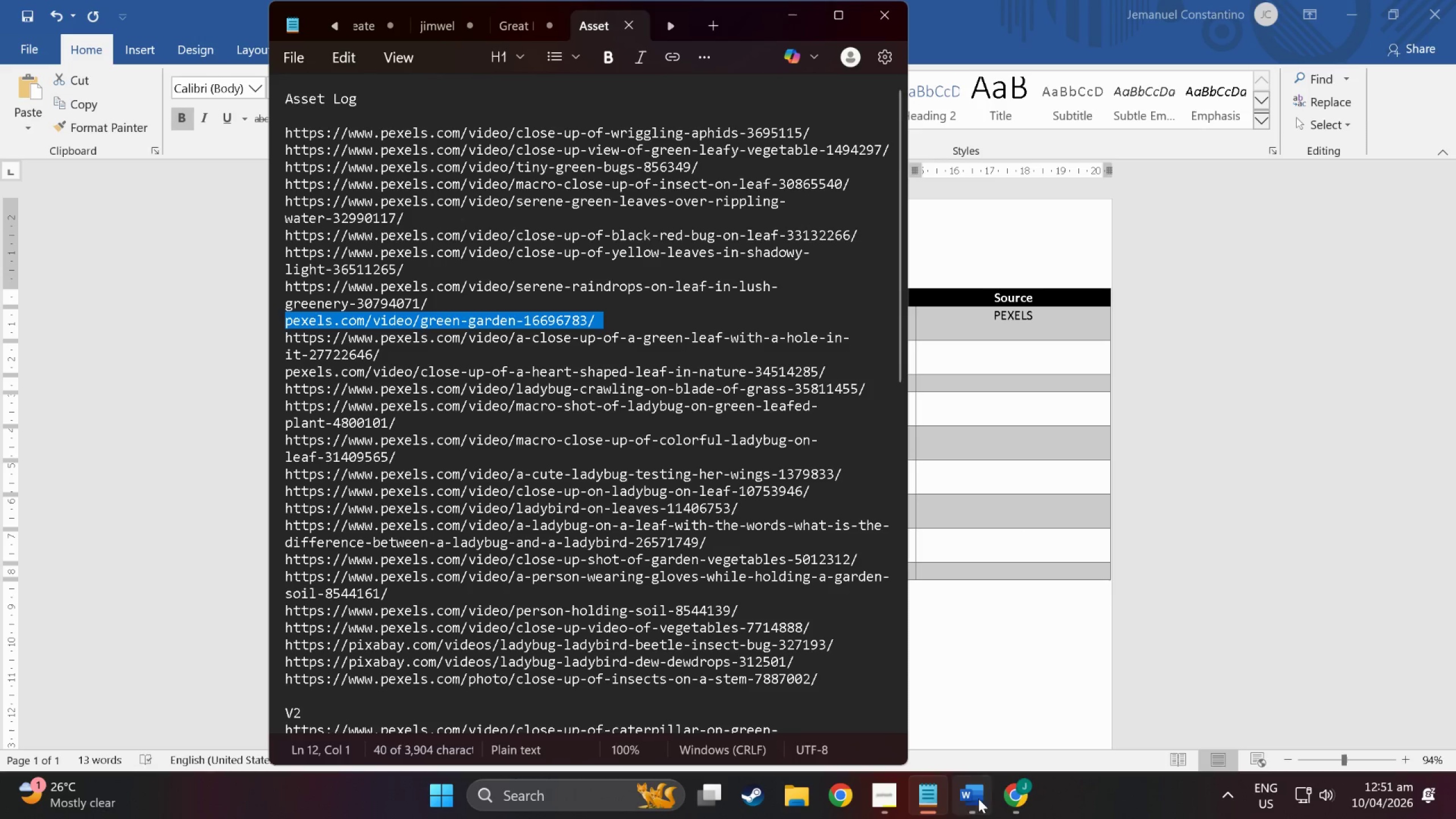 
left_click([1024, 799])
 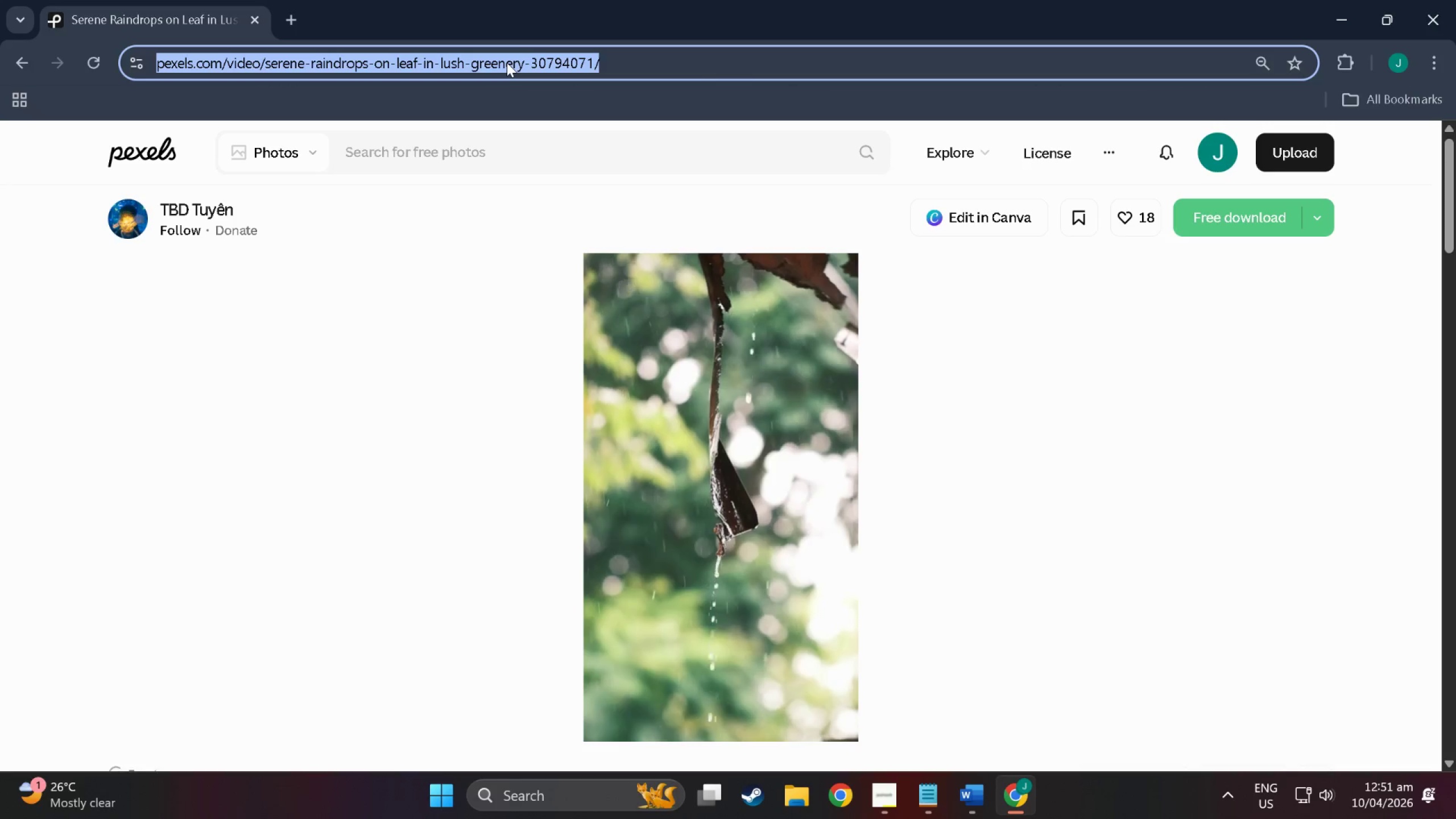 
key(Control+V)
 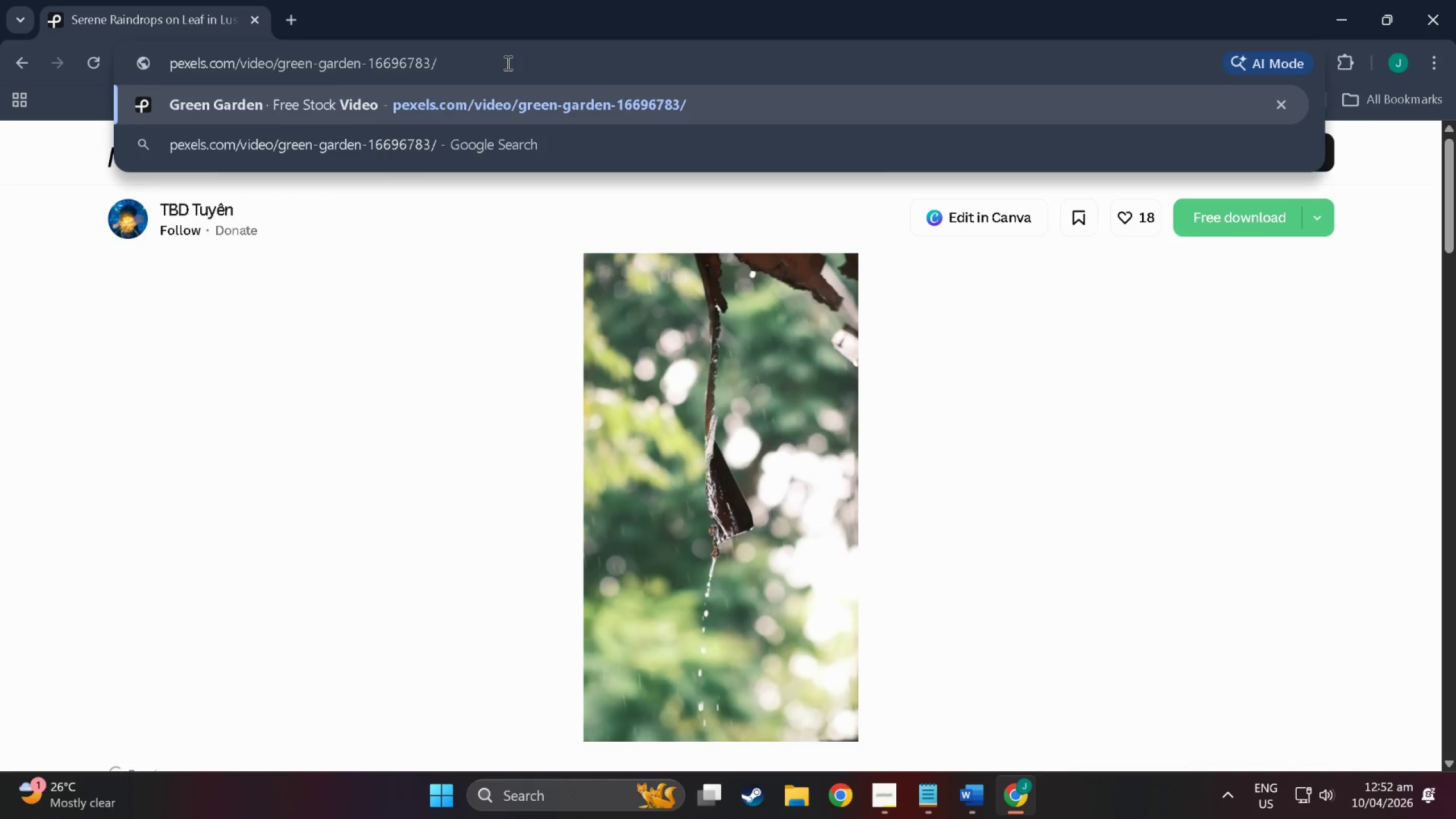 
key(Enter)
 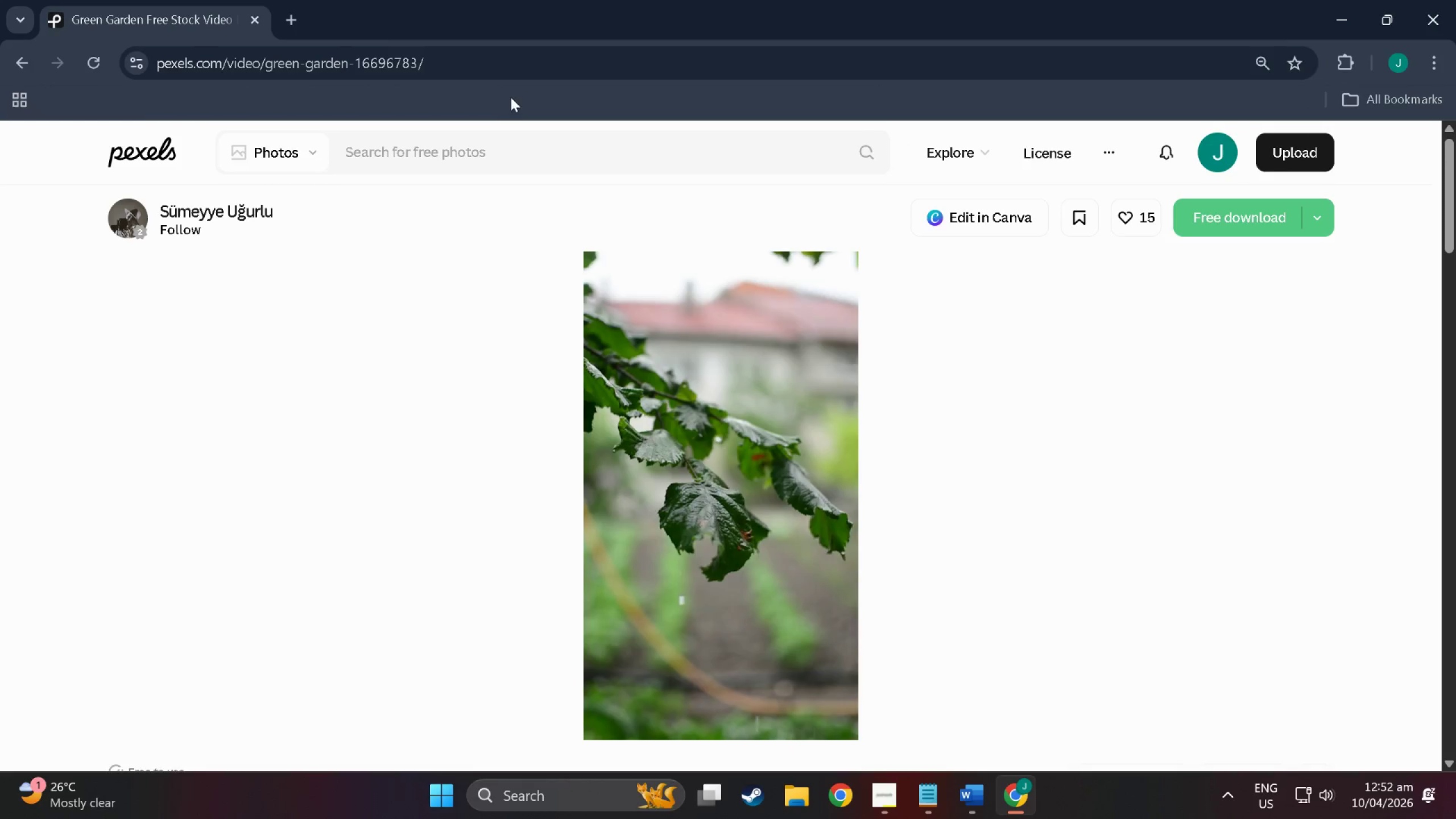 
left_click([503, 63])
 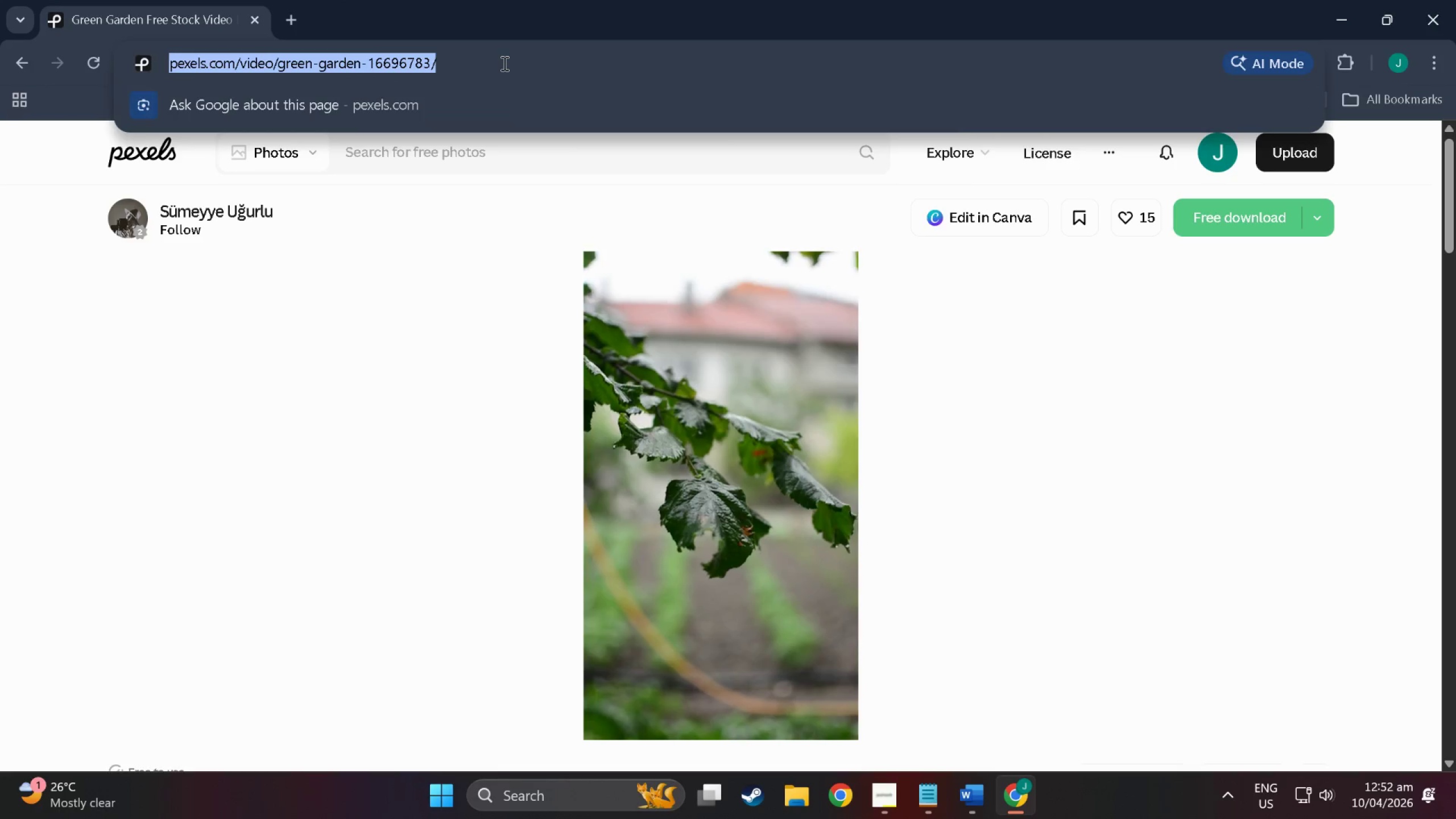 
right_click([503, 63])
 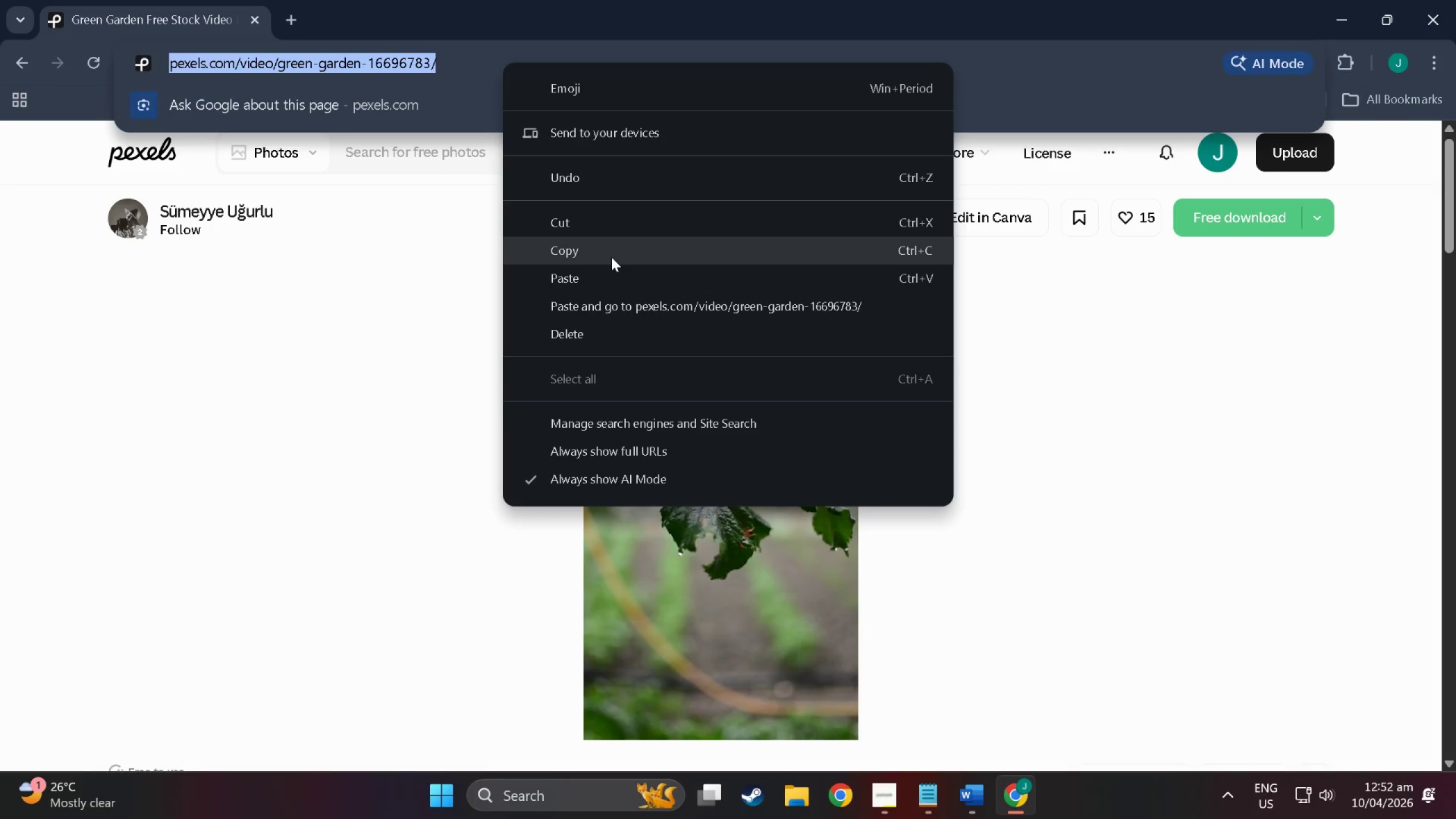 
left_click([611, 257])
 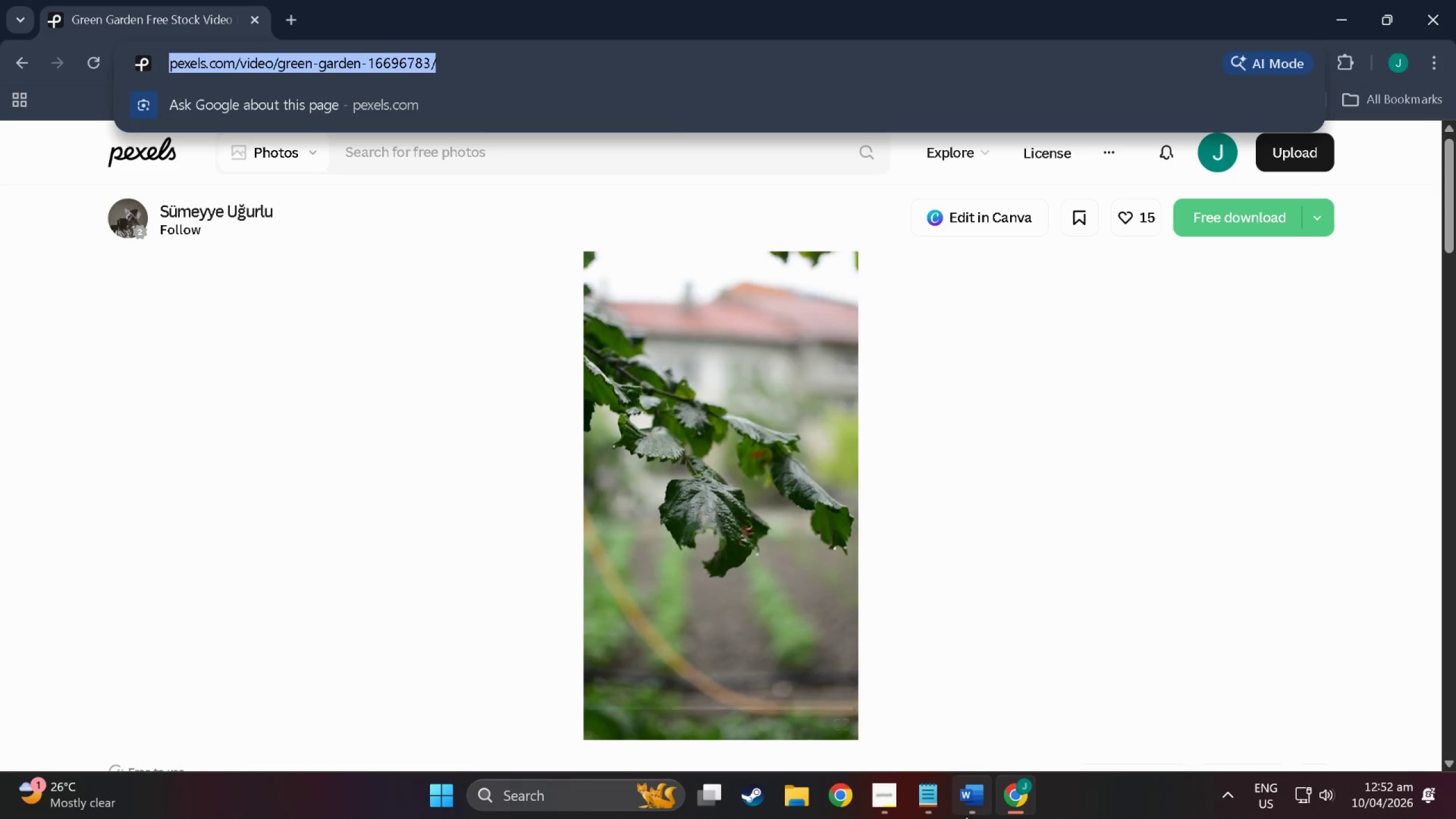 
left_click([982, 812])
 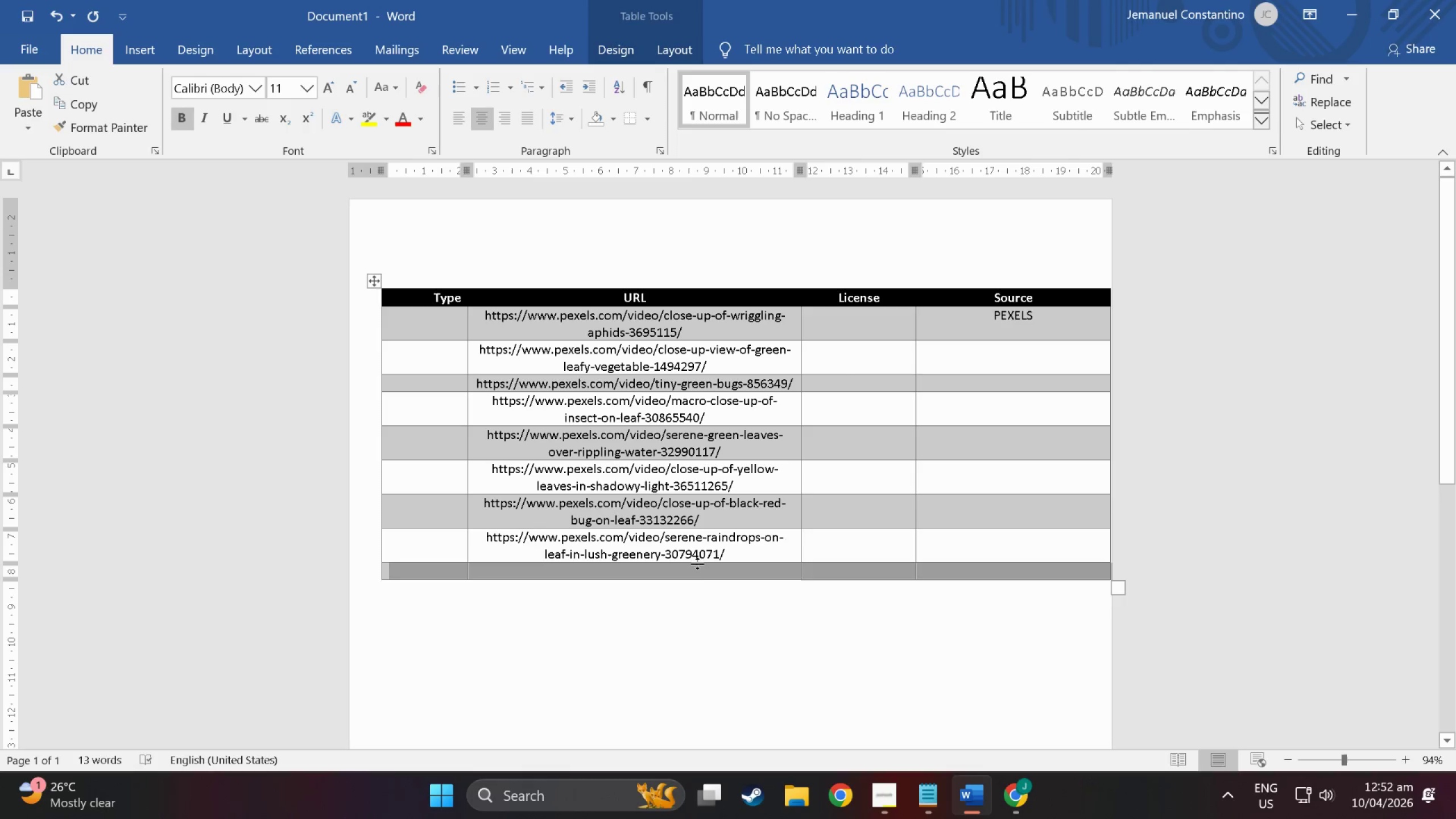 
left_click([697, 566])
 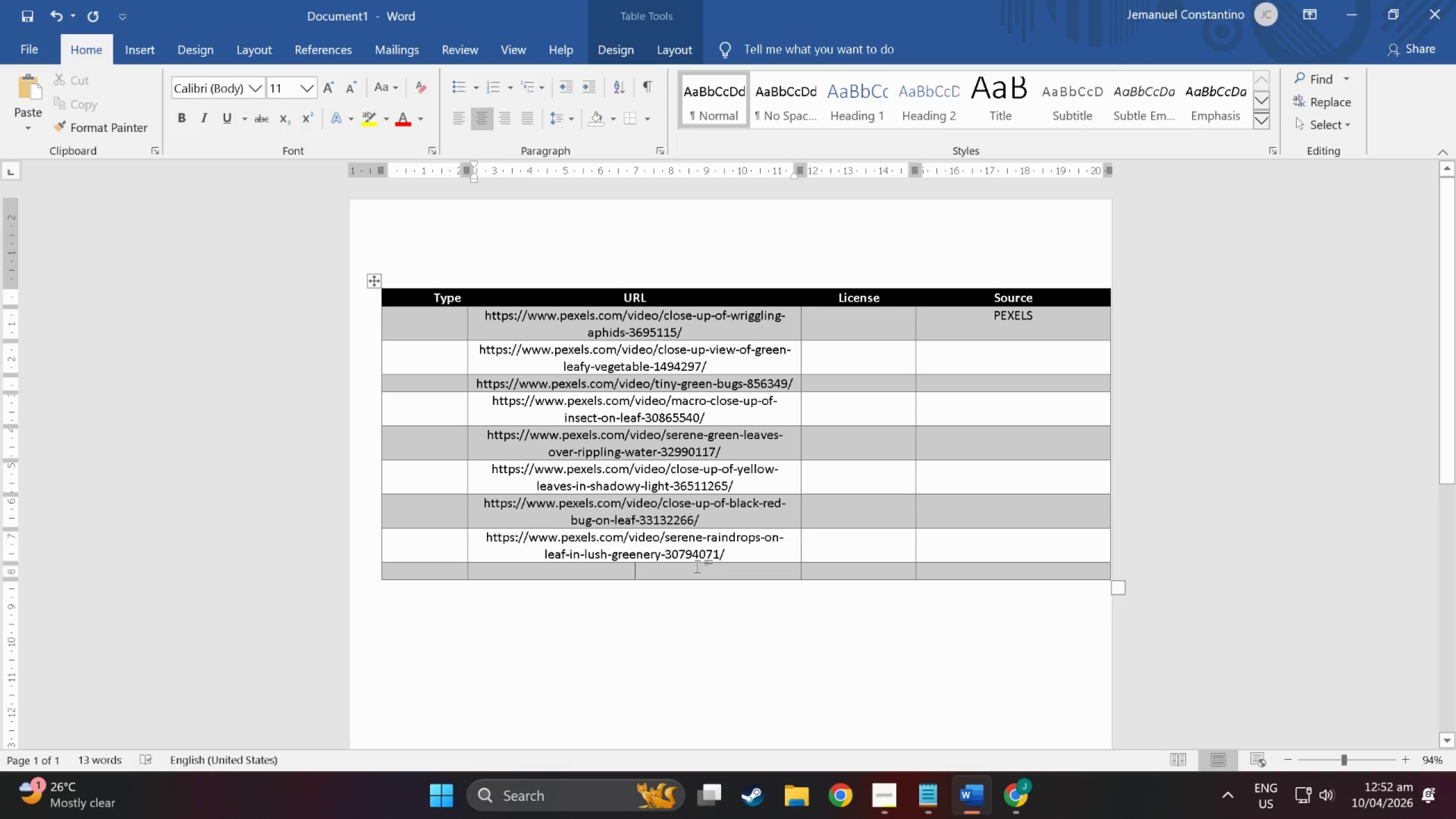 
right_click([697, 566])
 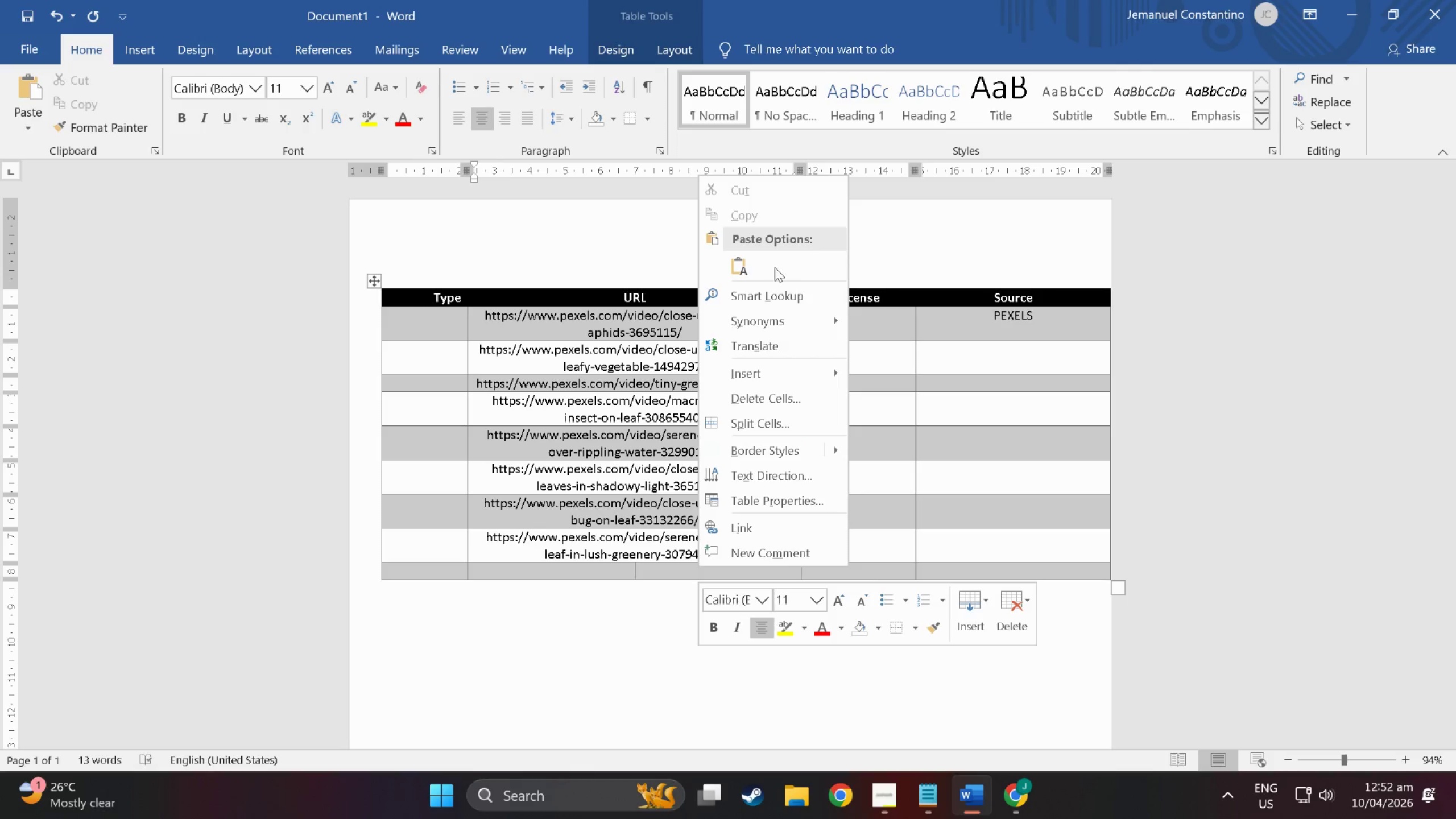 
left_click([744, 259])
 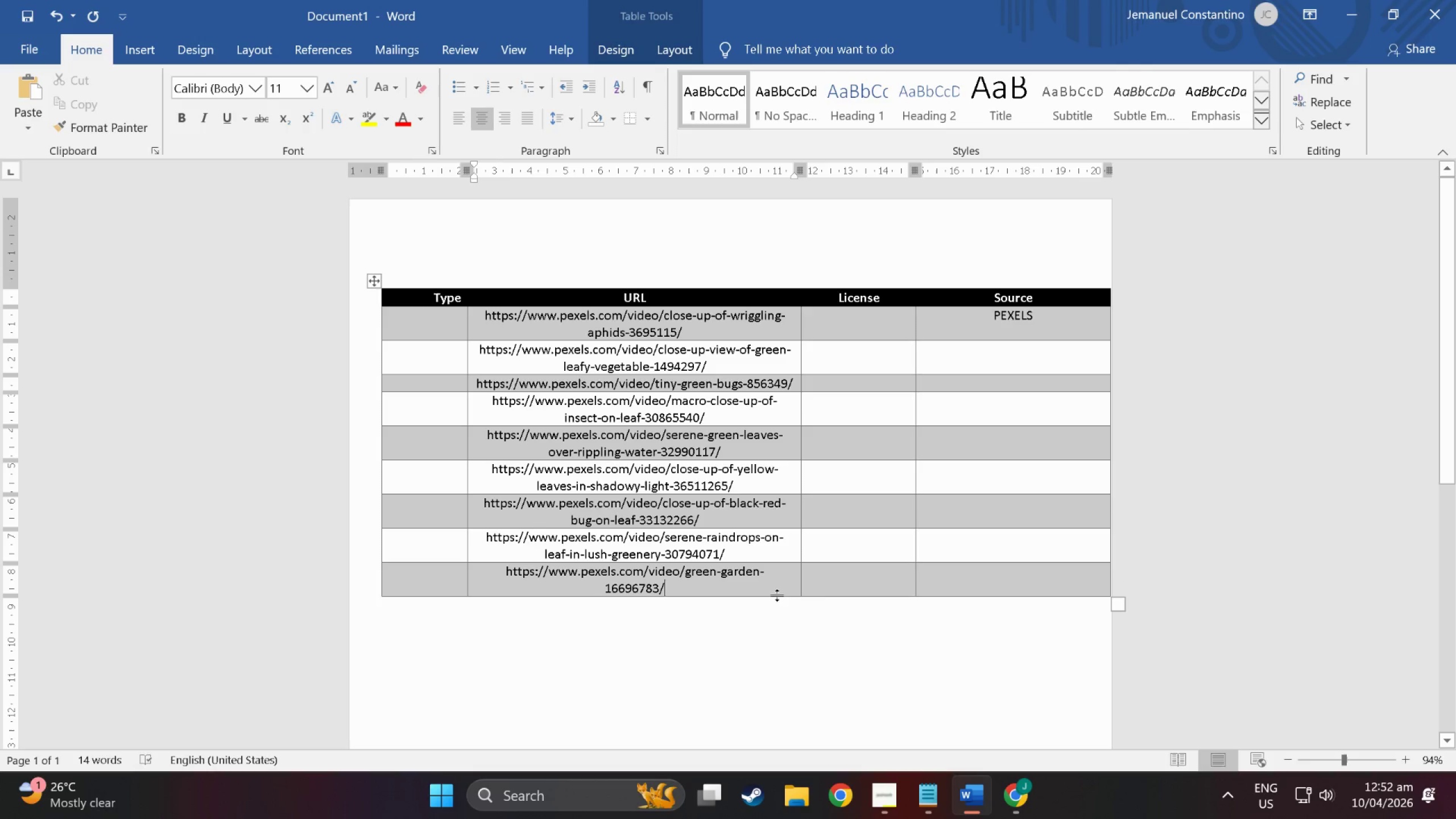 
left_click([777, 594])
 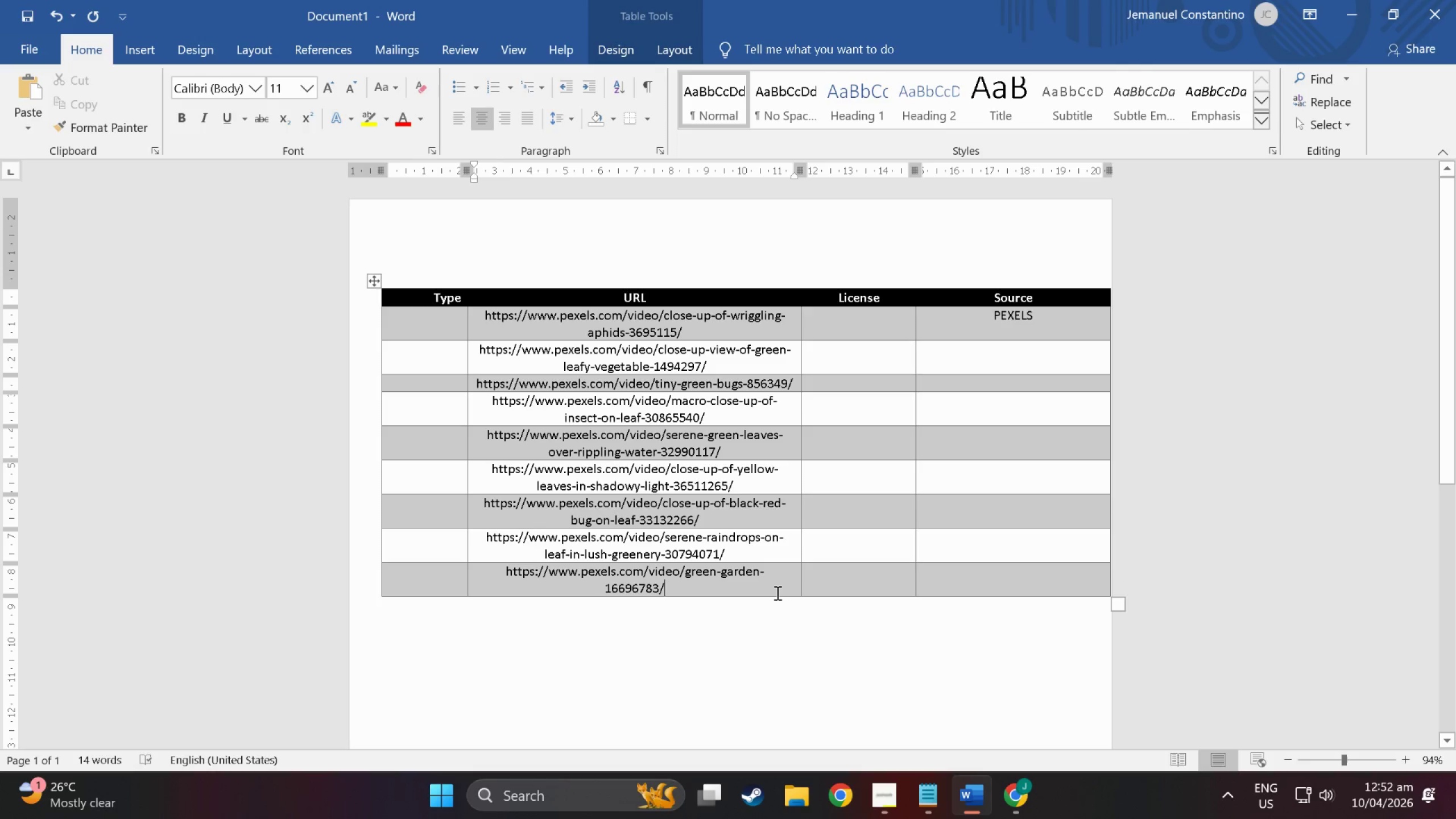 
right_click([776, 592])
 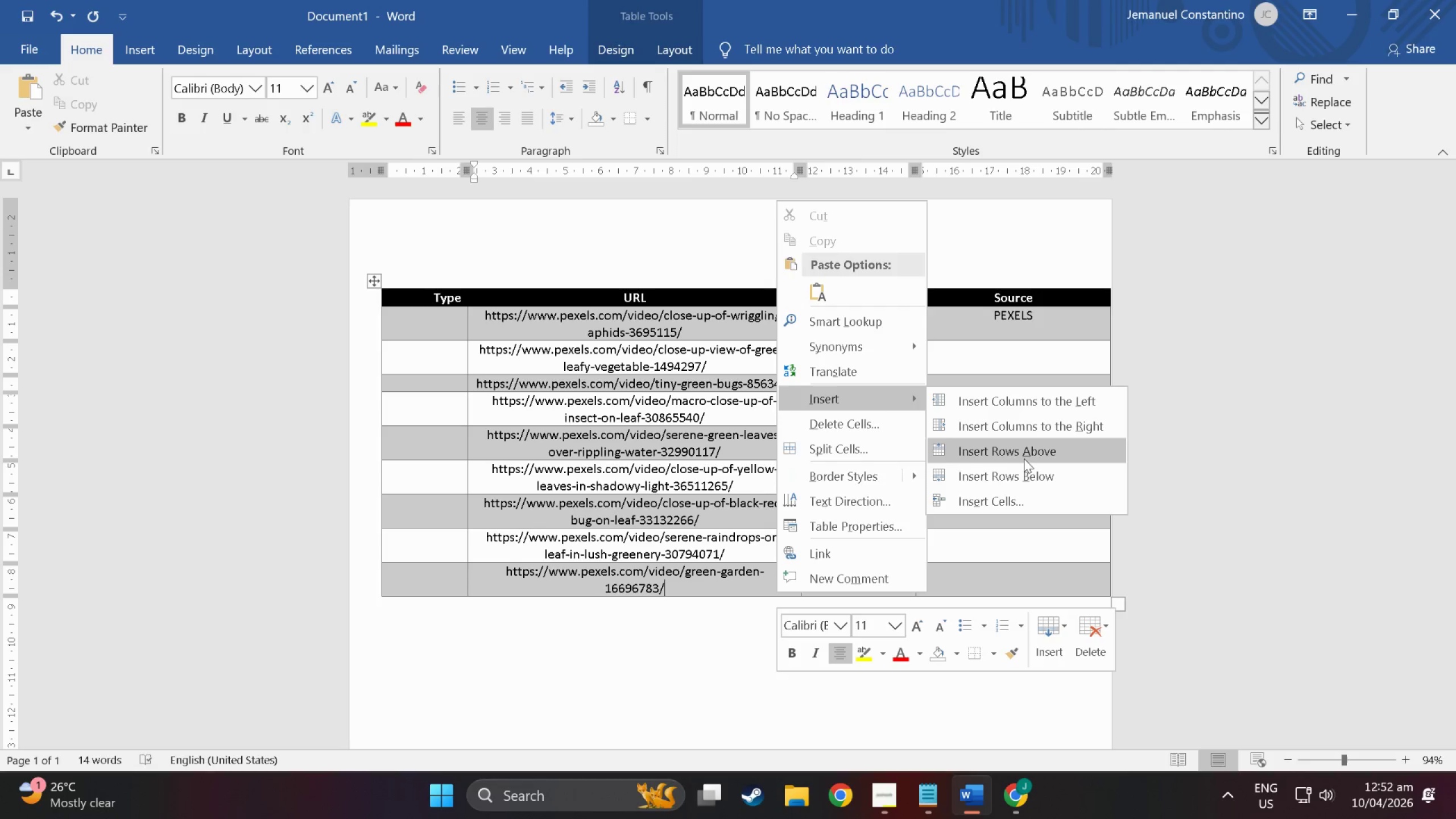 
wait(10.3)
 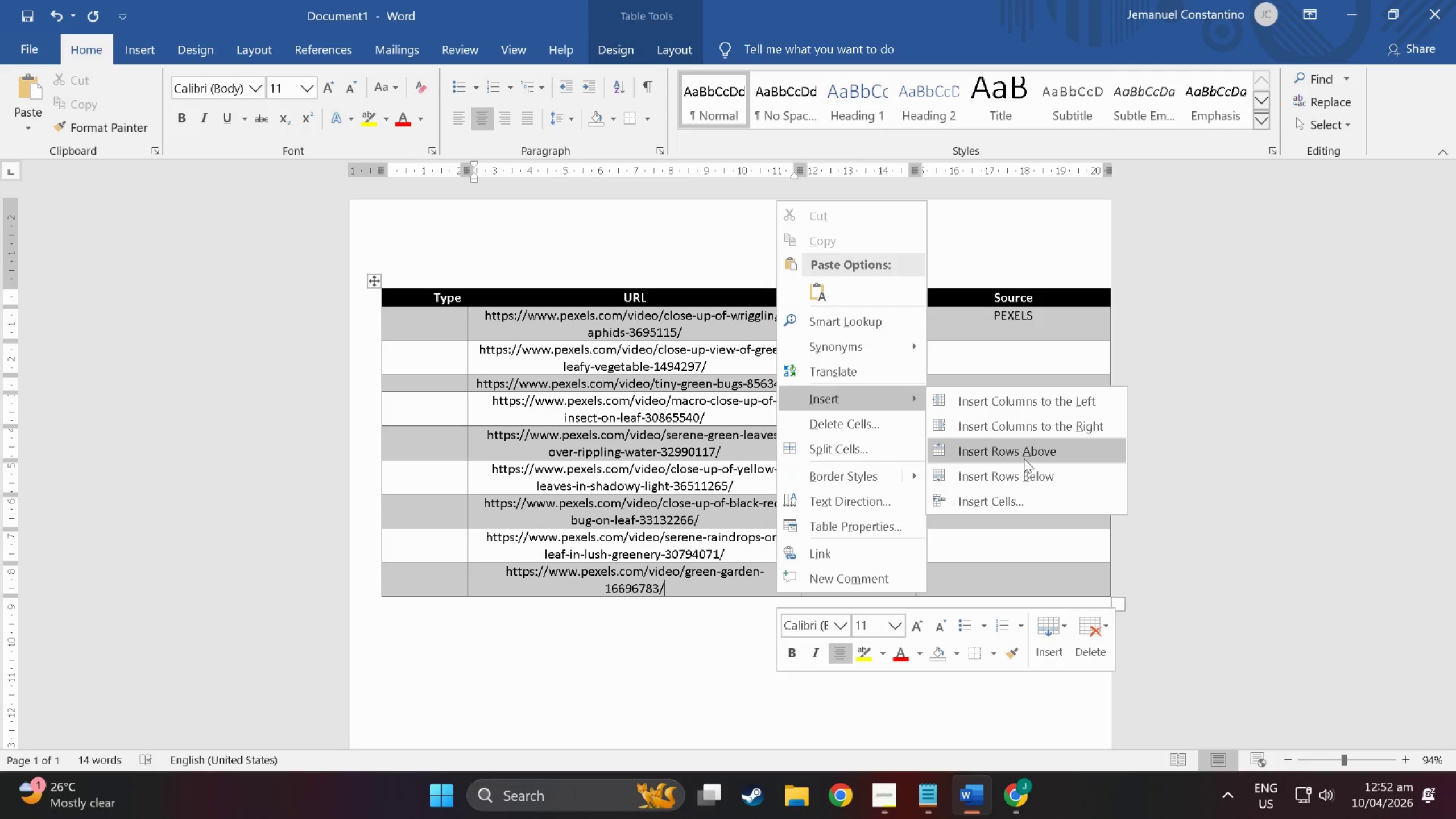 
left_click([682, 632])
 